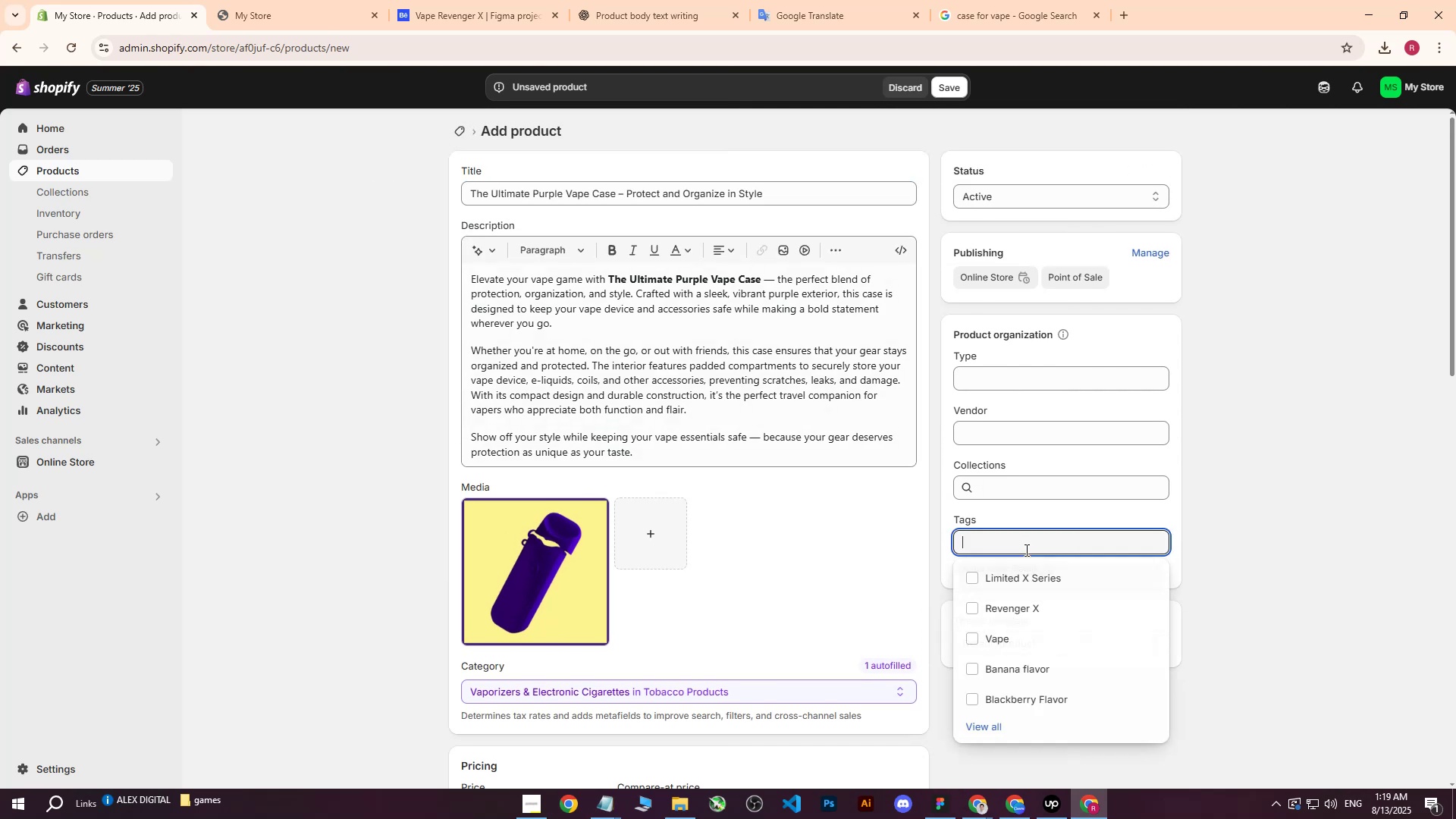 
key(Control+ControlLeft)
 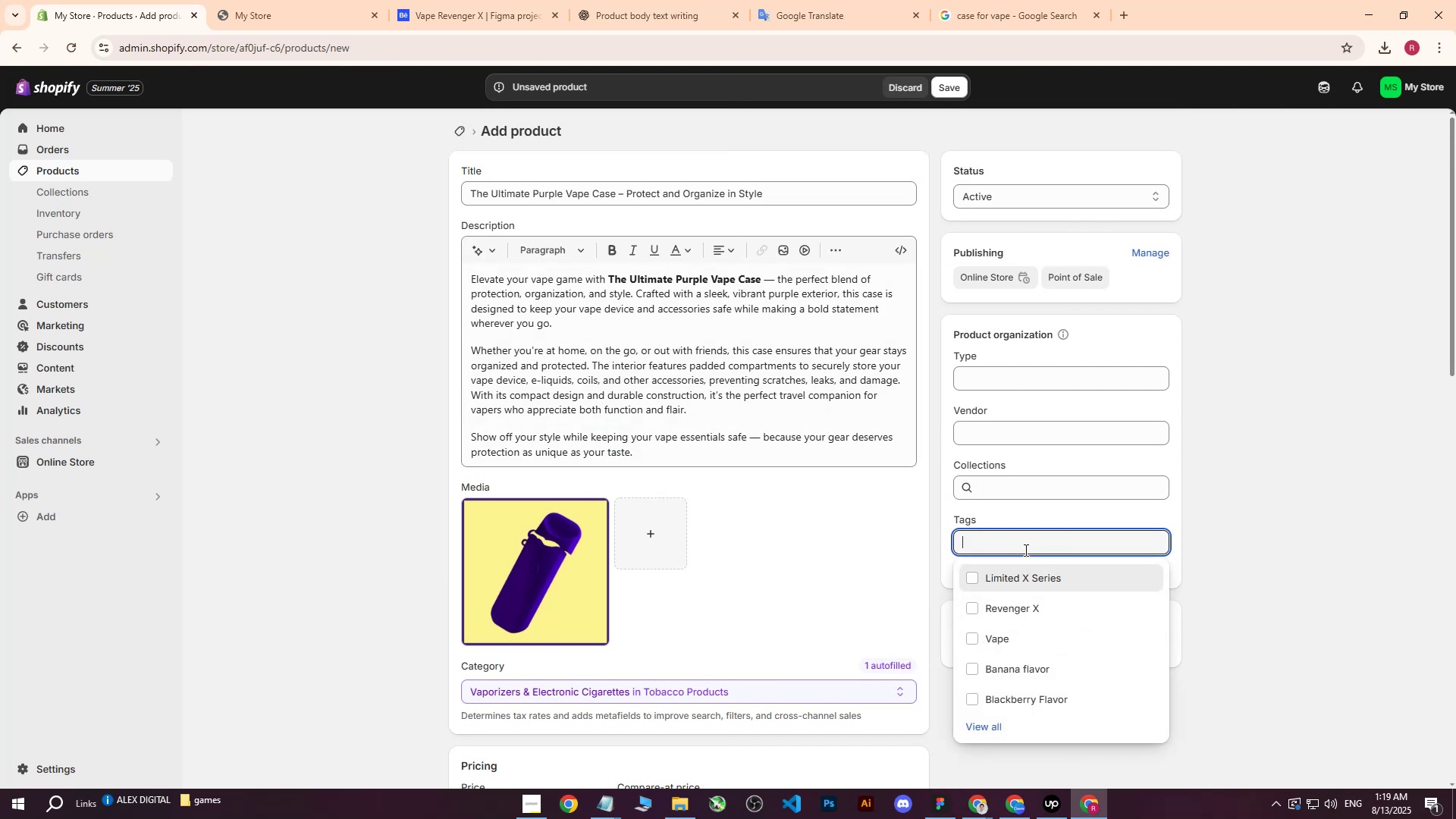 
key(Control+V)
 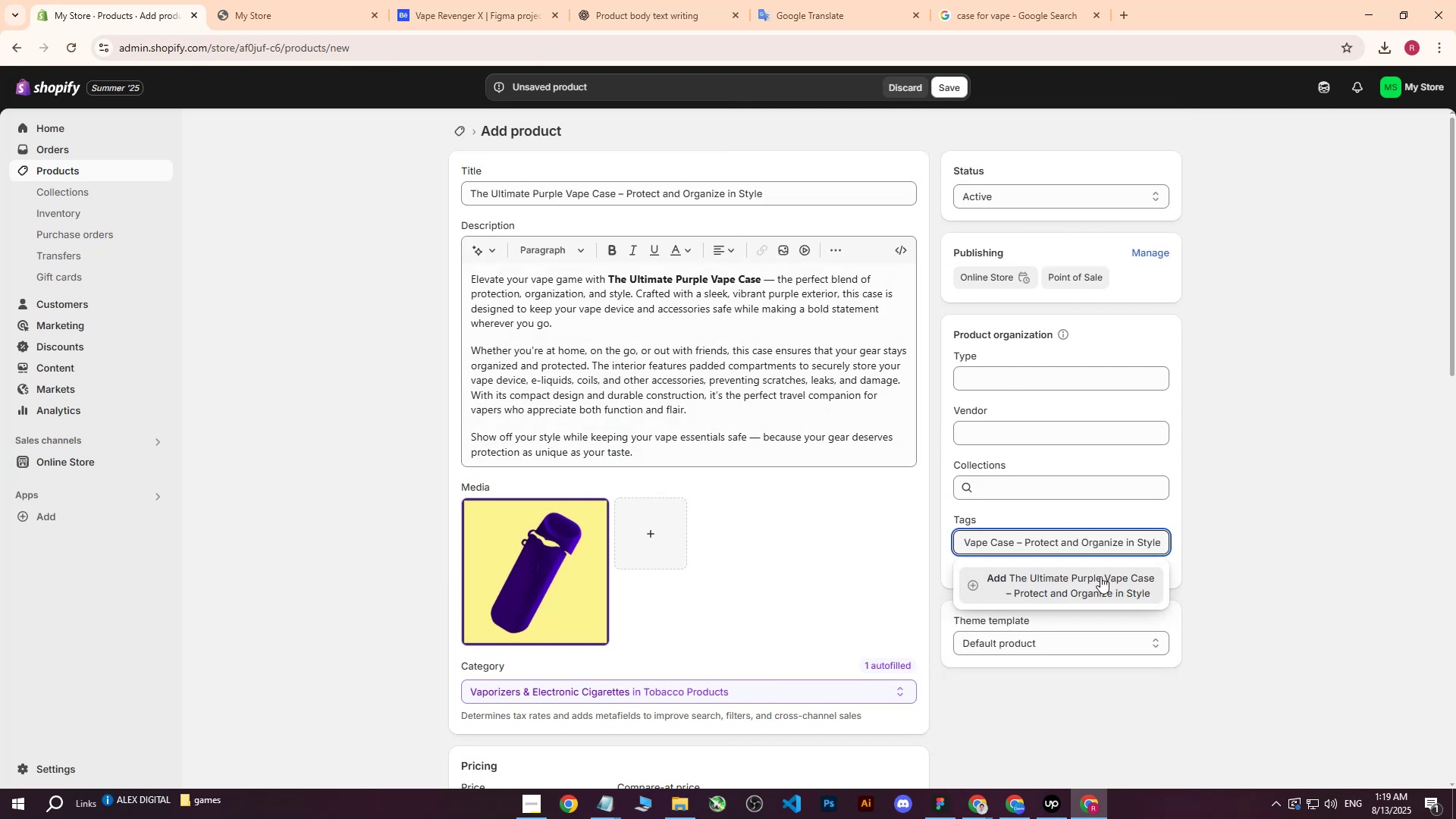 
left_click([1100, 585])
 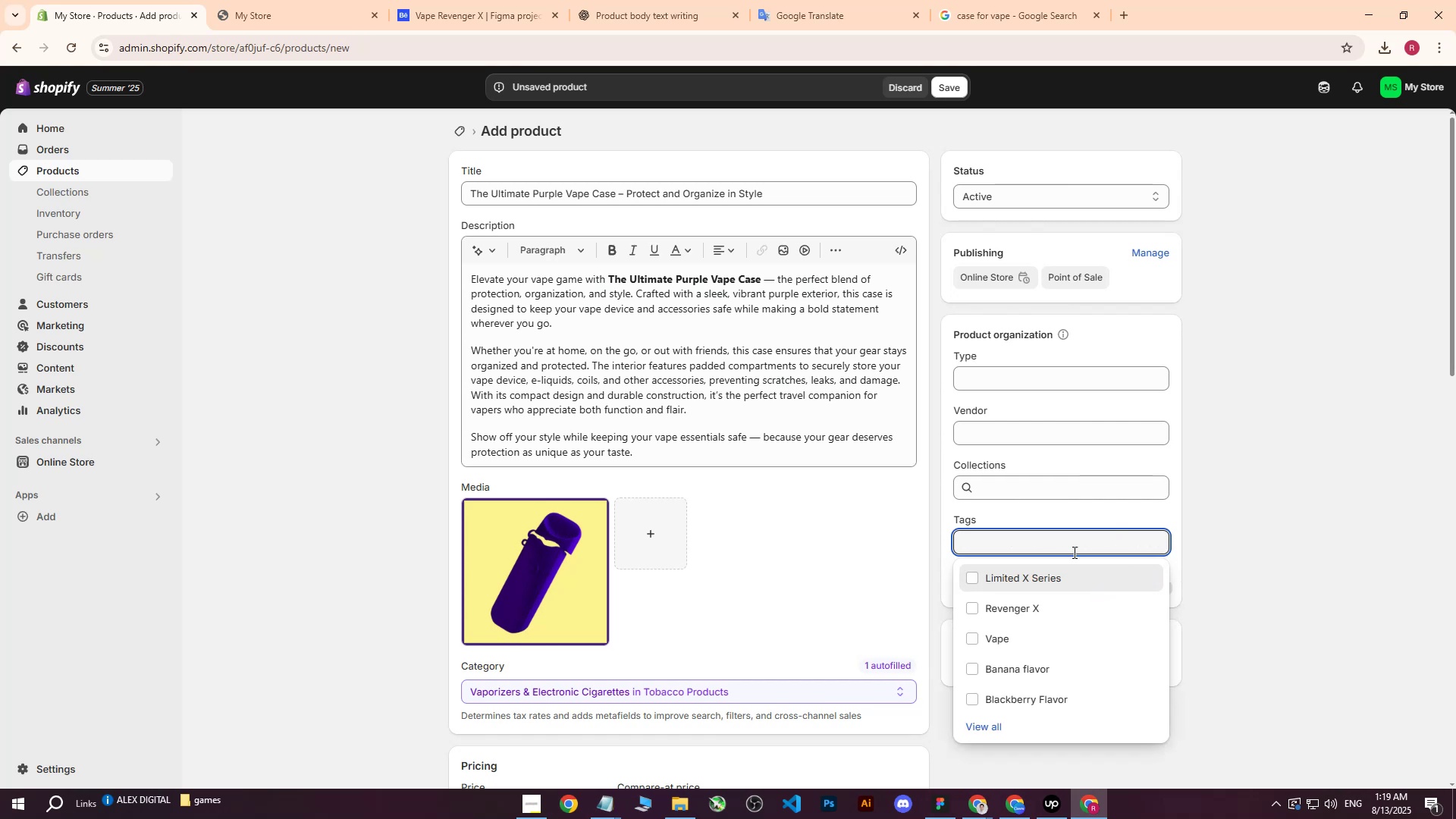 
left_click([1025, 551])
 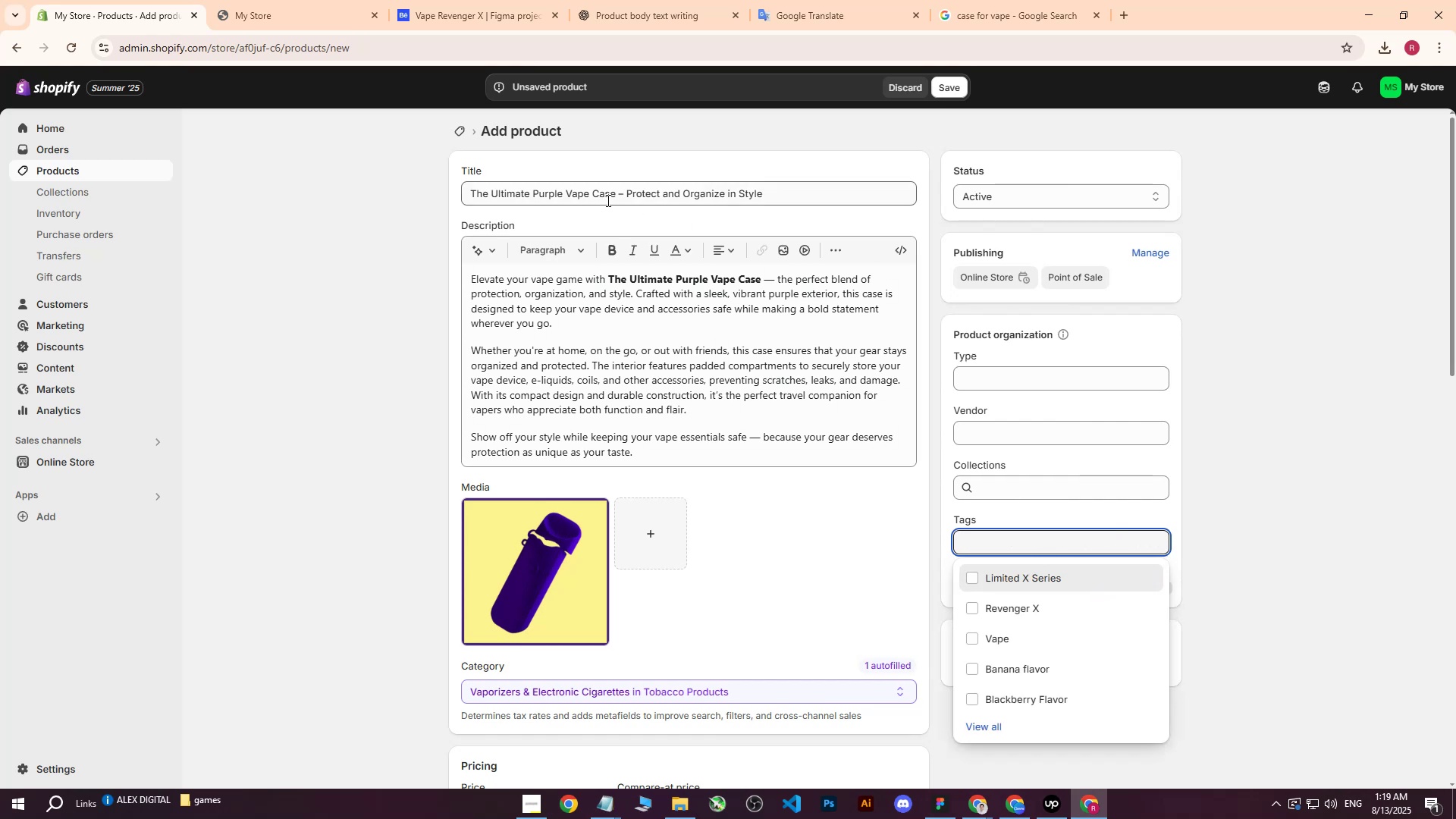 
left_click_drag(start_coordinate=[613, 196], to_coordinate=[460, 193])
 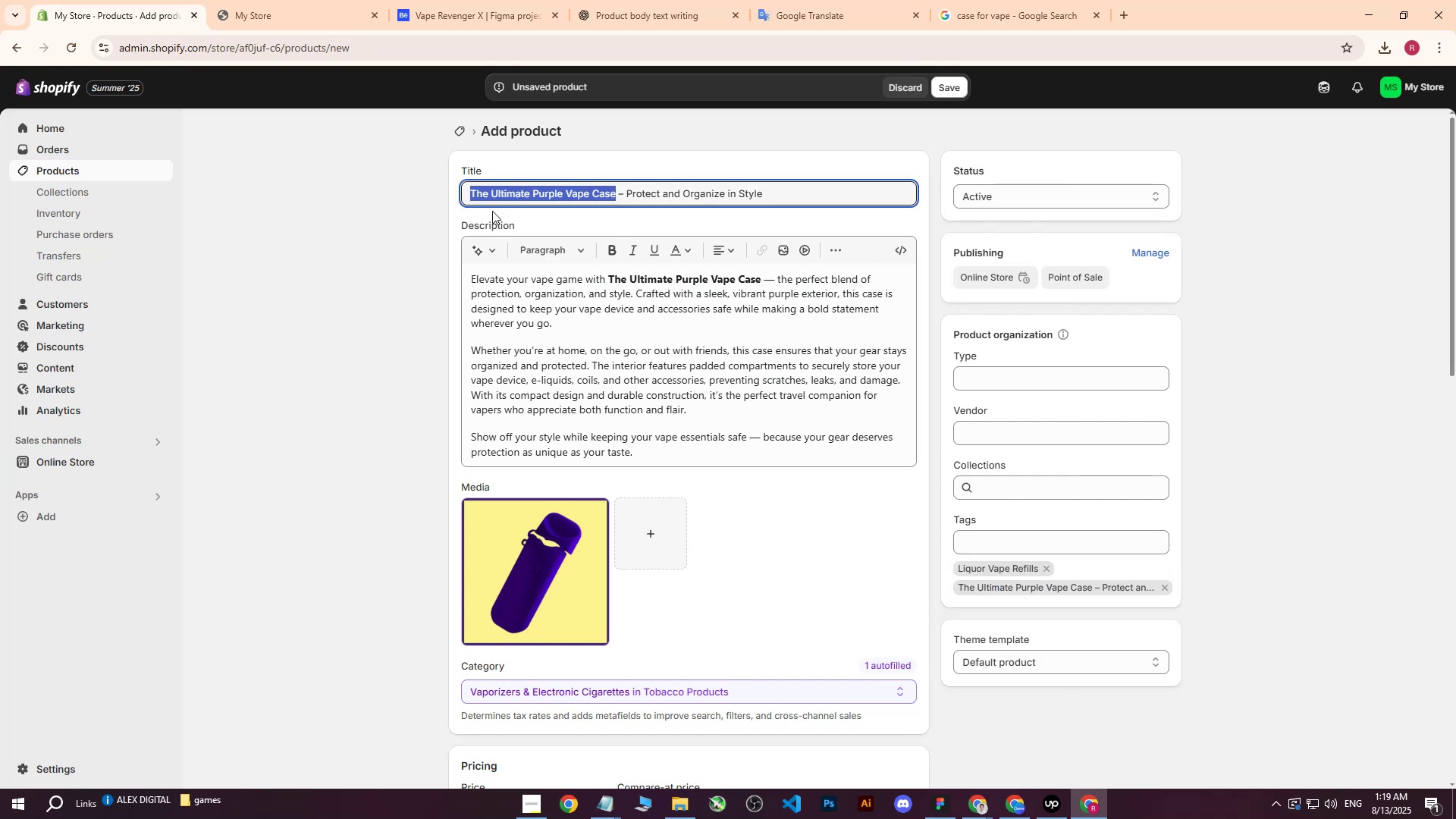 
key(Control+ControlLeft)
 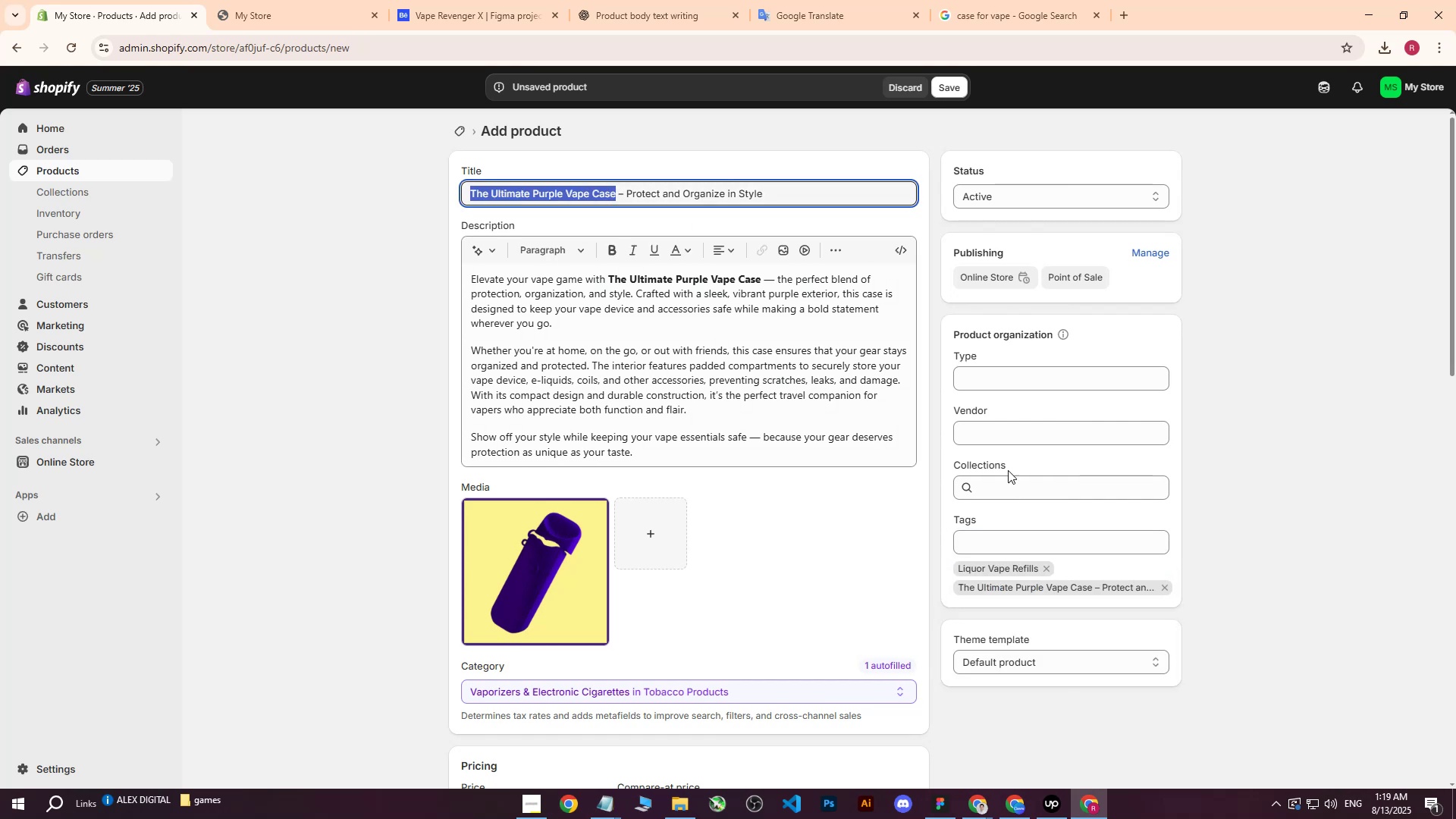 
key(Control+C)
 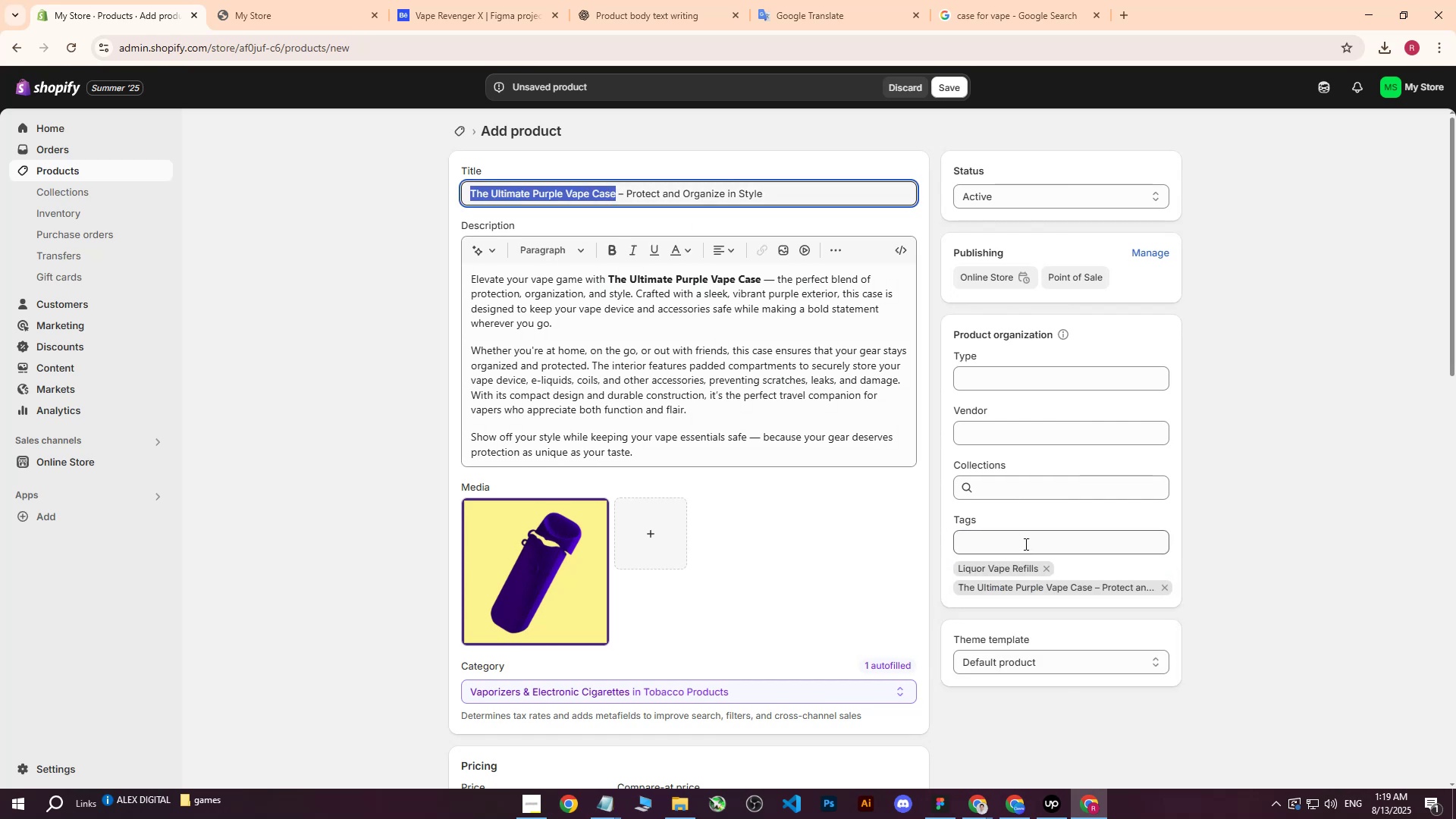 
left_click([1025, 543])
 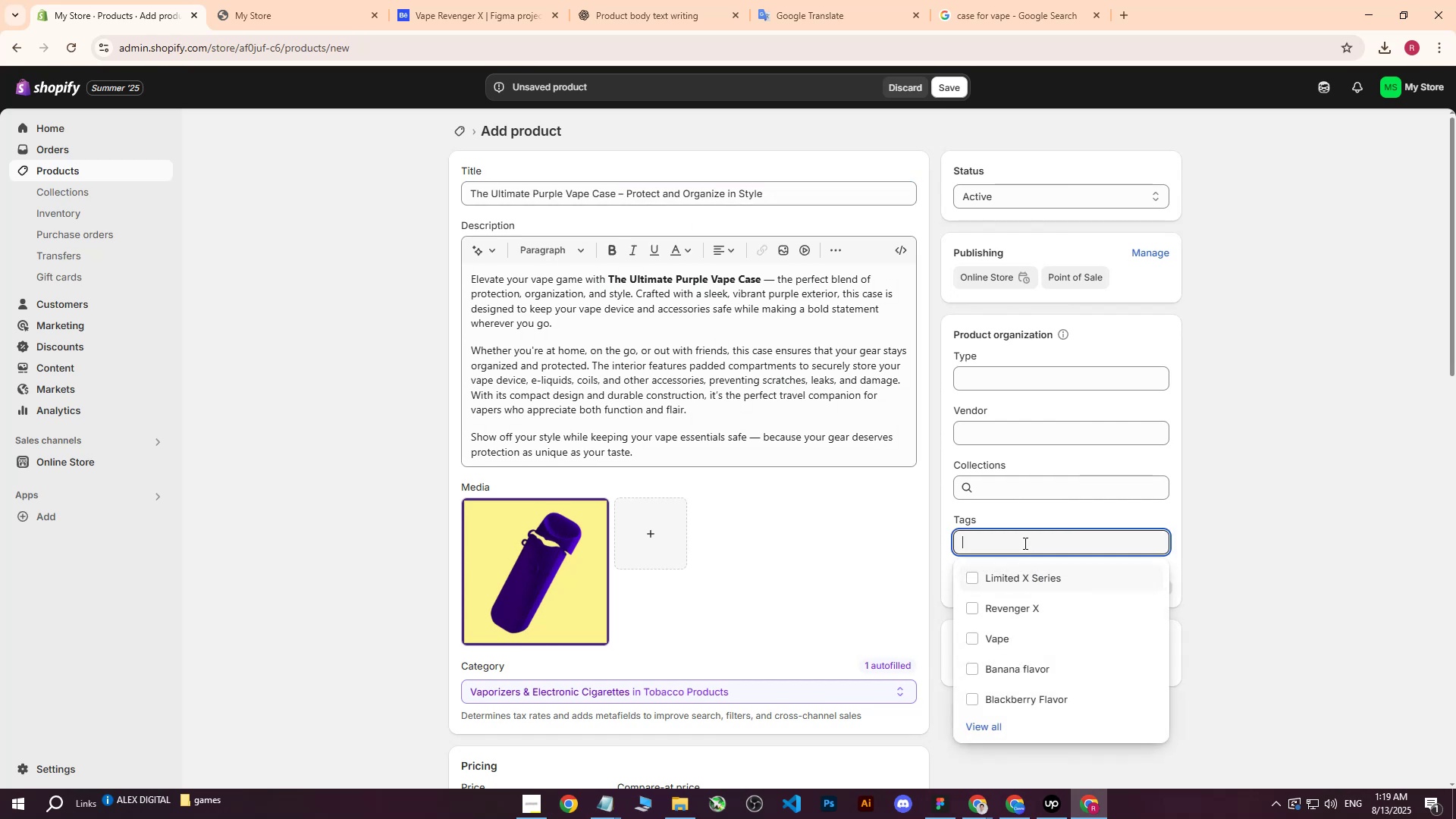 
key(Control+ControlLeft)
 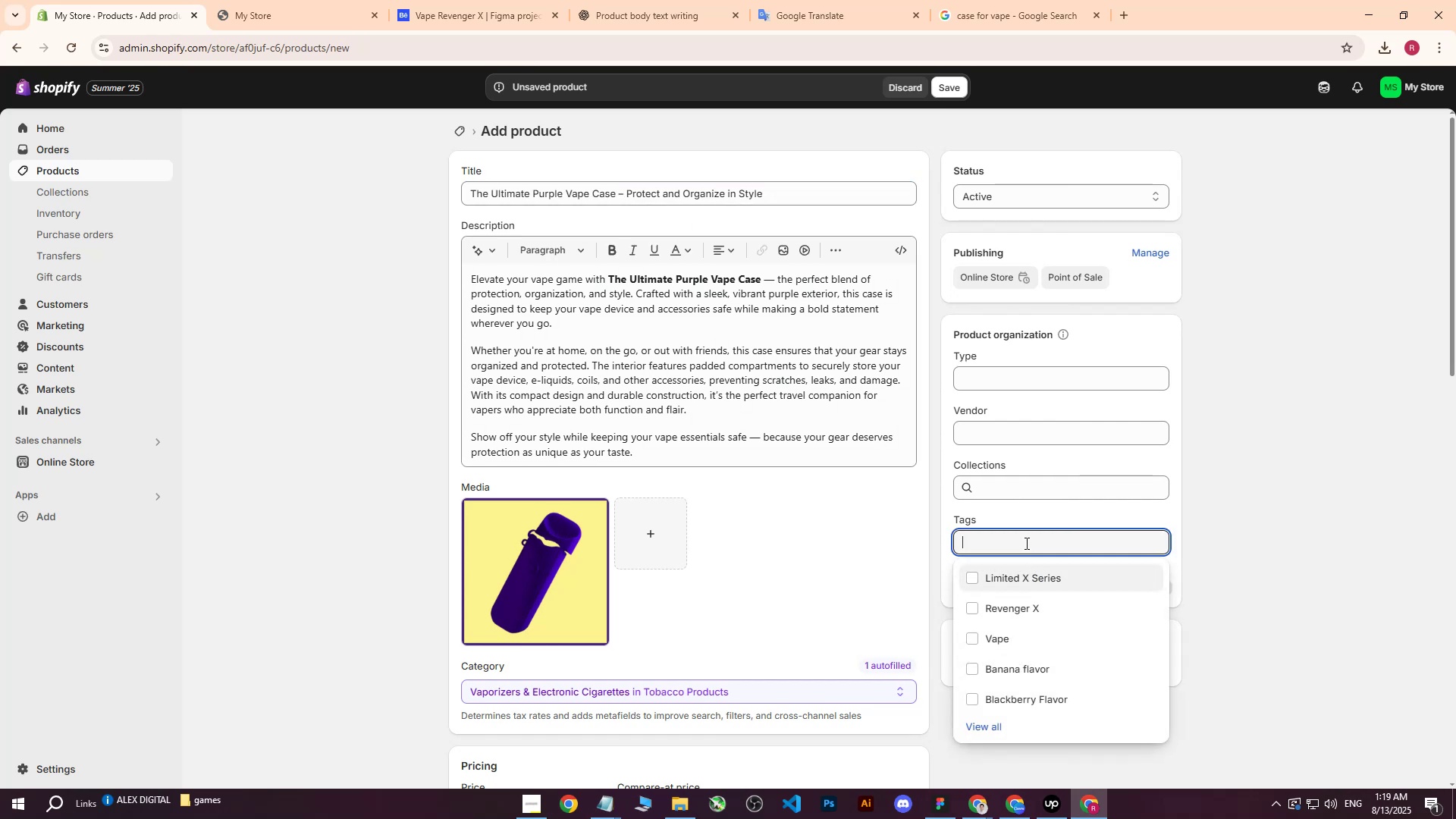 
key(Control+V)
 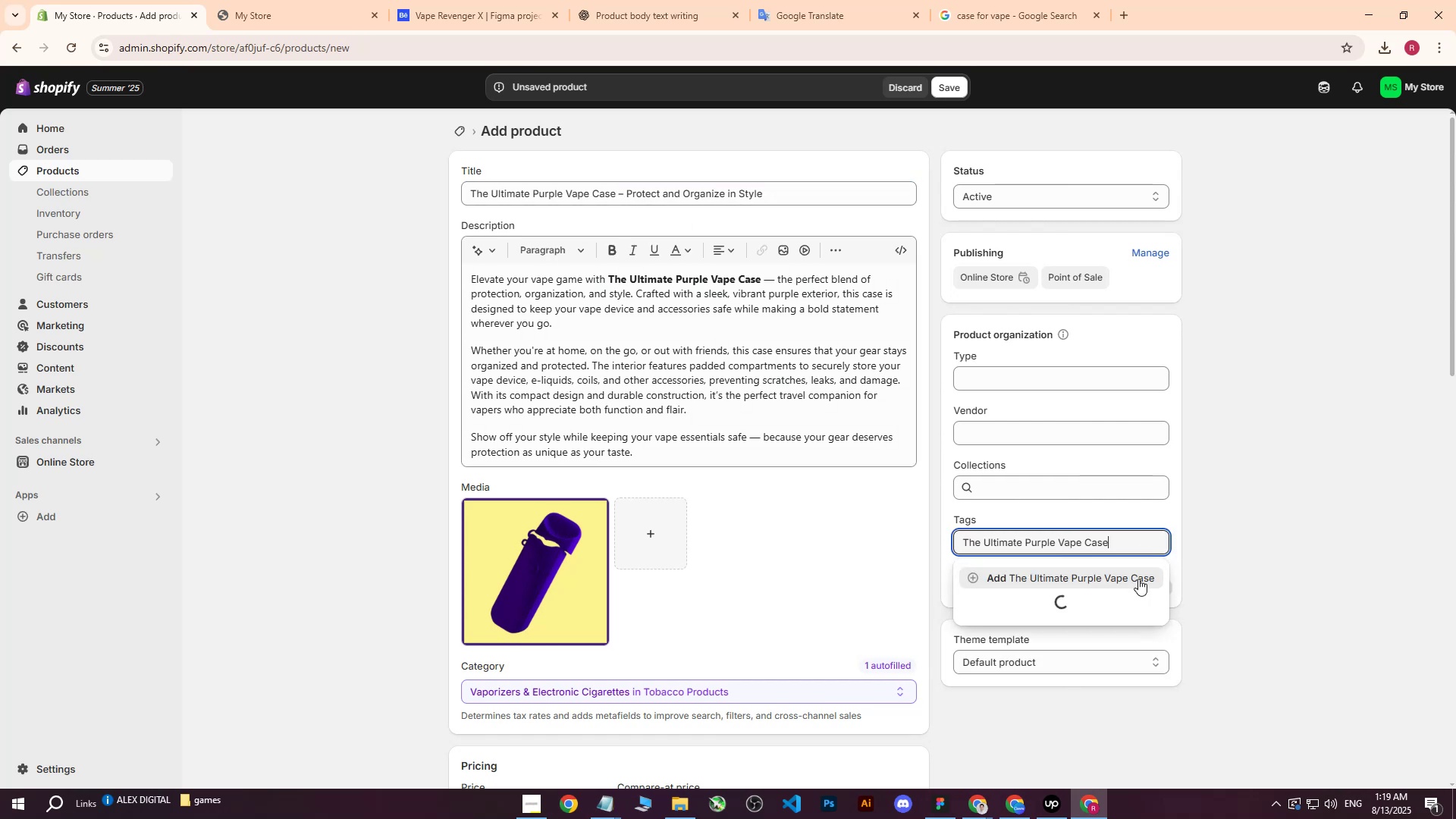 
left_click([1125, 579])
 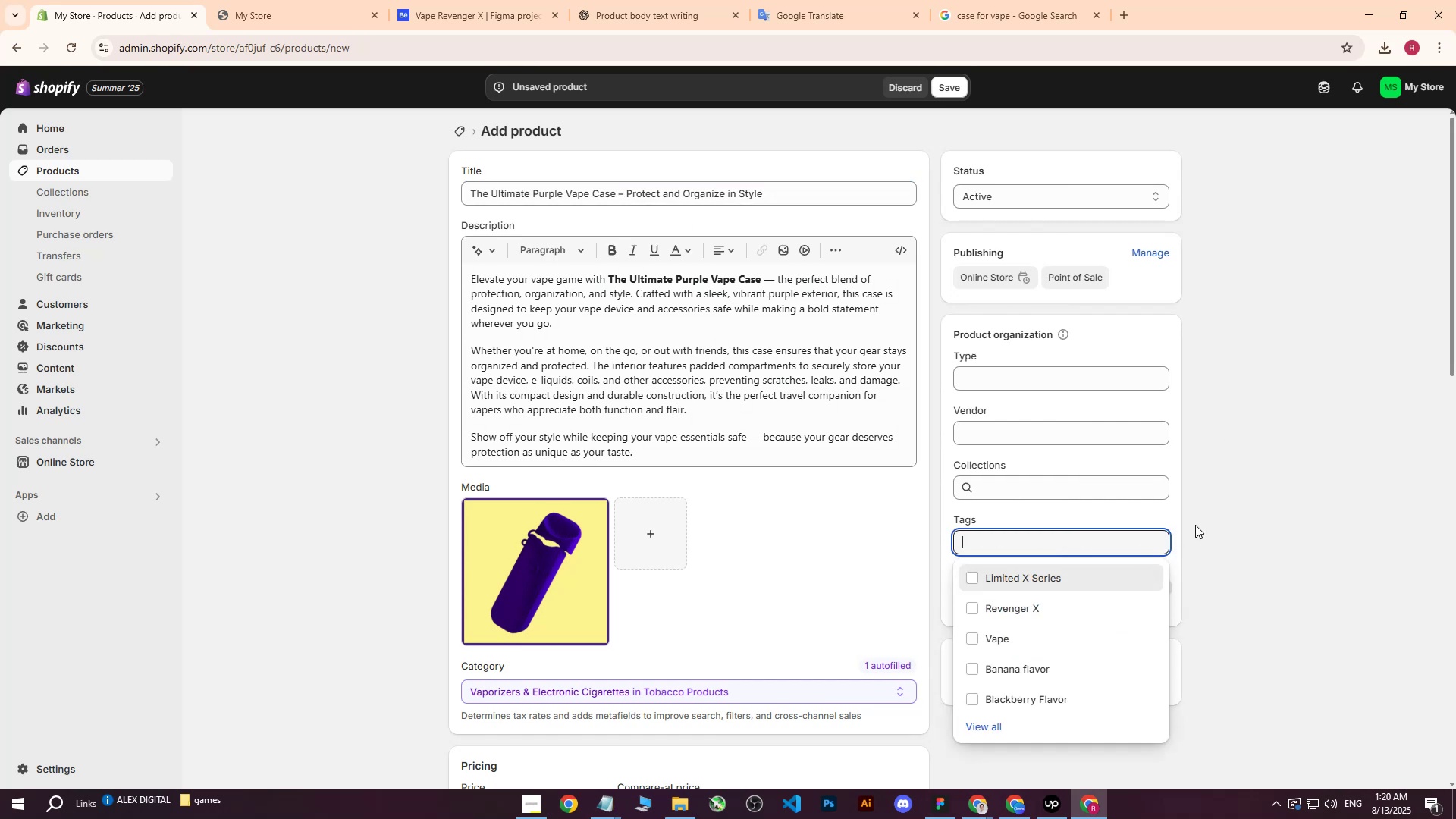 
left_click([1217, 430])
 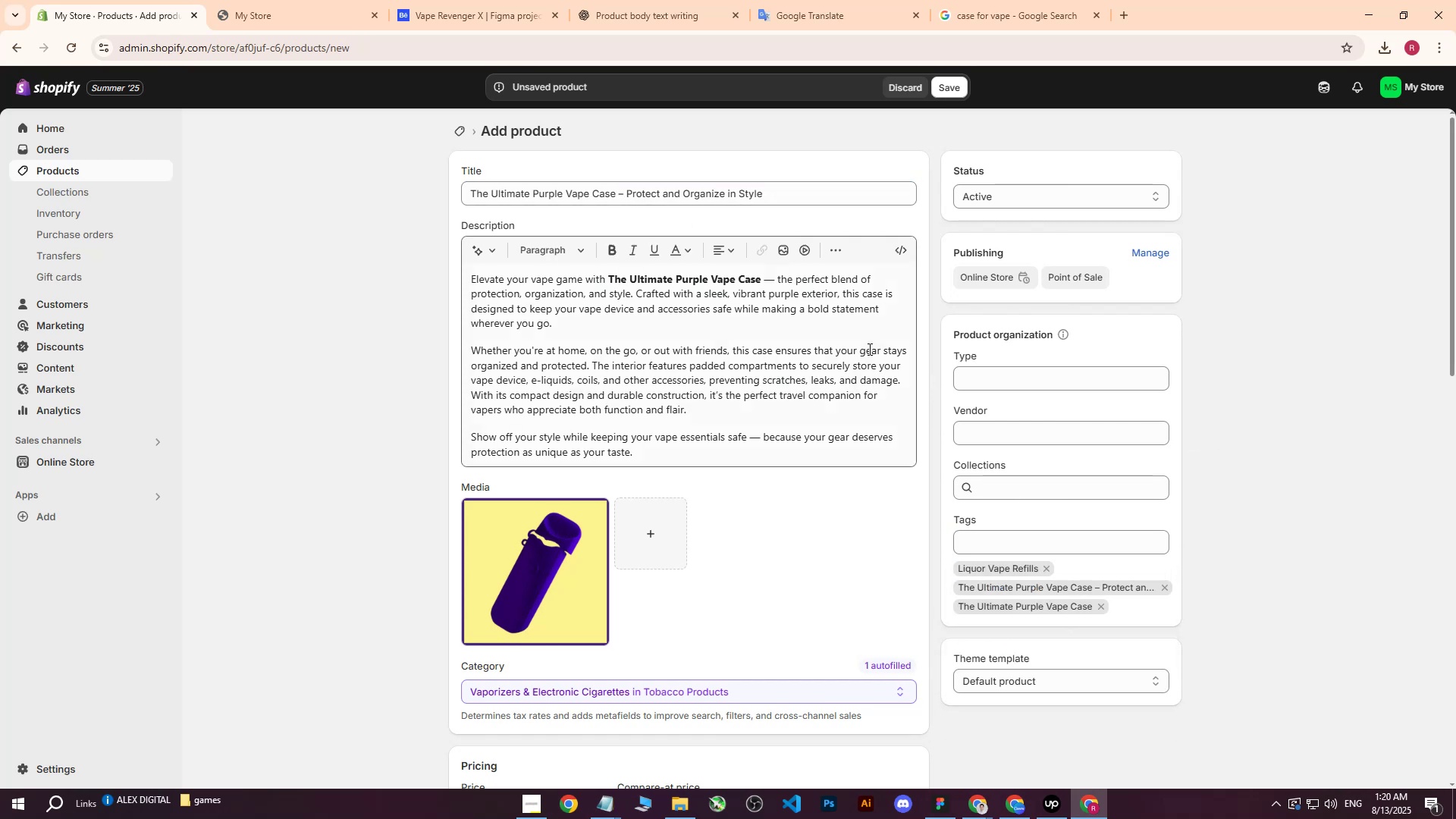 
scroll: coordinate [707, 400], scroll_direction: up, amount: 2.0
 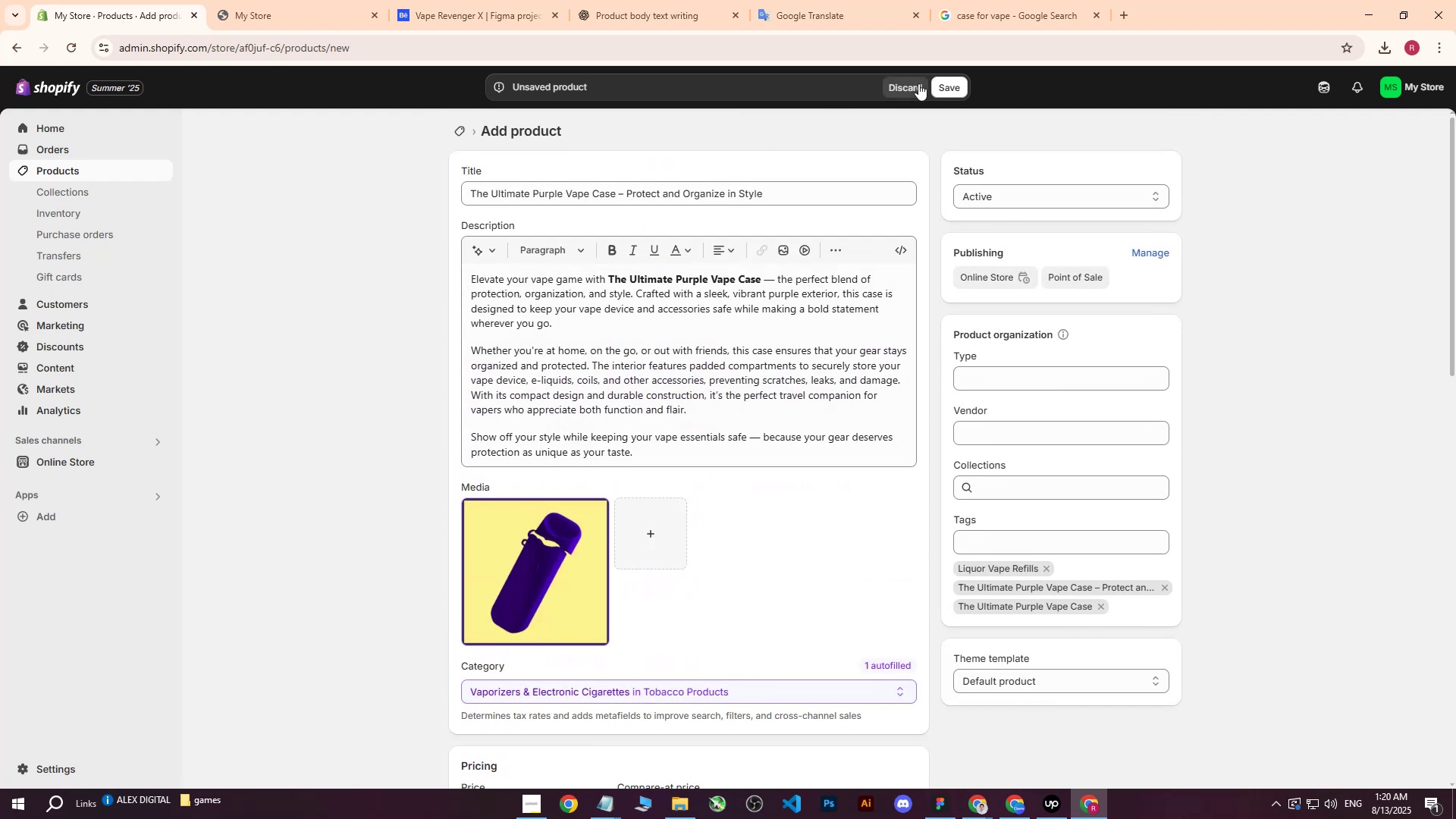 
left_click([952, 83])
 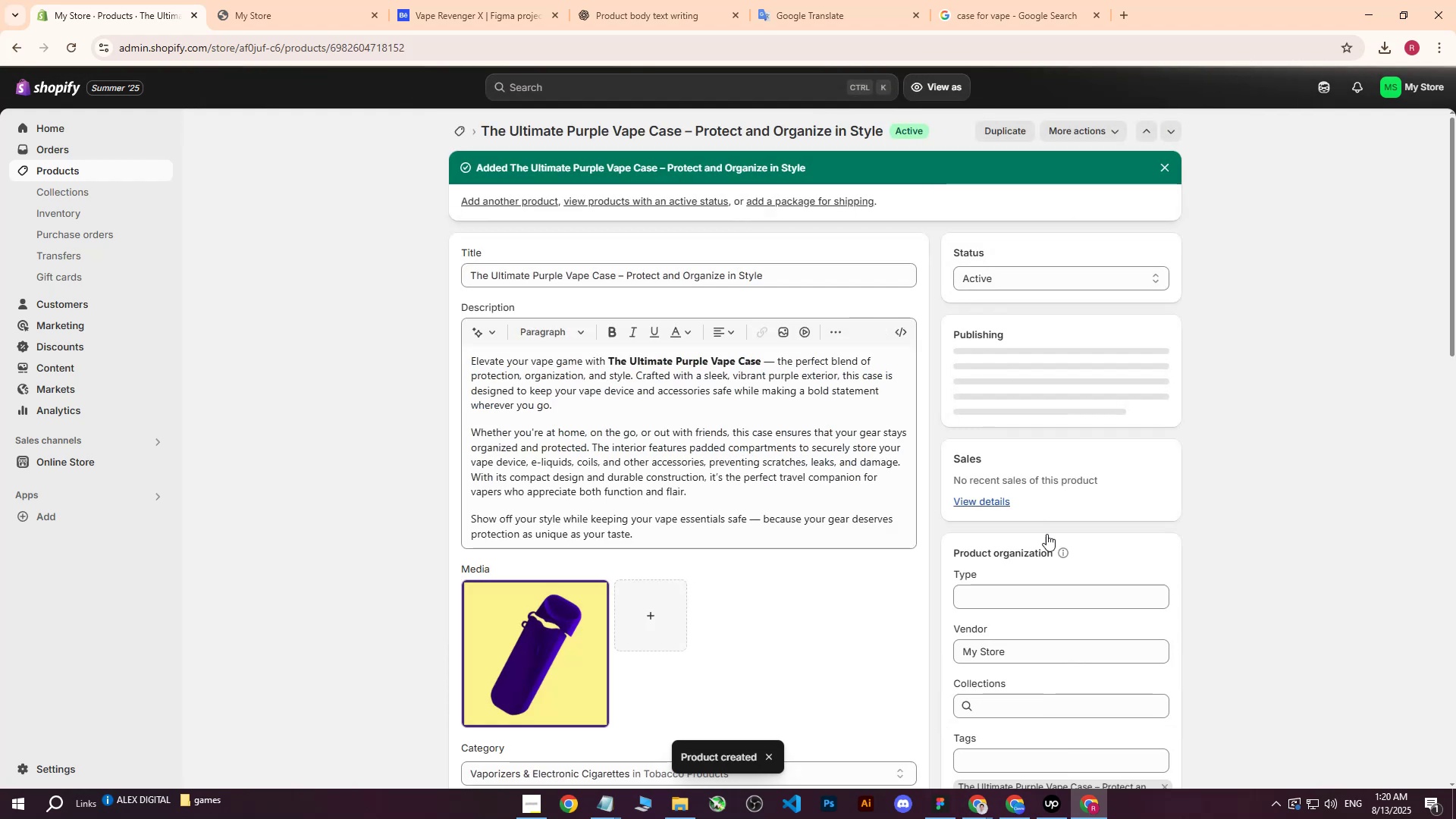 
left_click([1041, 813])
 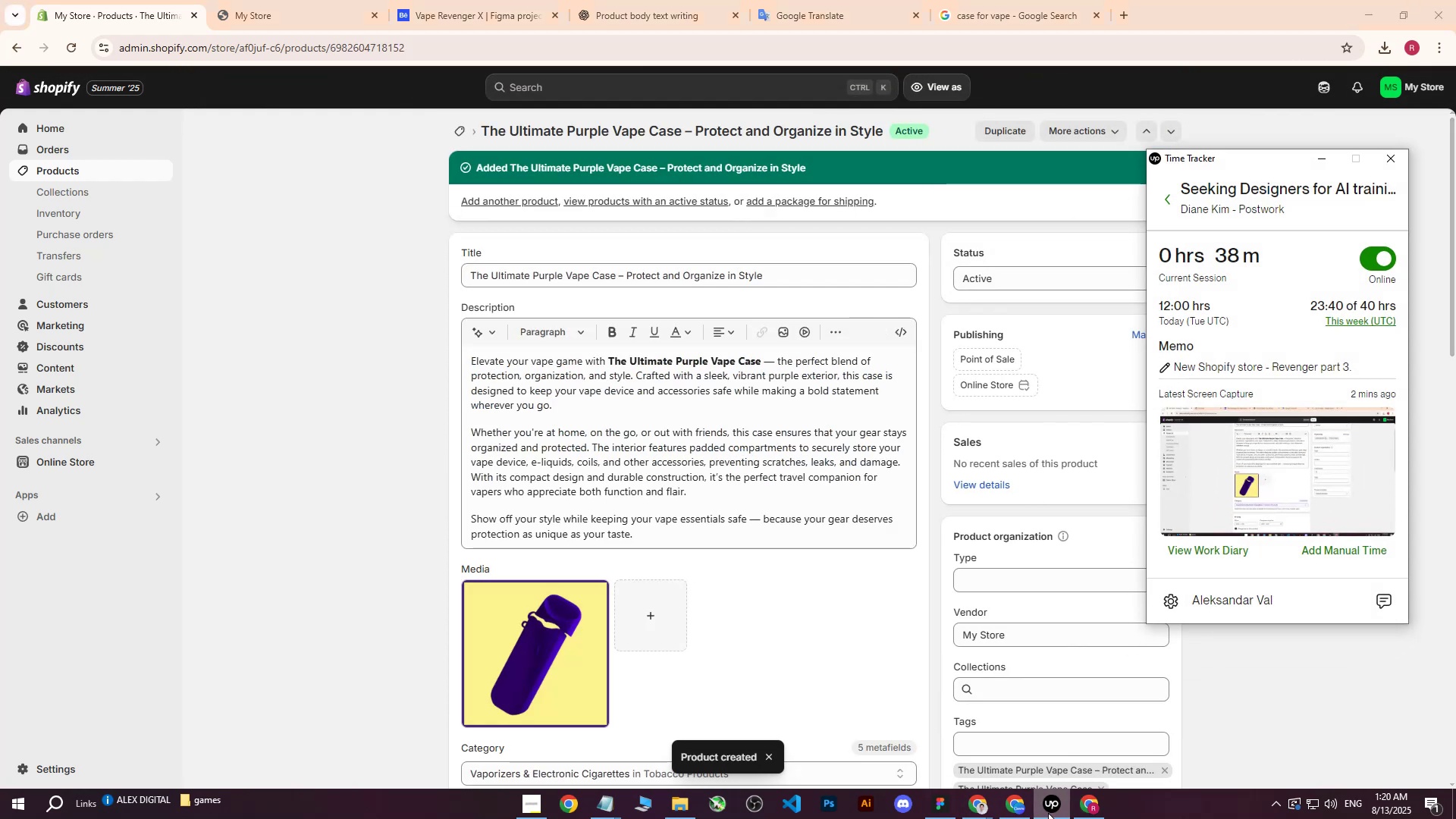 
left_click([1048, 813])
 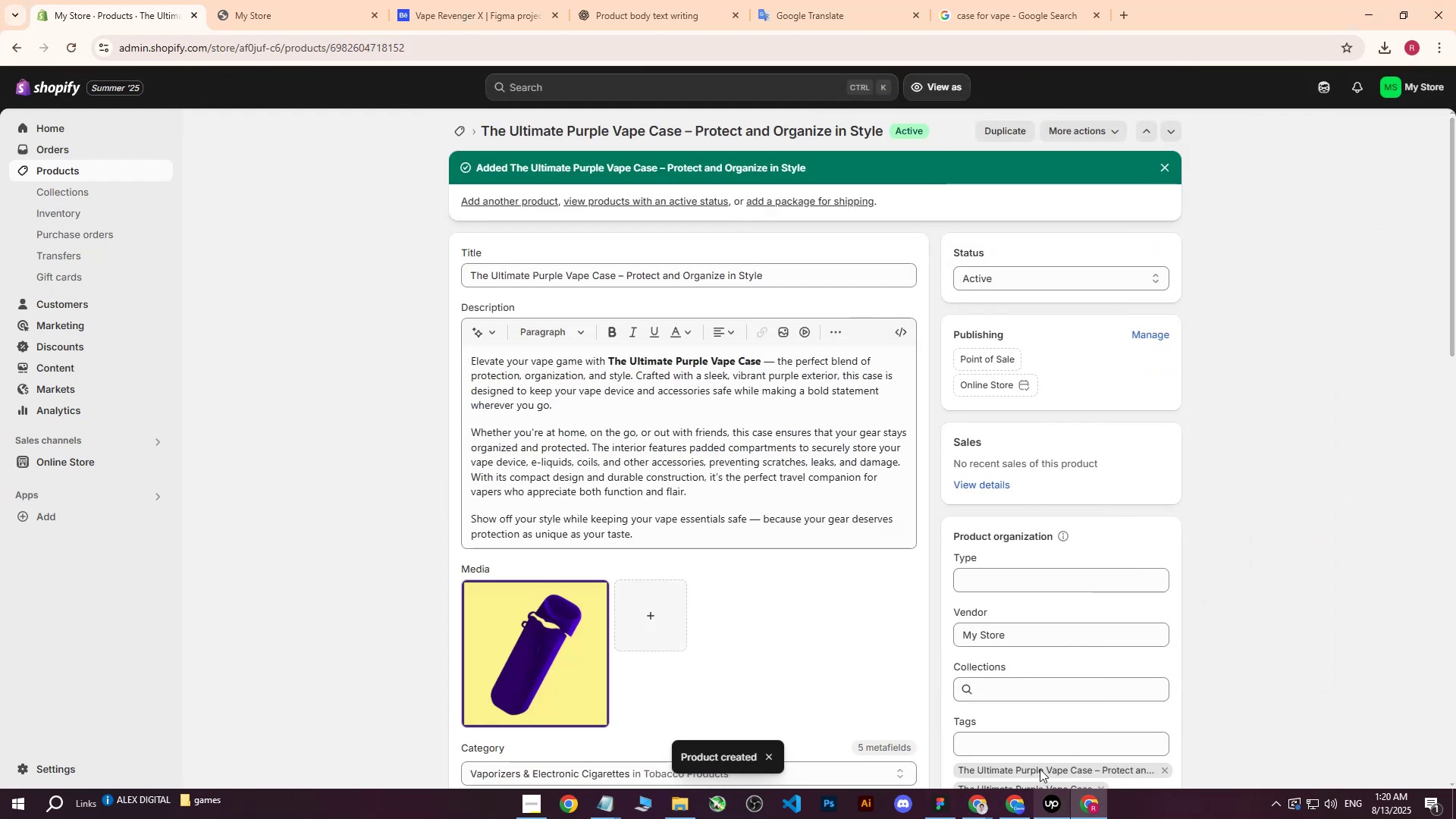 
mouse_move([980, 667])
 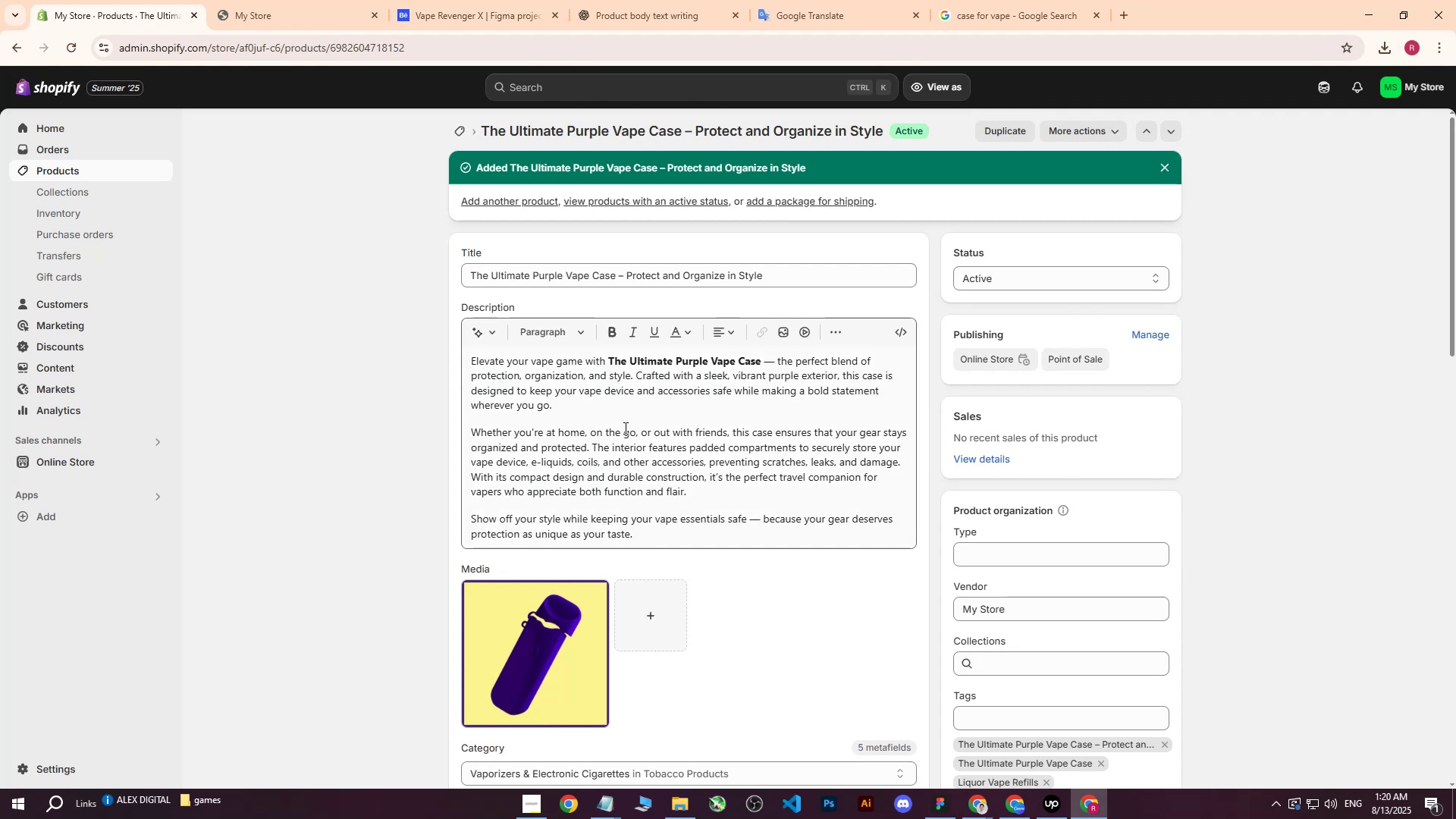 
scroll: coordinate [758, 439], scroll_direction: down, amount: 4.0
 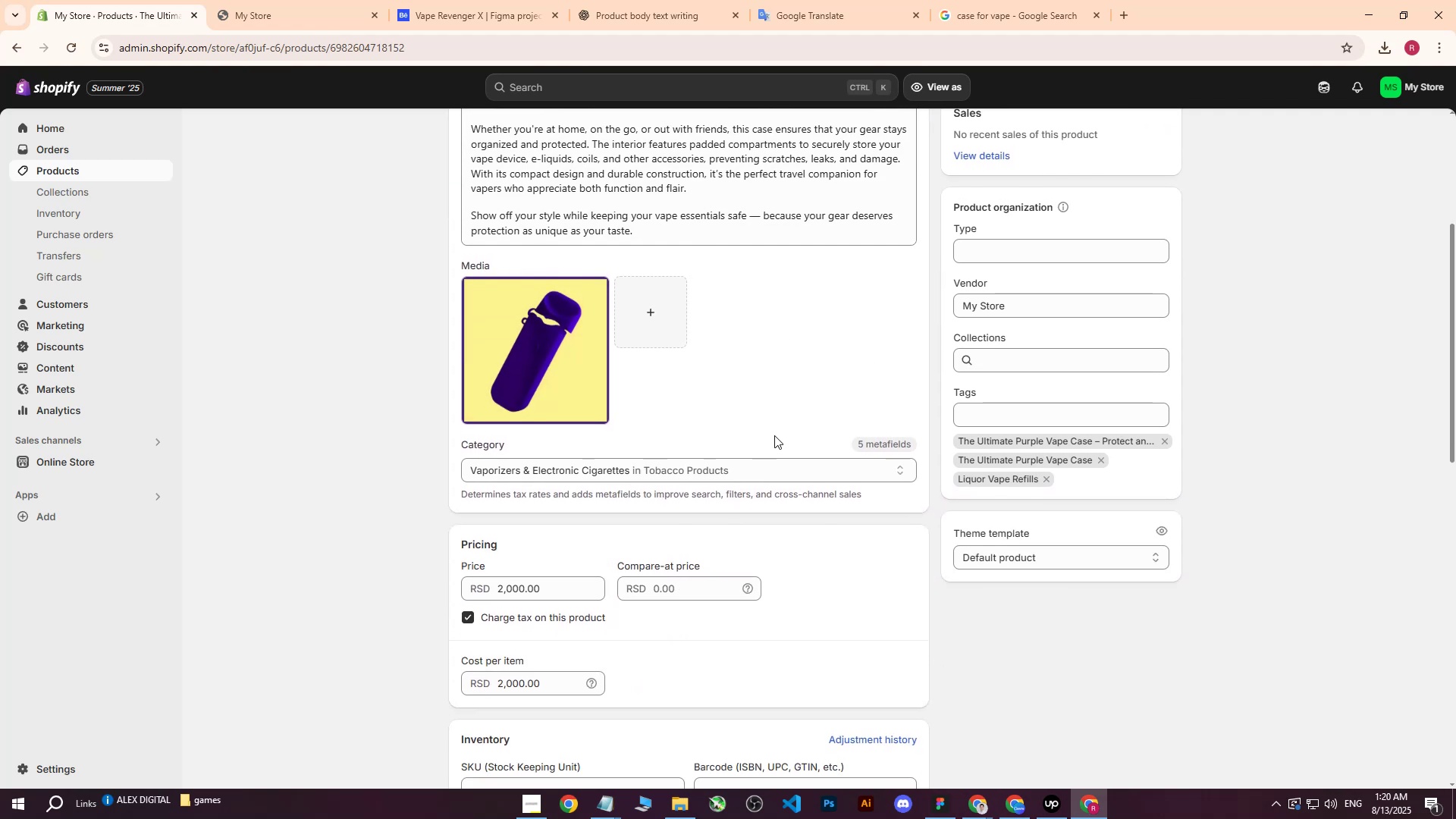 
scroll: coordinate [573, 483], scroll_direction: up, amount: 3.0
 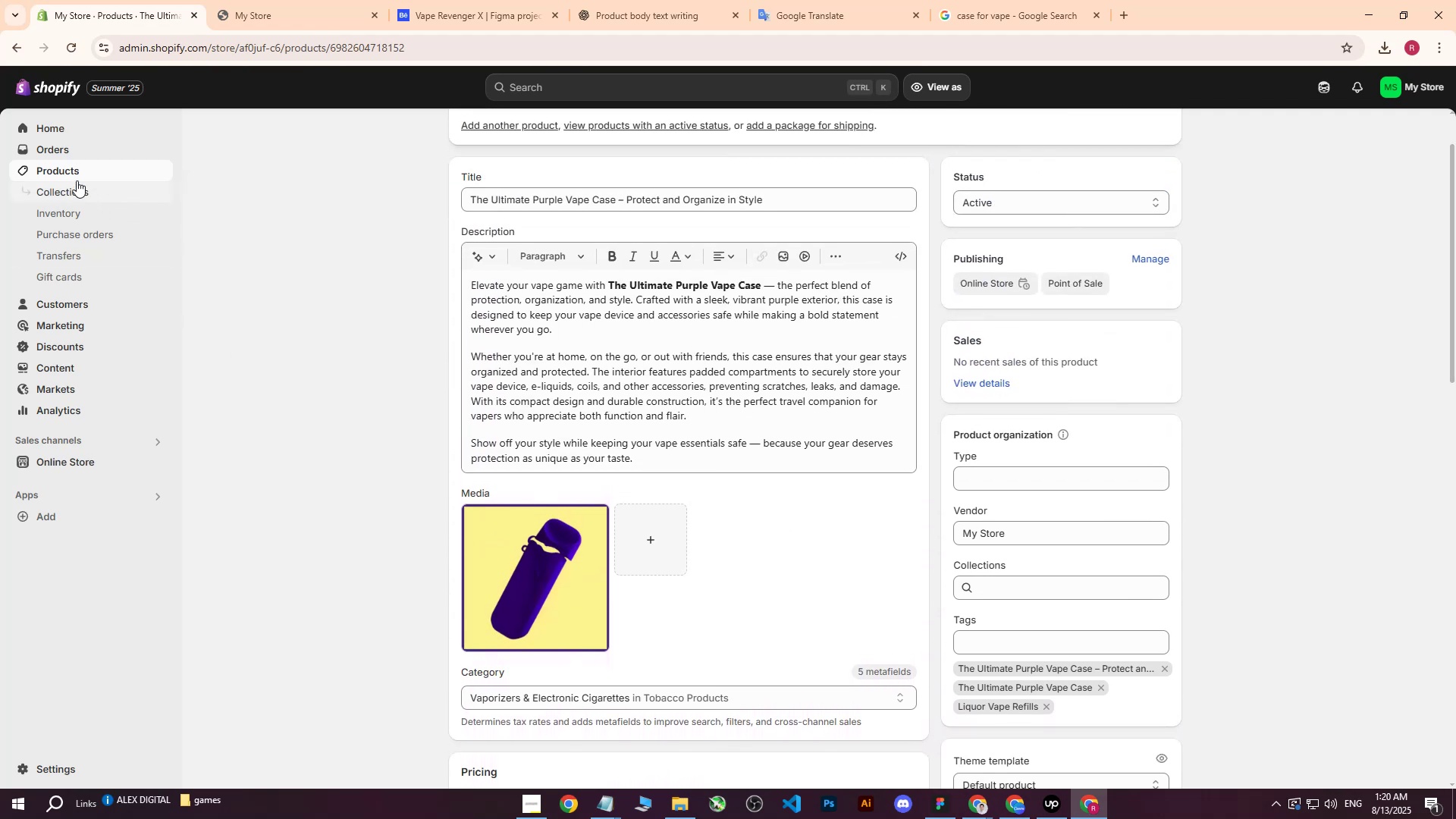 
left_click([71, 171])
 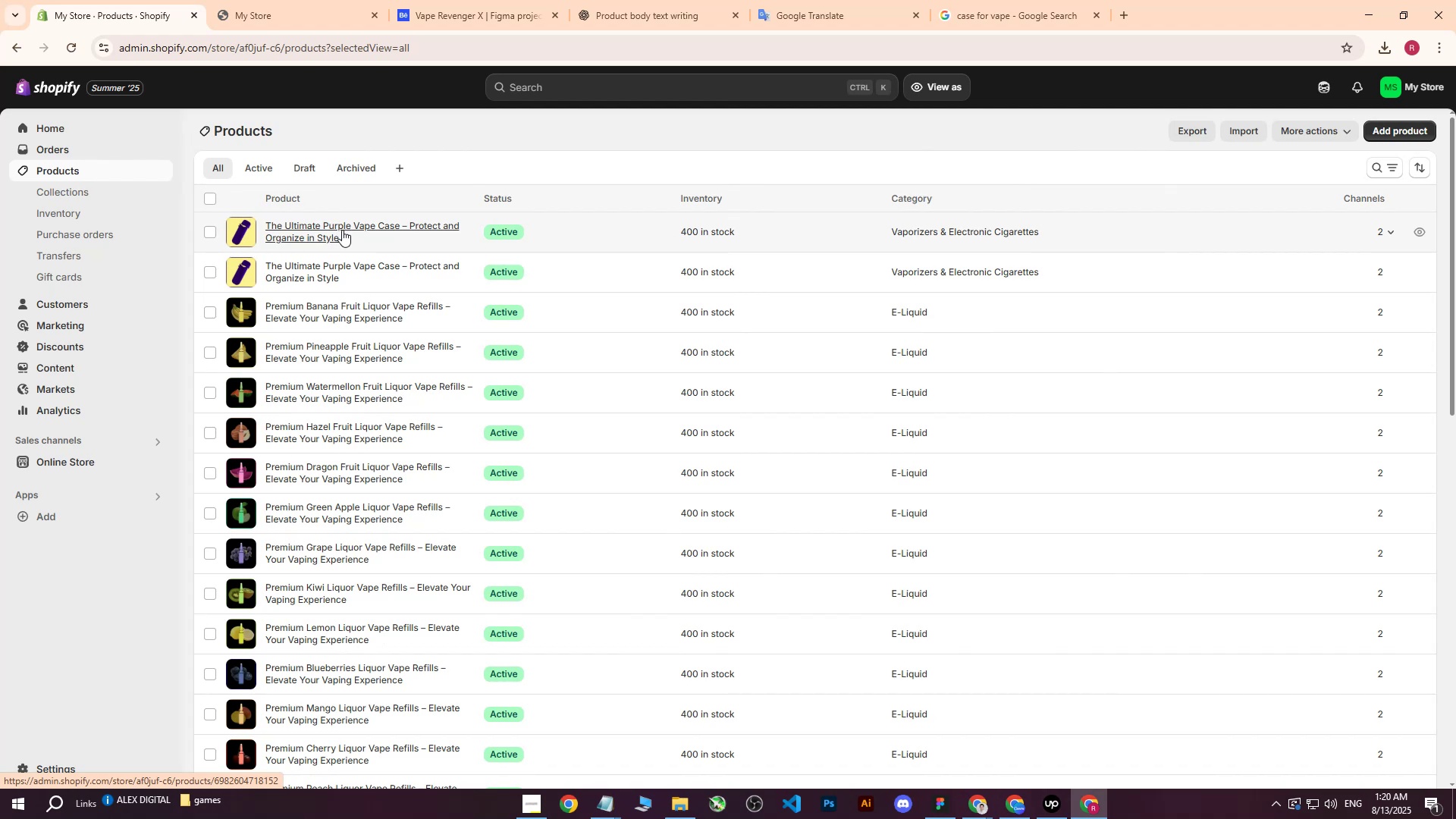 
left_click([328, 265])
 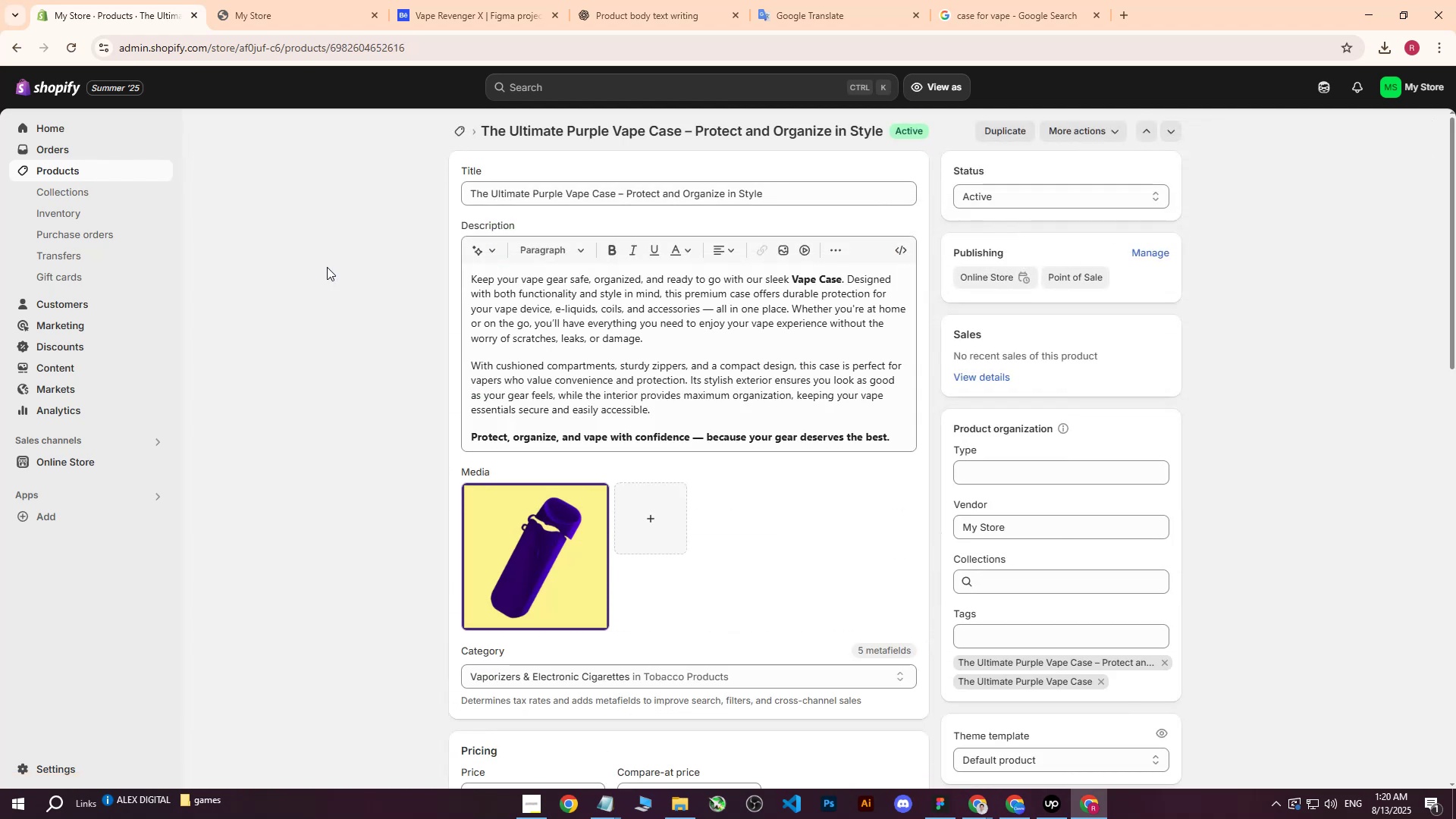 
scroll: coordinate [556, 340], scroll_direction: down, amount: 3.0
 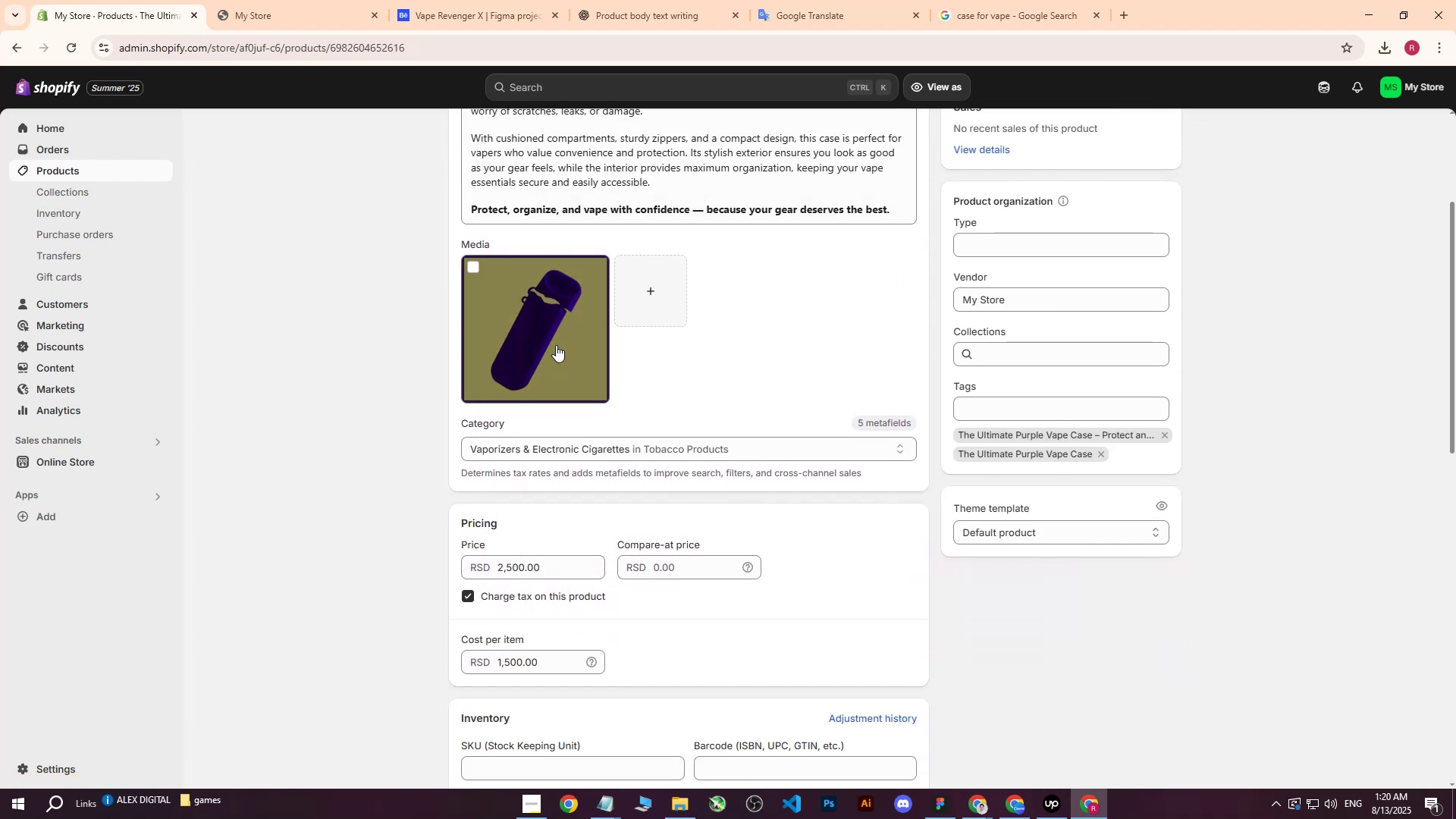 
scroll: coordinate [555, 347], scroll_direction: up, amount: 6.0
 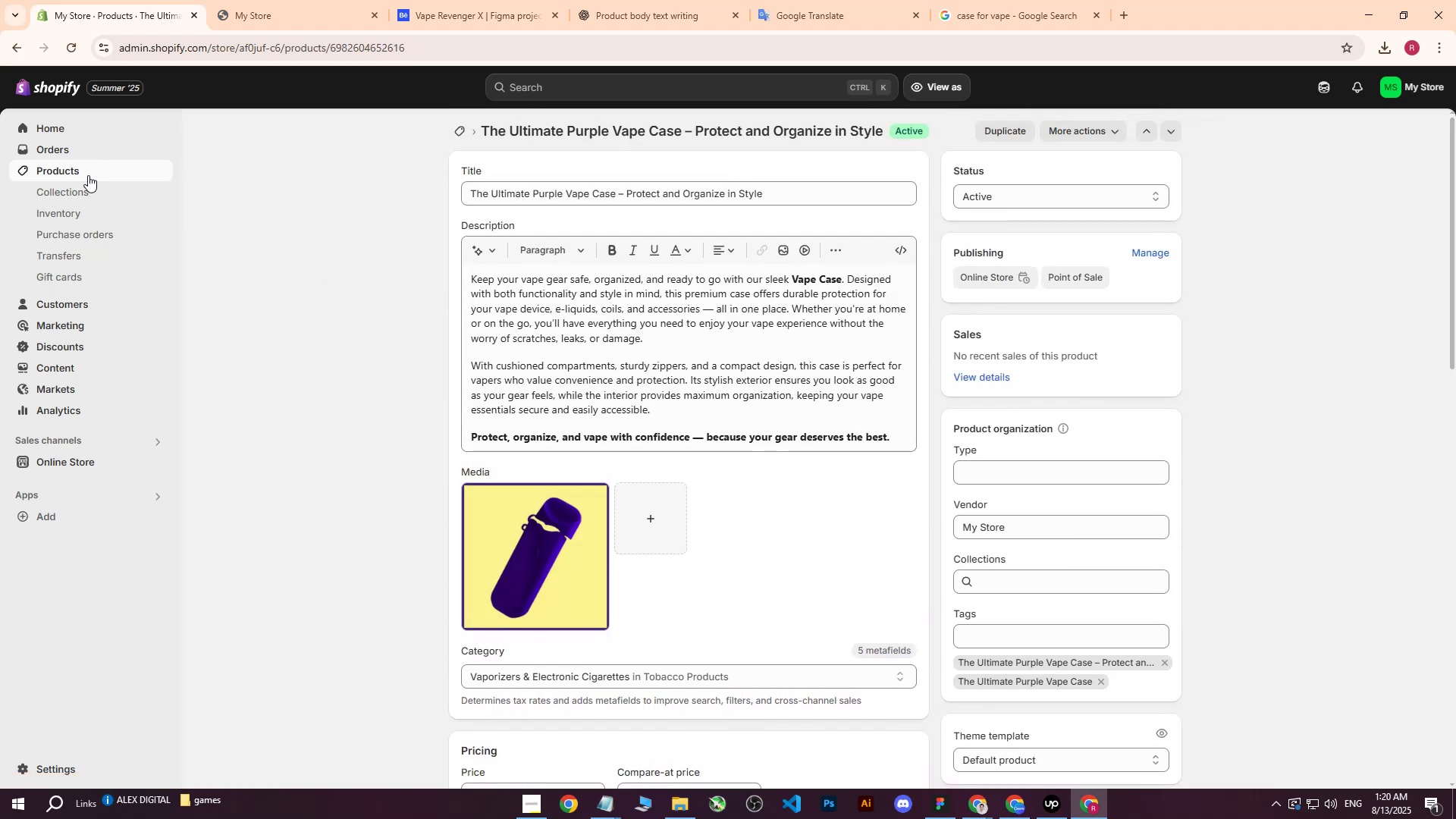 
left_click([74, 169])
 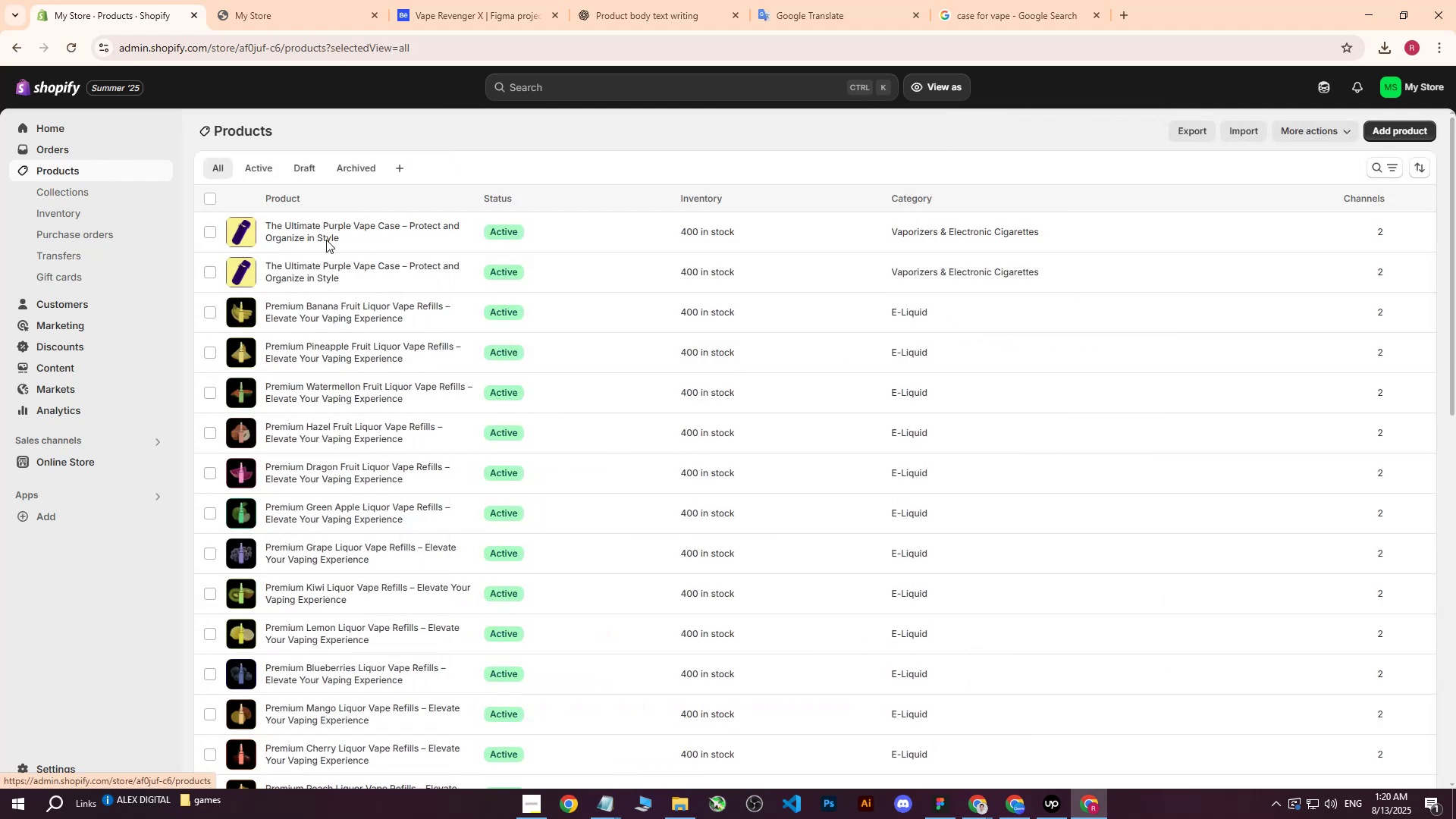 
left_click([317, 231])
 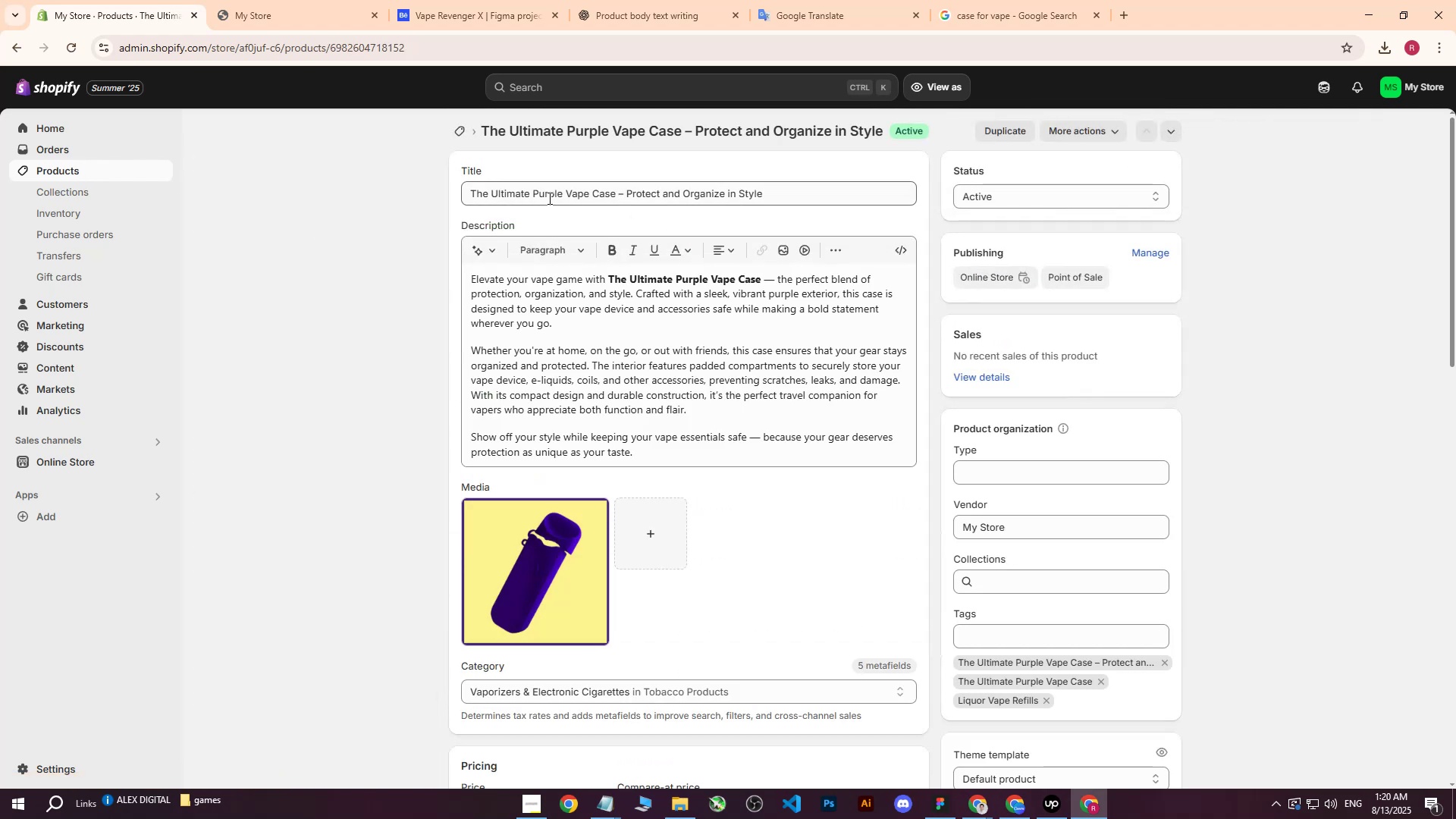 
left_click_drag(start_coordinate=[563, 196], to_coordinate=[534, 196])
 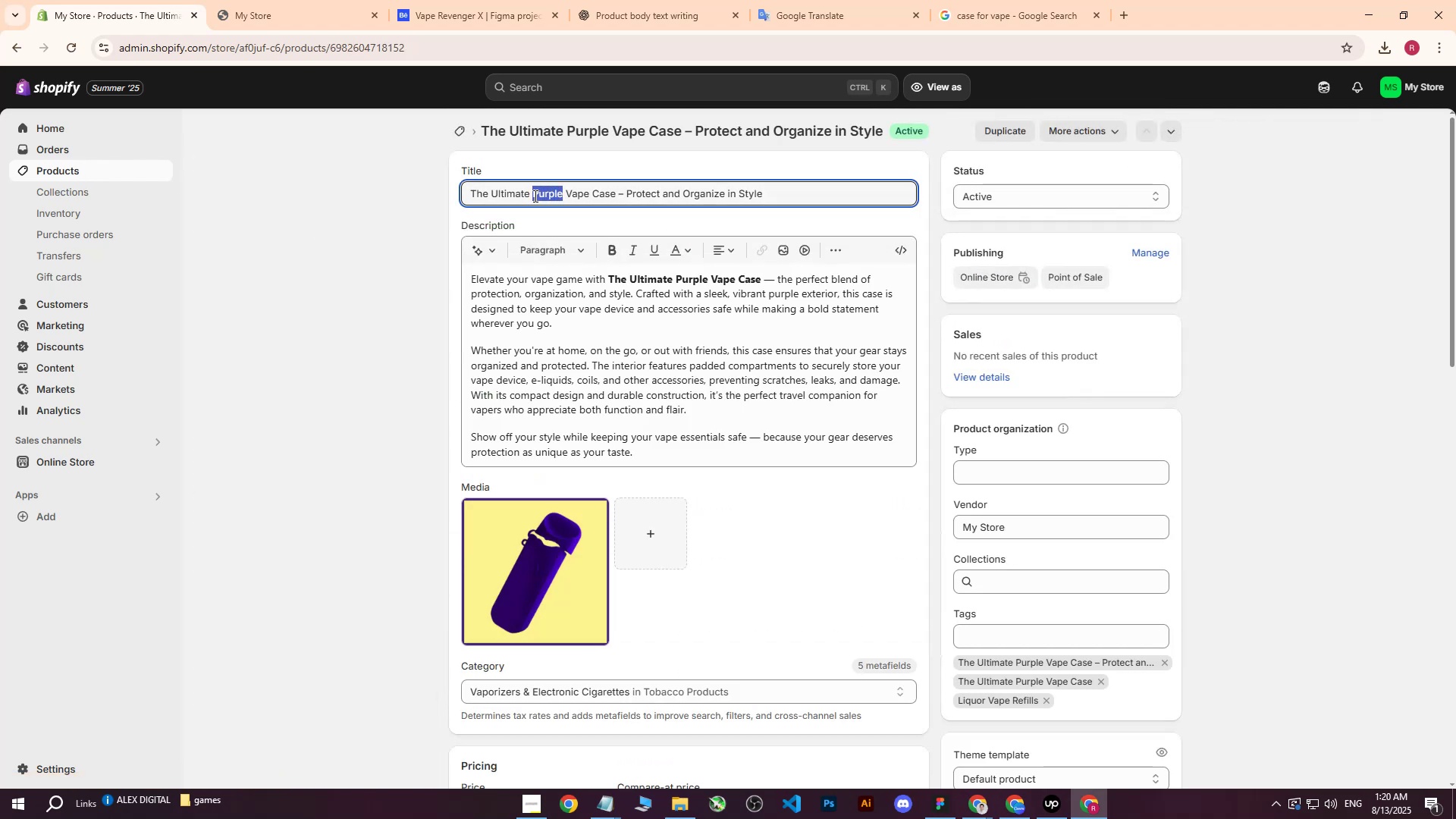 
type(Green)
 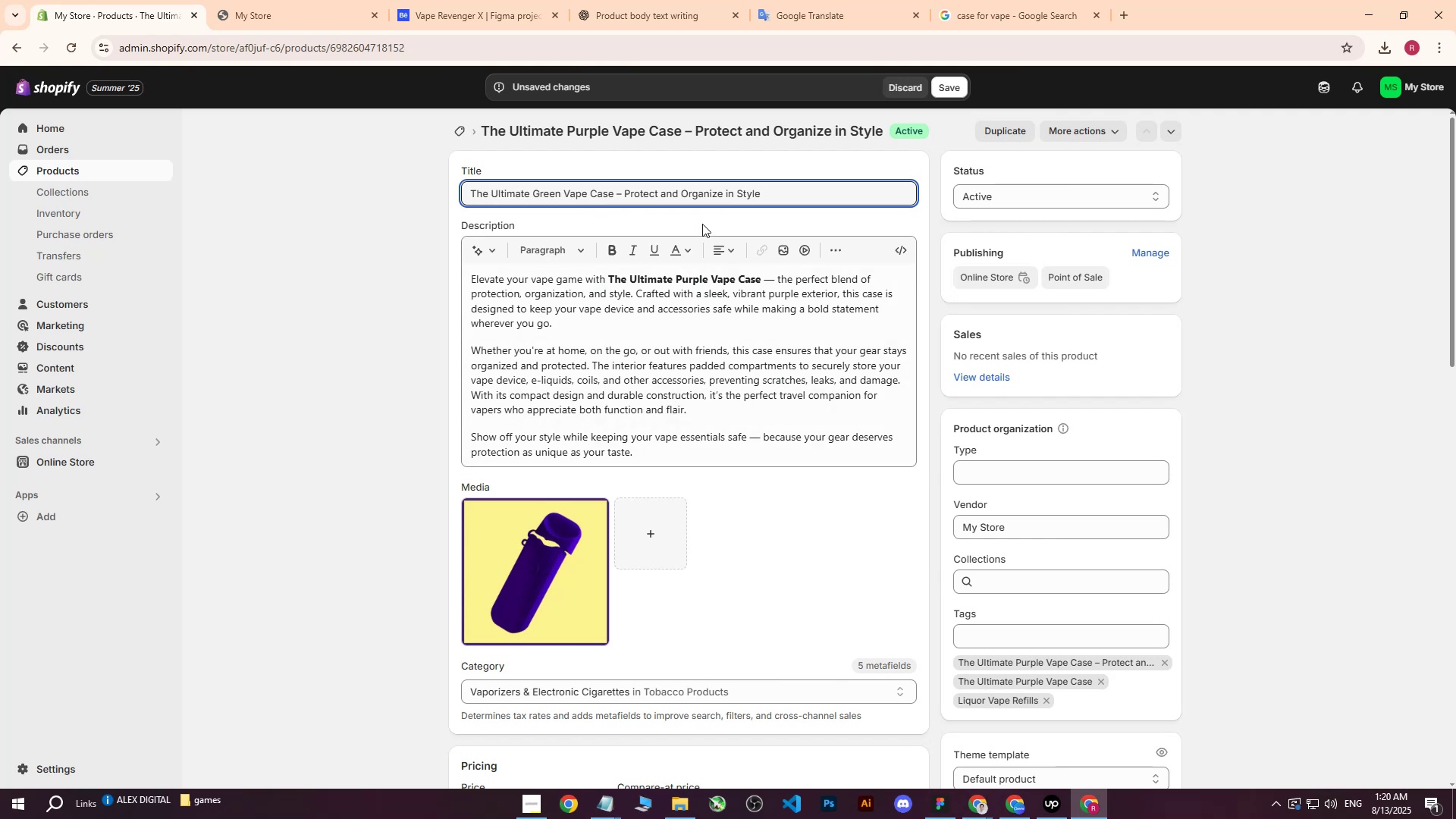 
wait(6.66)
 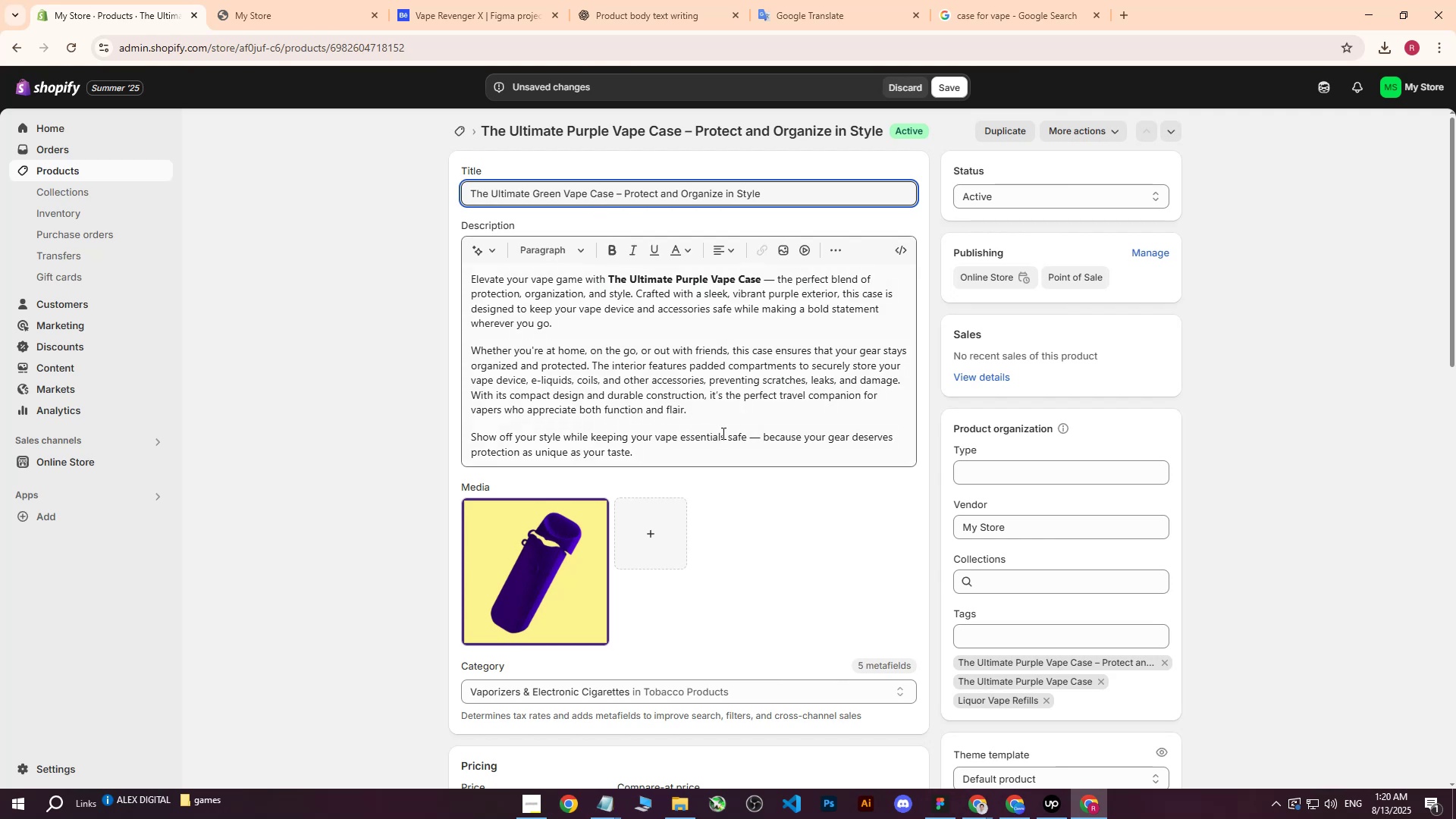 
left_click_drag(start_coordinate=[645, 450], to_coordinate=[444, 261])
 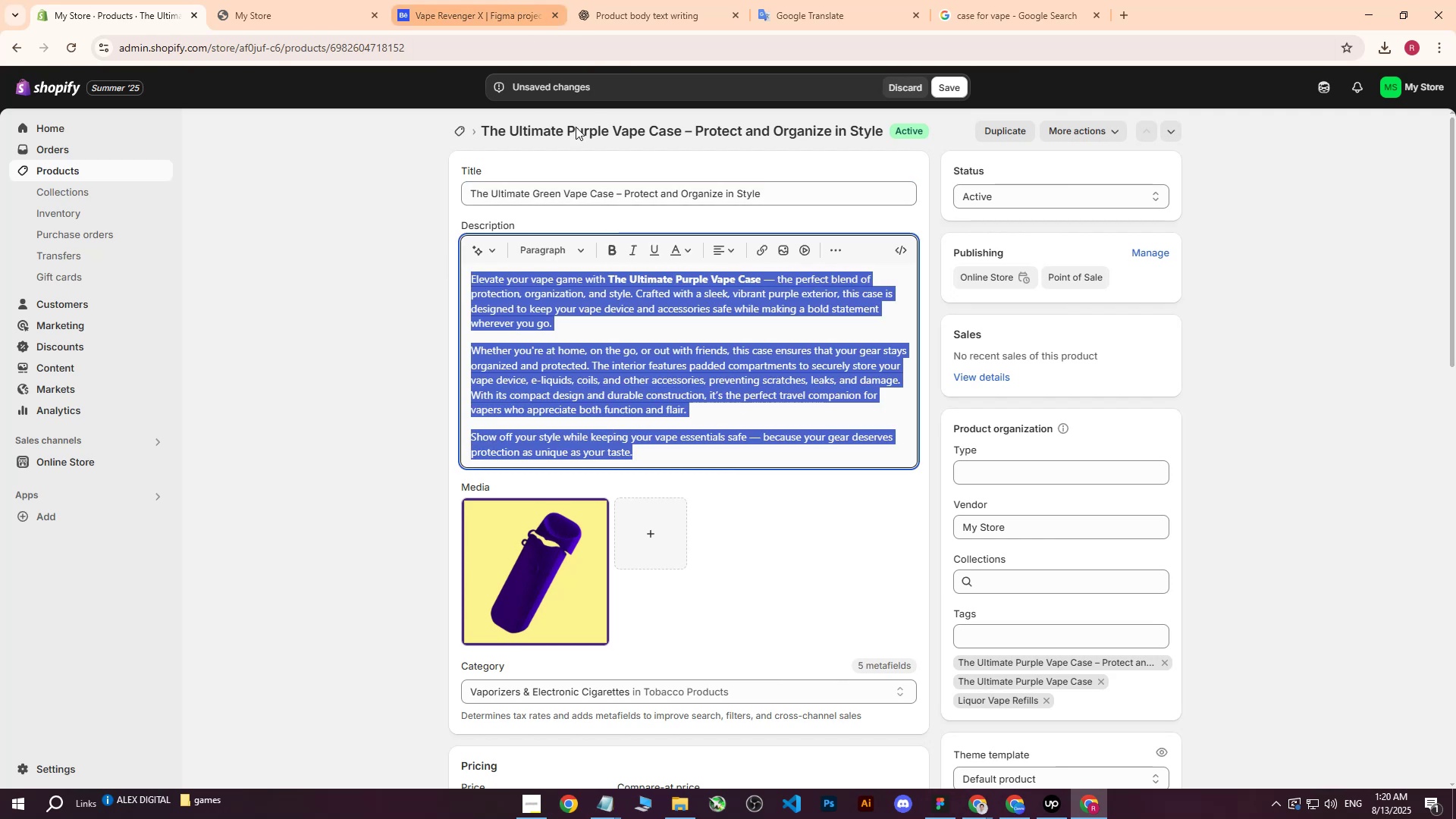 
left_click_drag(start_coordinate=[820, 199], to_coordinate=[407, 178])
 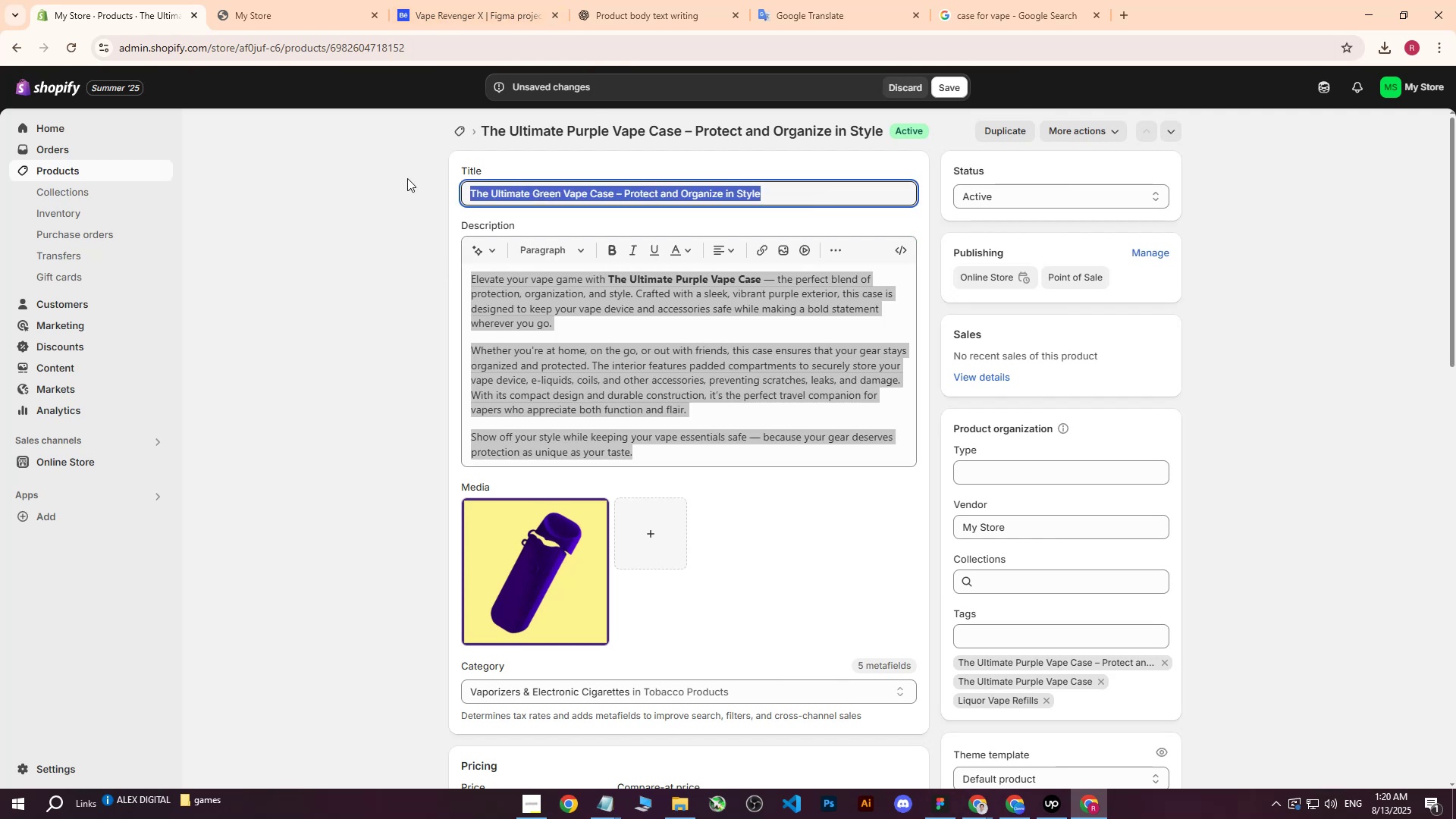 
key(Control+ControlLeft)
 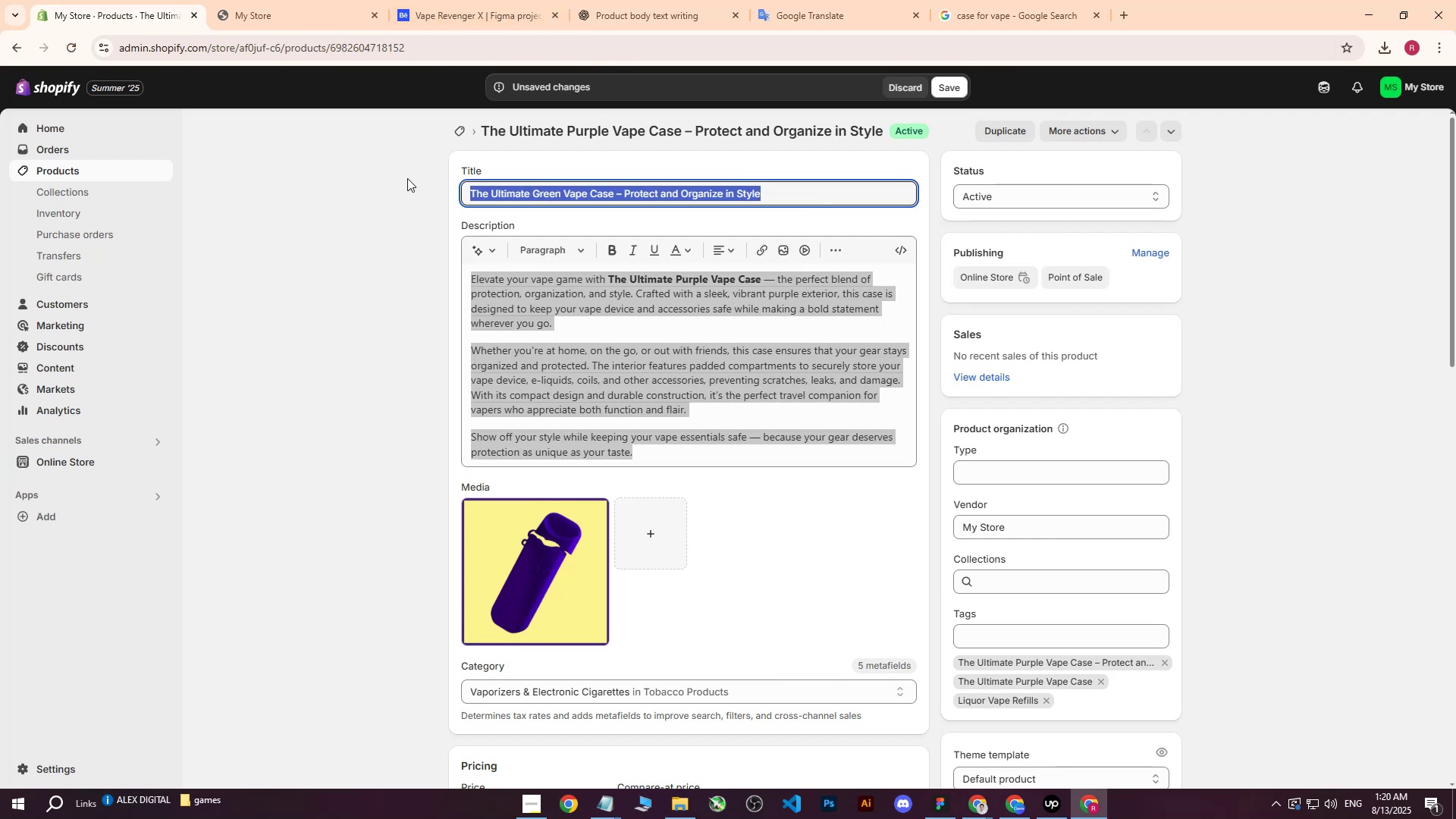 
key(Control+C)
 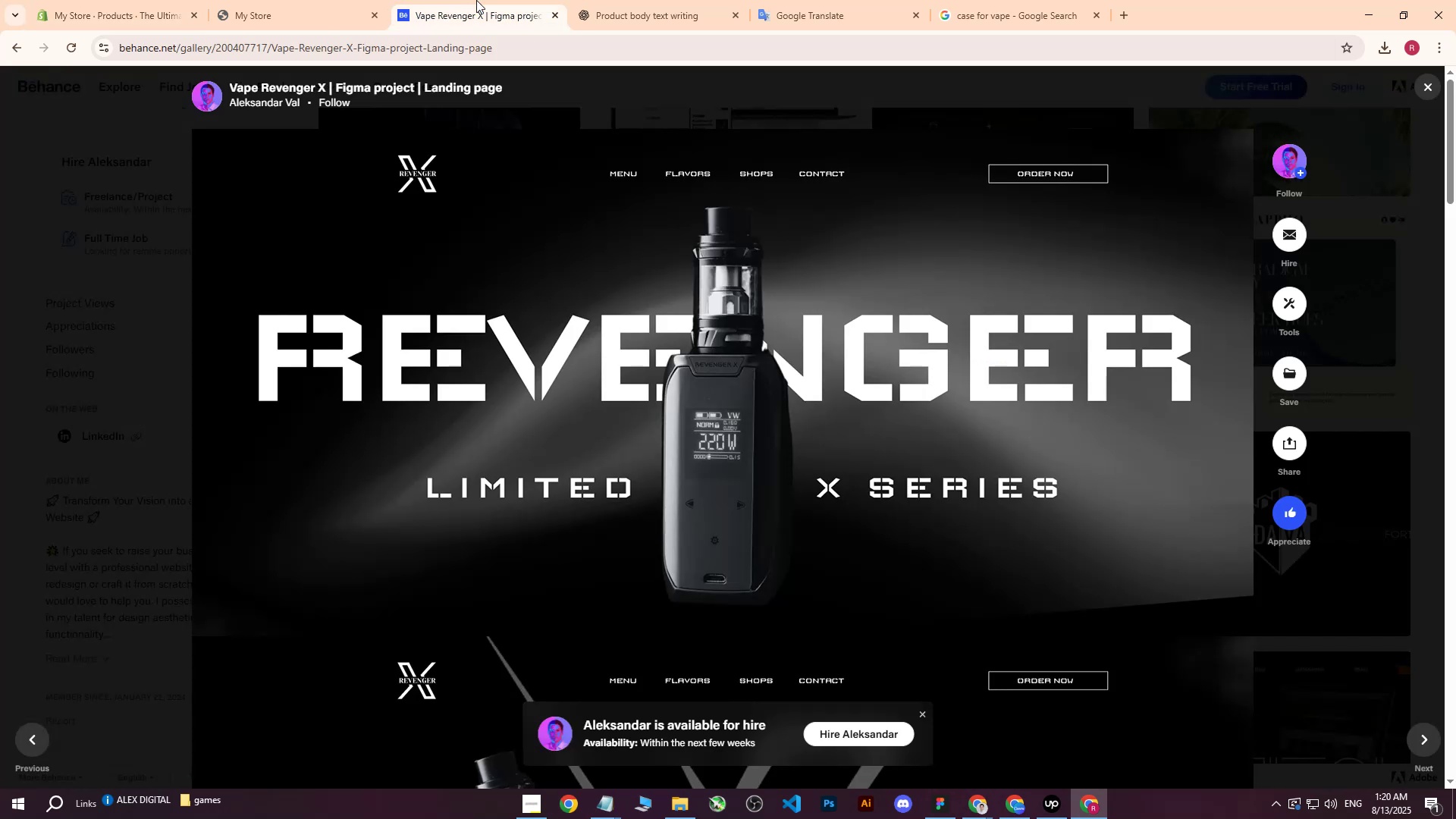 
double_click([313, 0])
 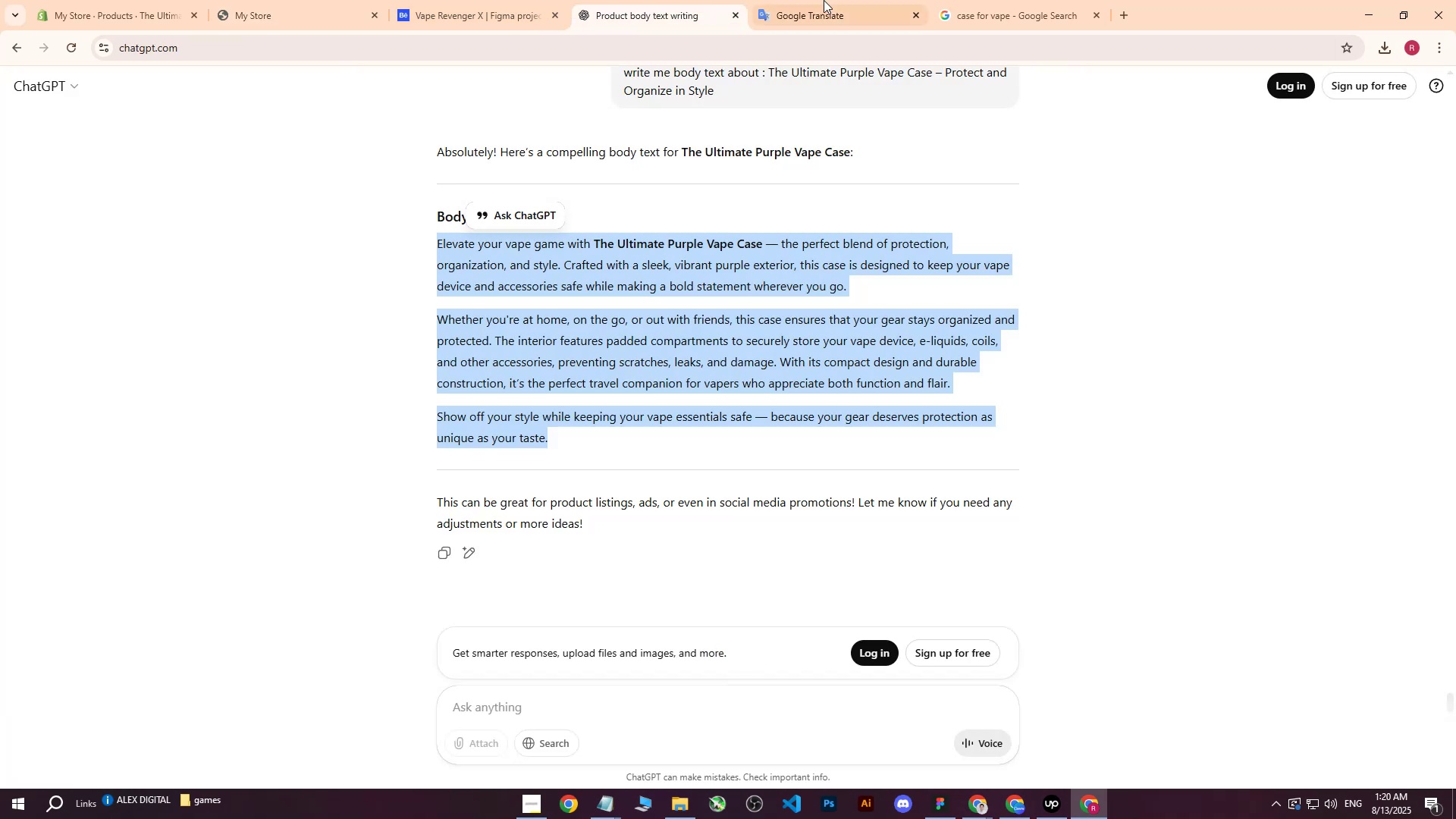 
double_click([842, 0])
 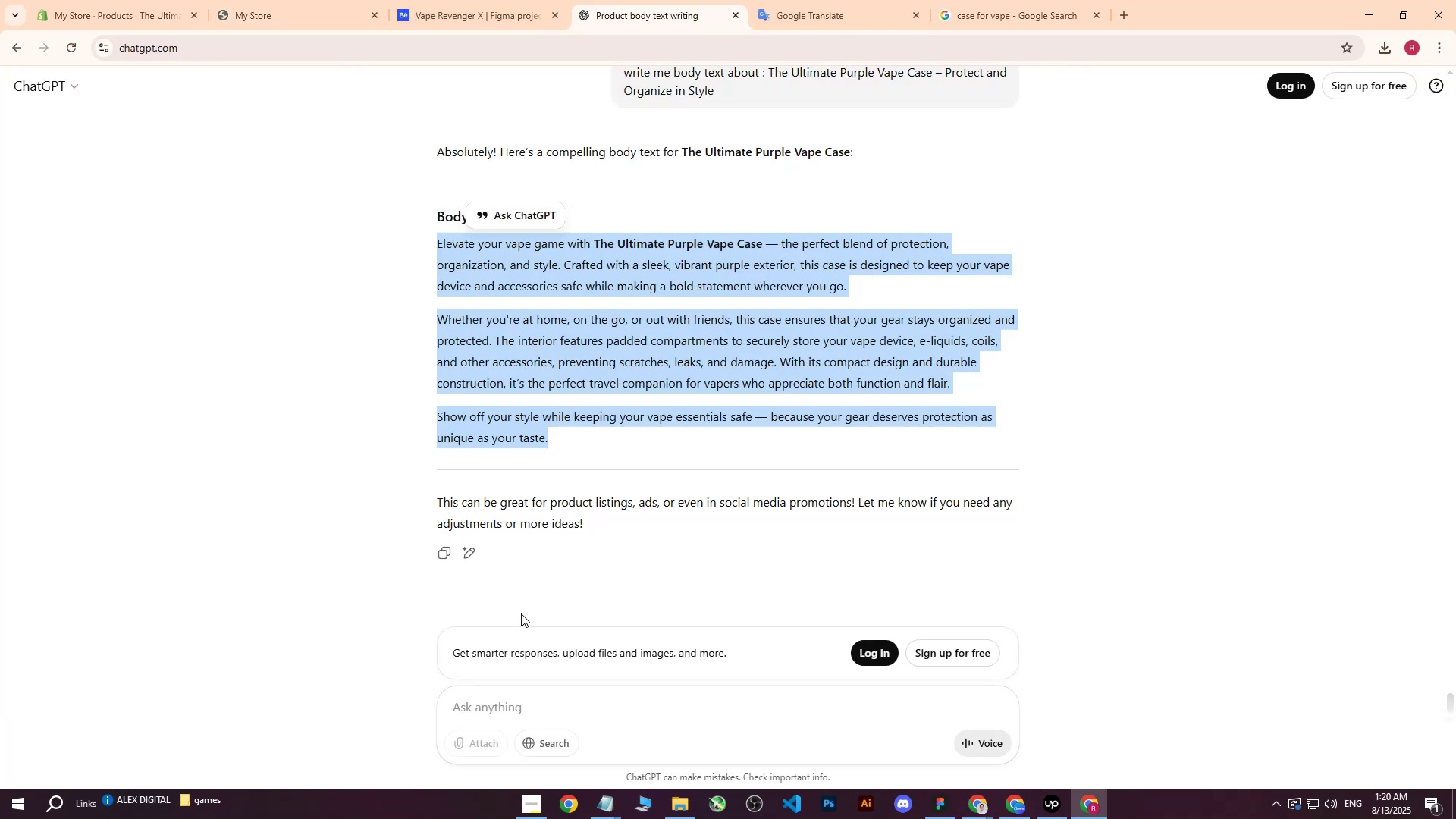 
left_click([534, 714])
 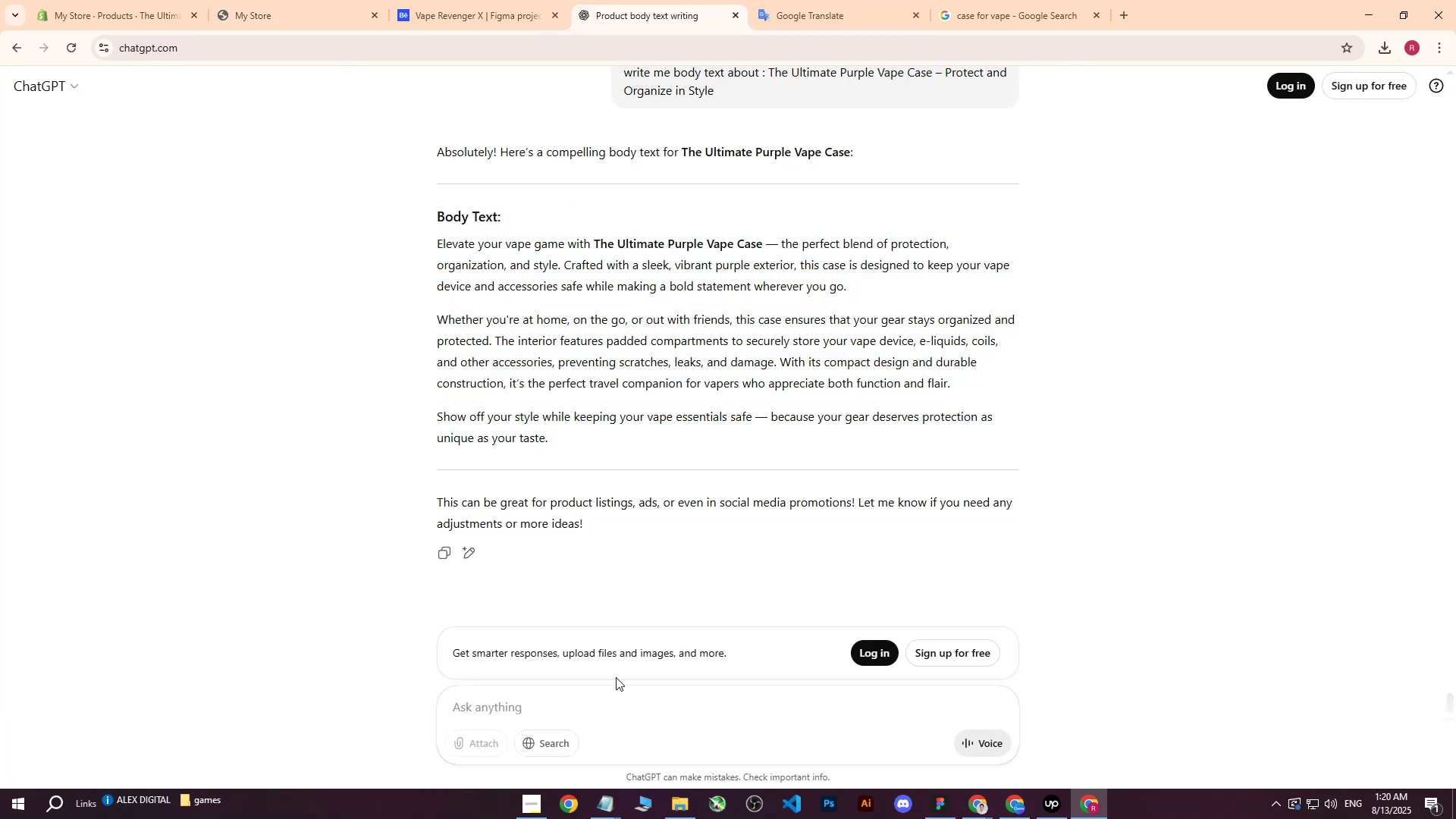 
key(Control+ControlLeft)
 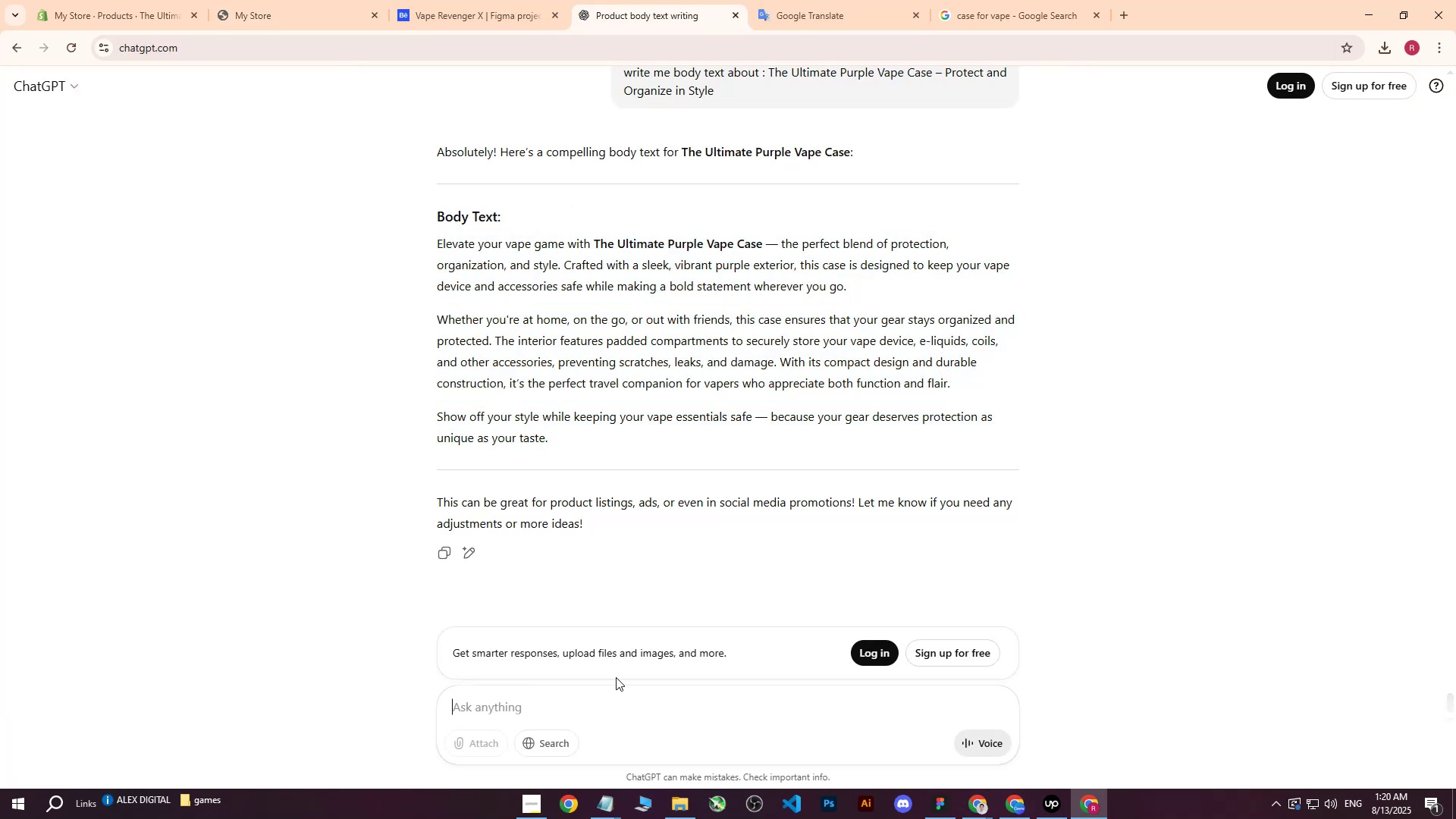 
type(write me same but simular : )
 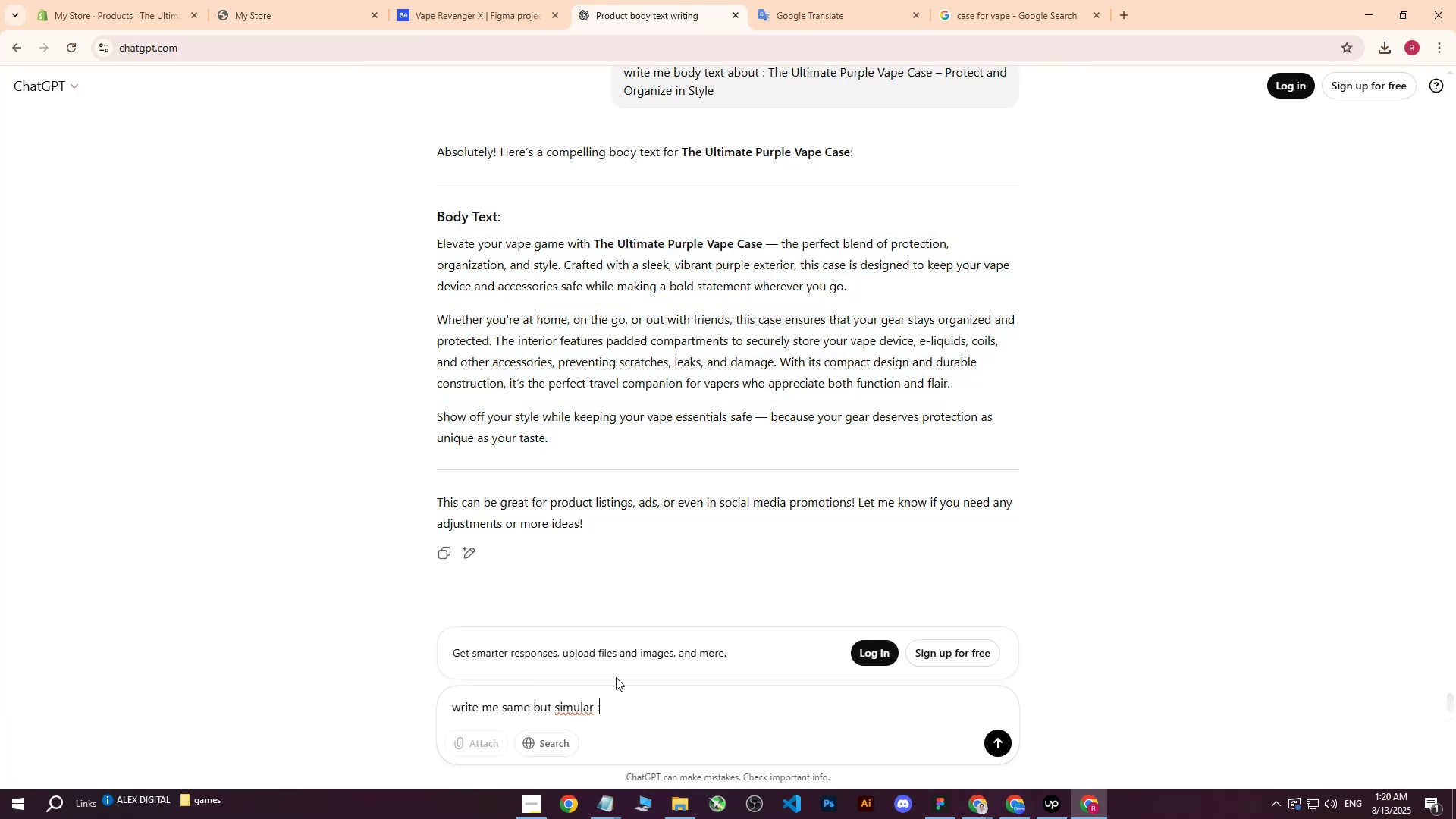 
key(Control+ControlLeft)
 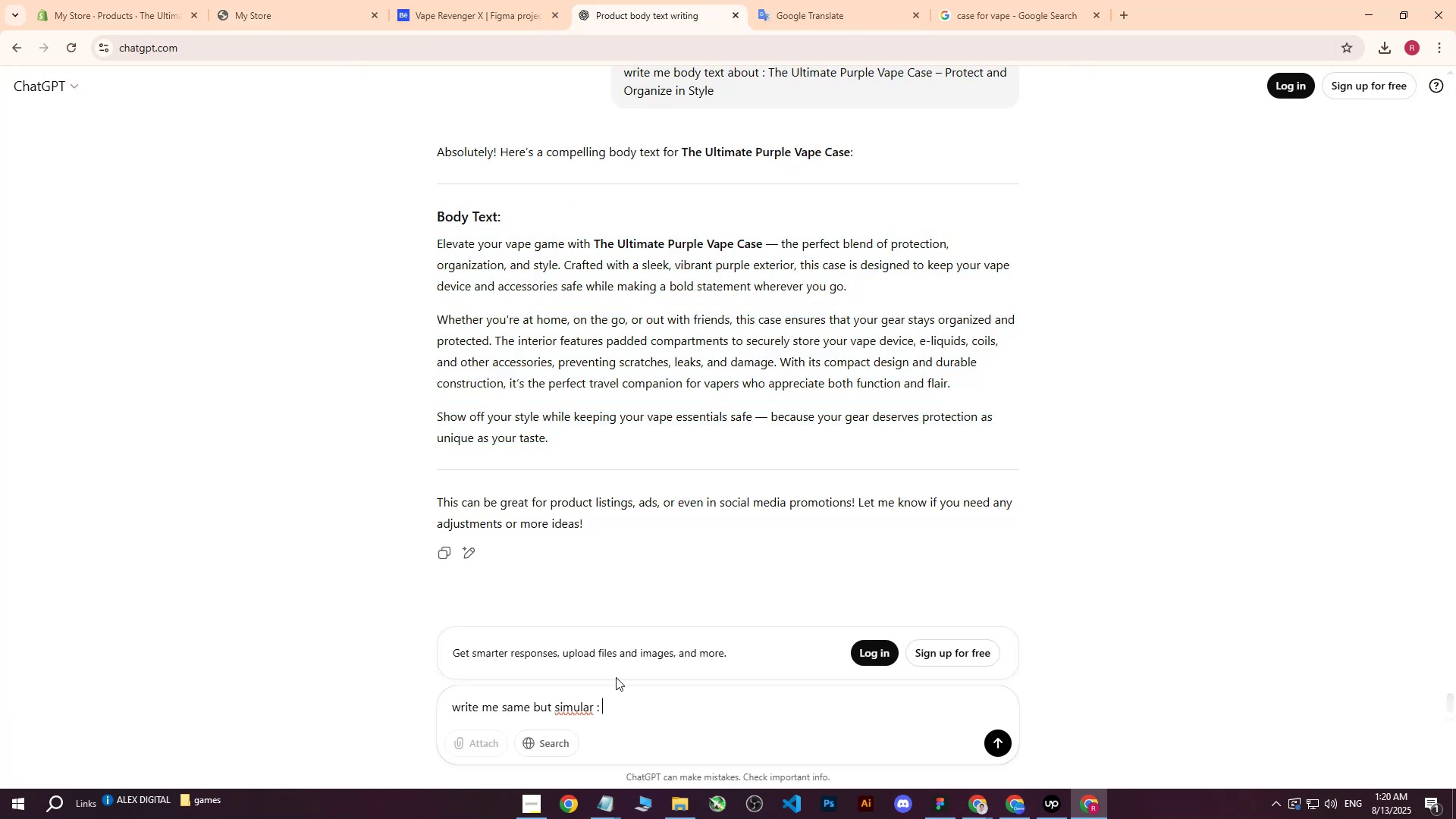 
key(Control+V)
 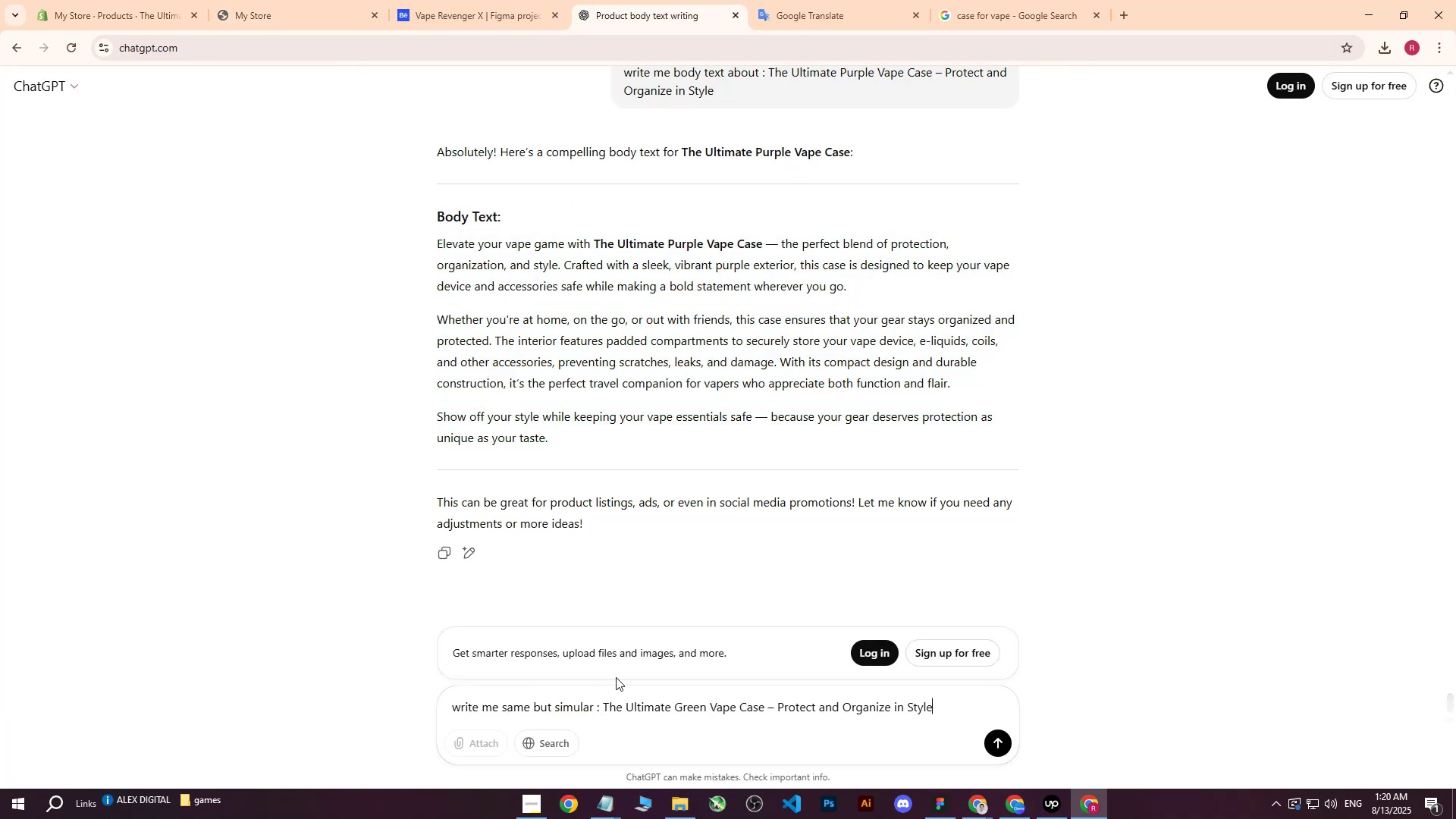 
key(Enter)
 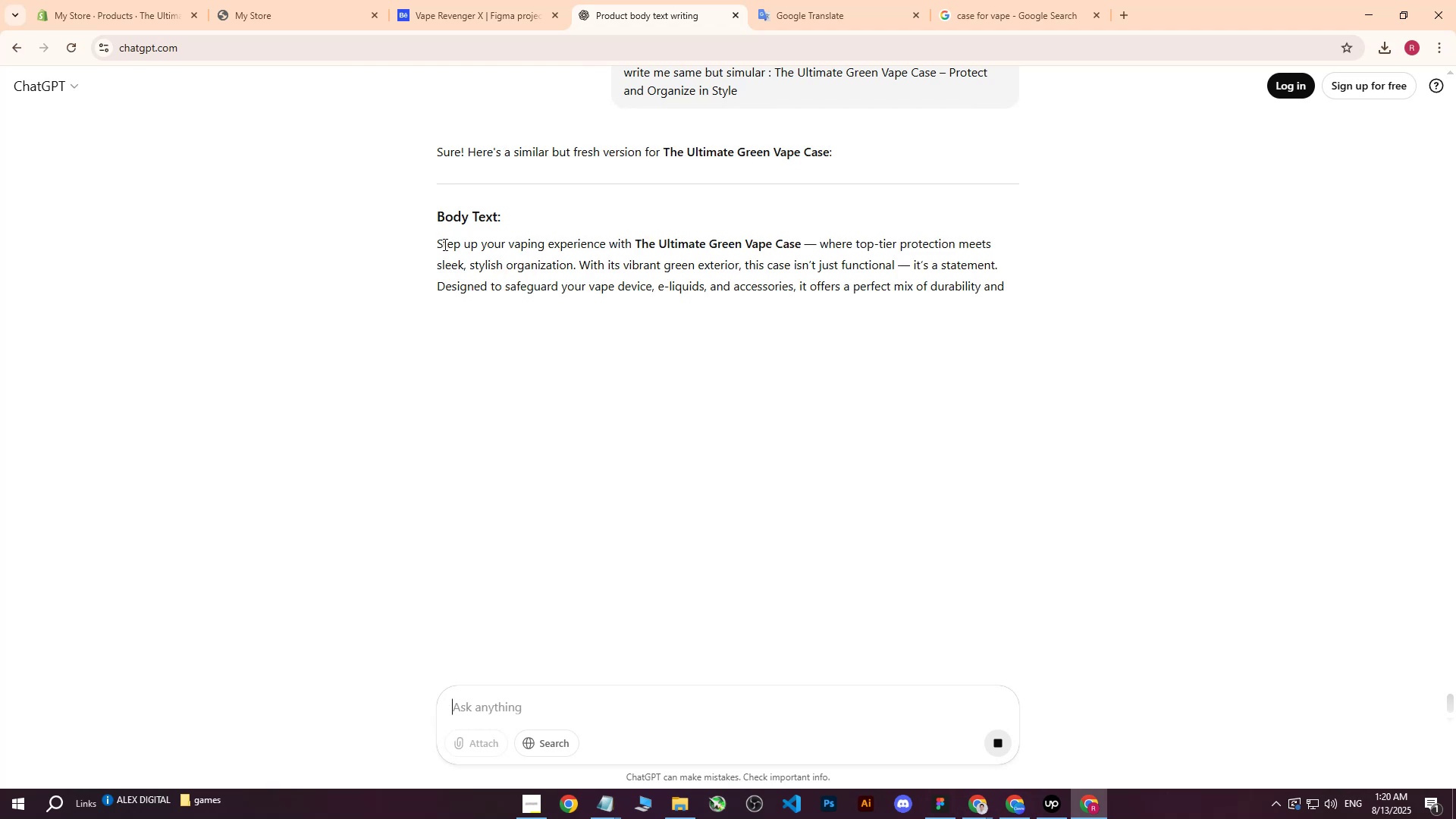 
left_click_drag(start_coordinate=[438, 243], to_coordinate=[677, 485])
 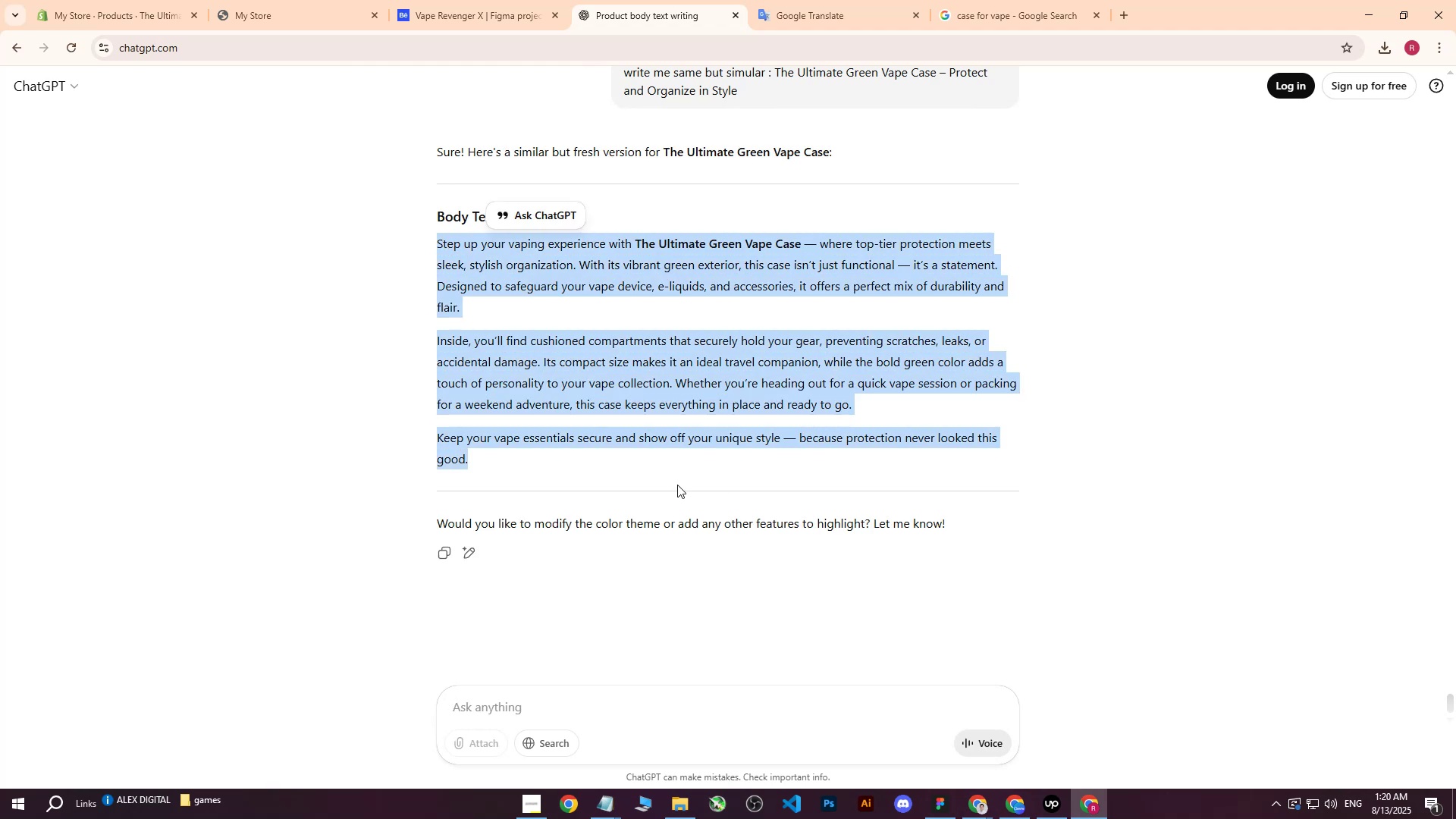 
key(Control+C)
 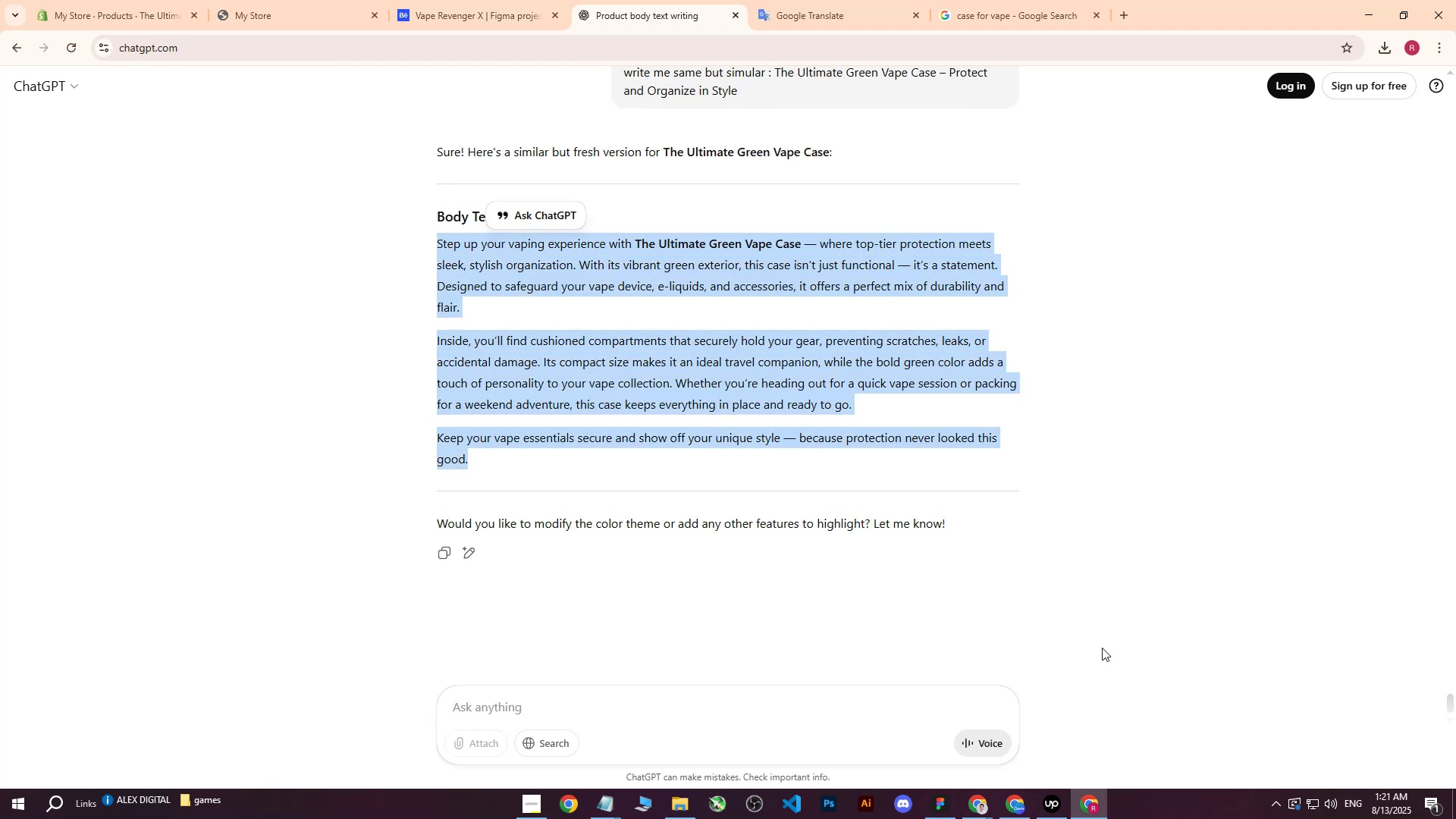 
wait(9.03)
 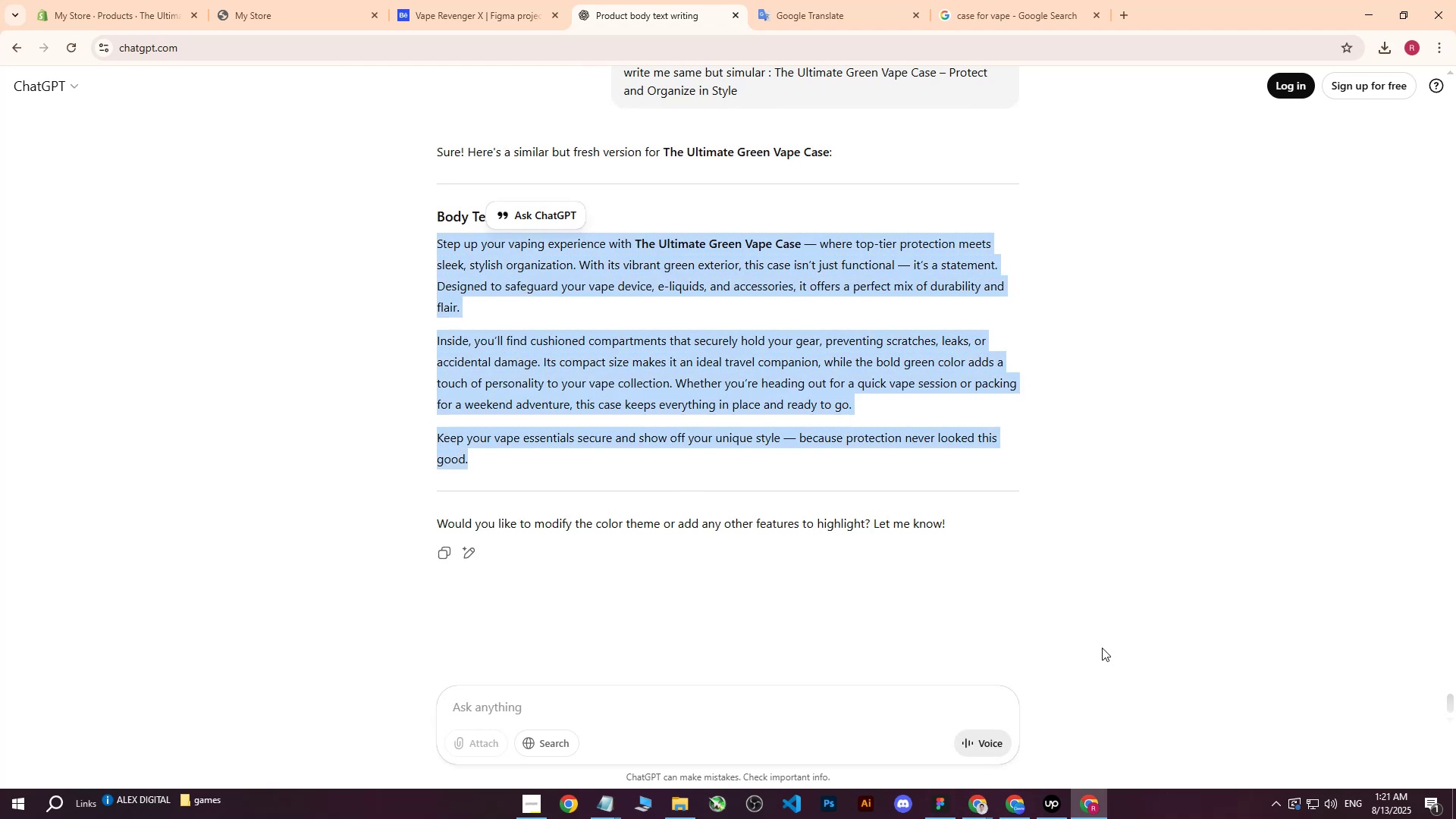 
double_click([441, 245])
 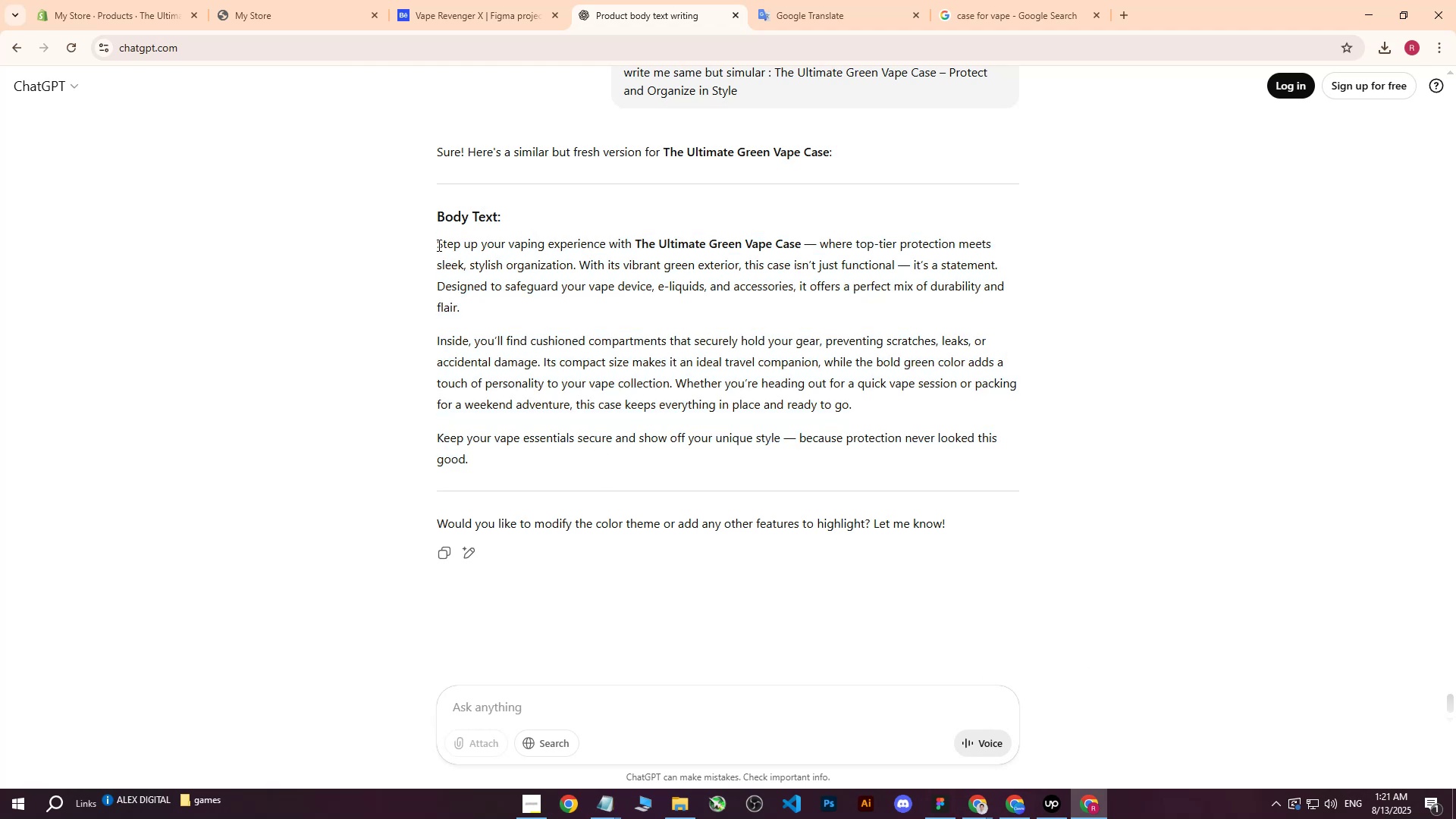 
left_click_drag(start_coordinate=[438, 245], to_coordinate=[538, 474])
 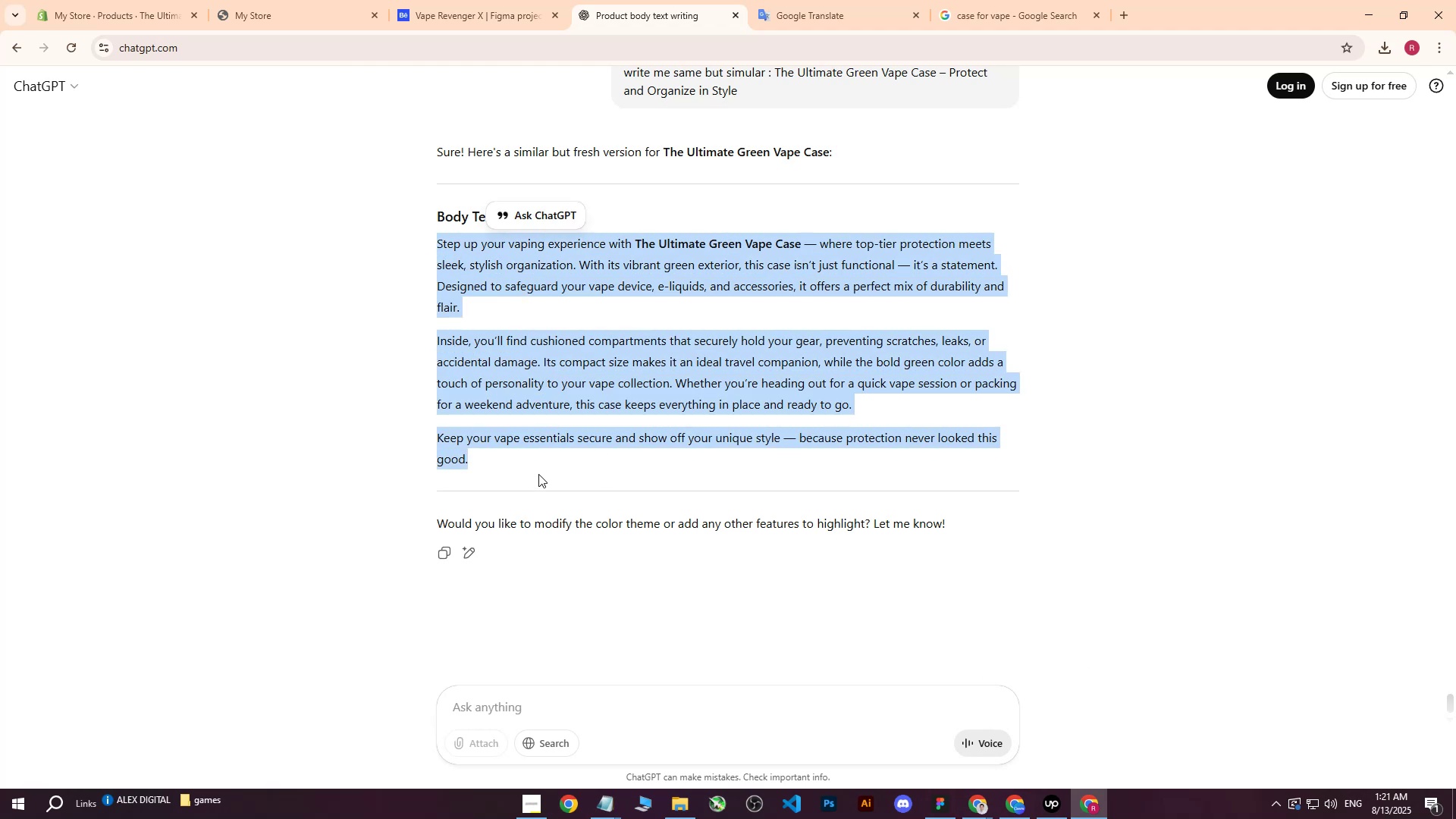 
key(Control+ControlLeft)
 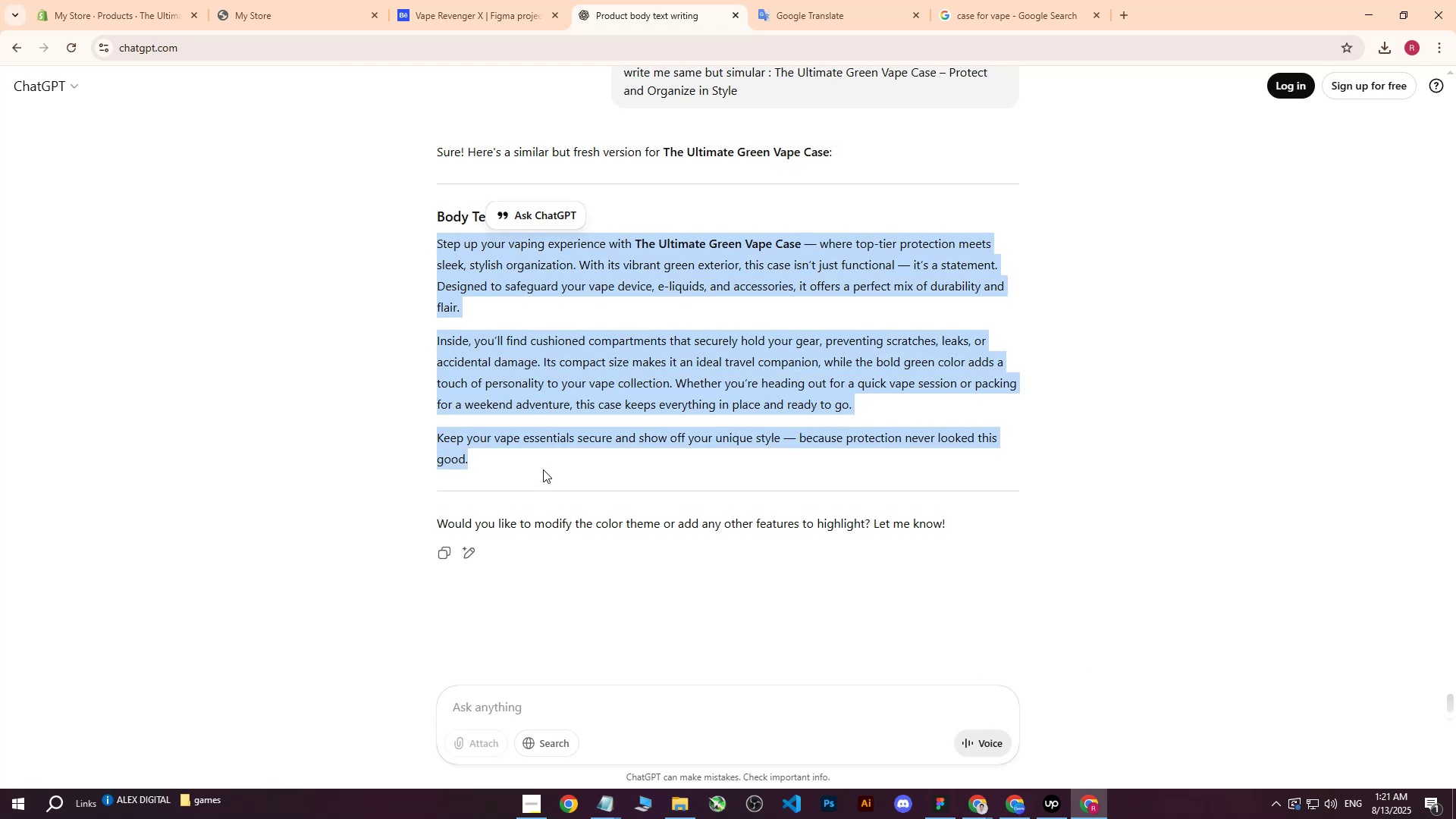 
key(Control+C)
 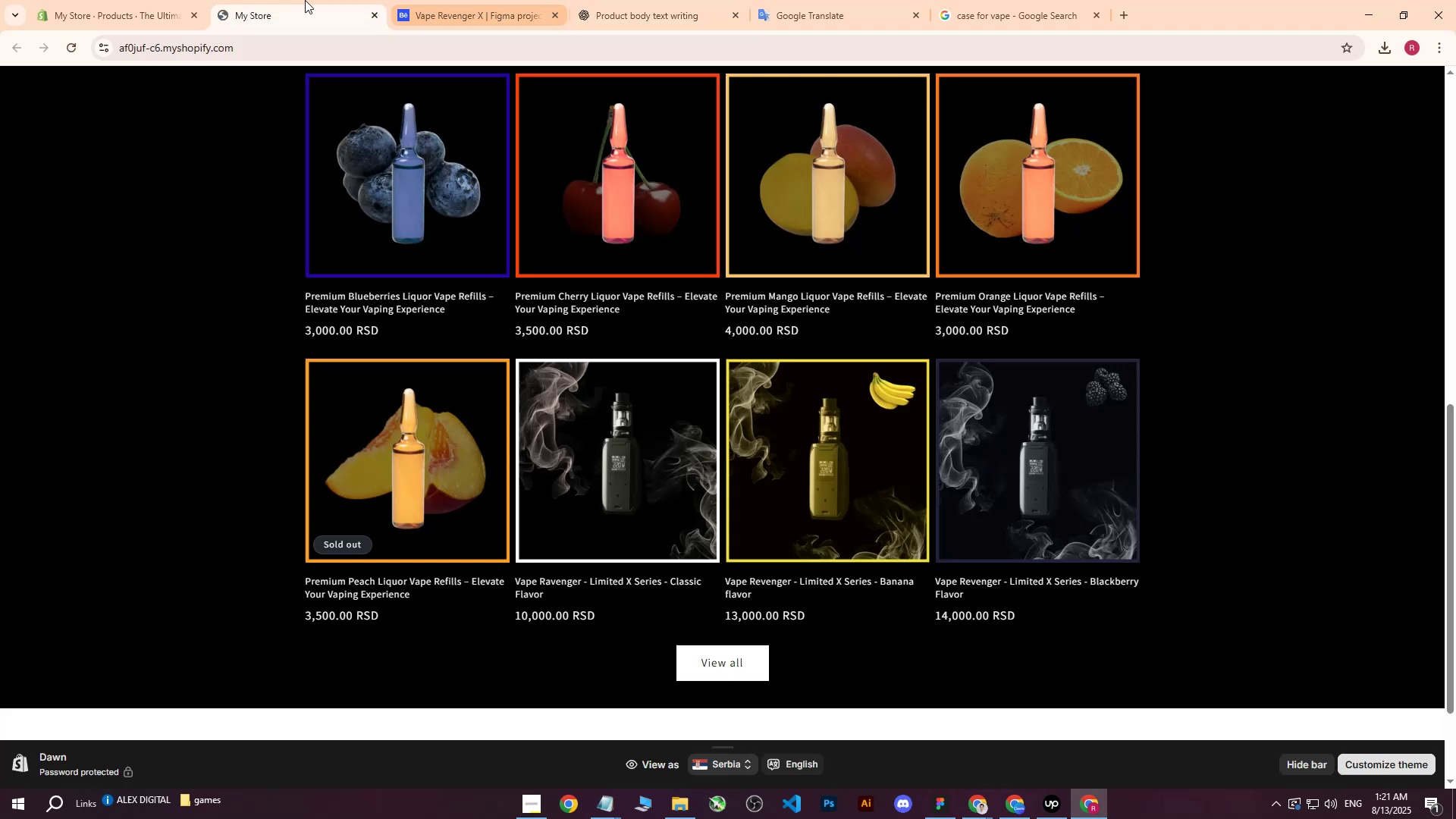 
double_click([112, 0])
 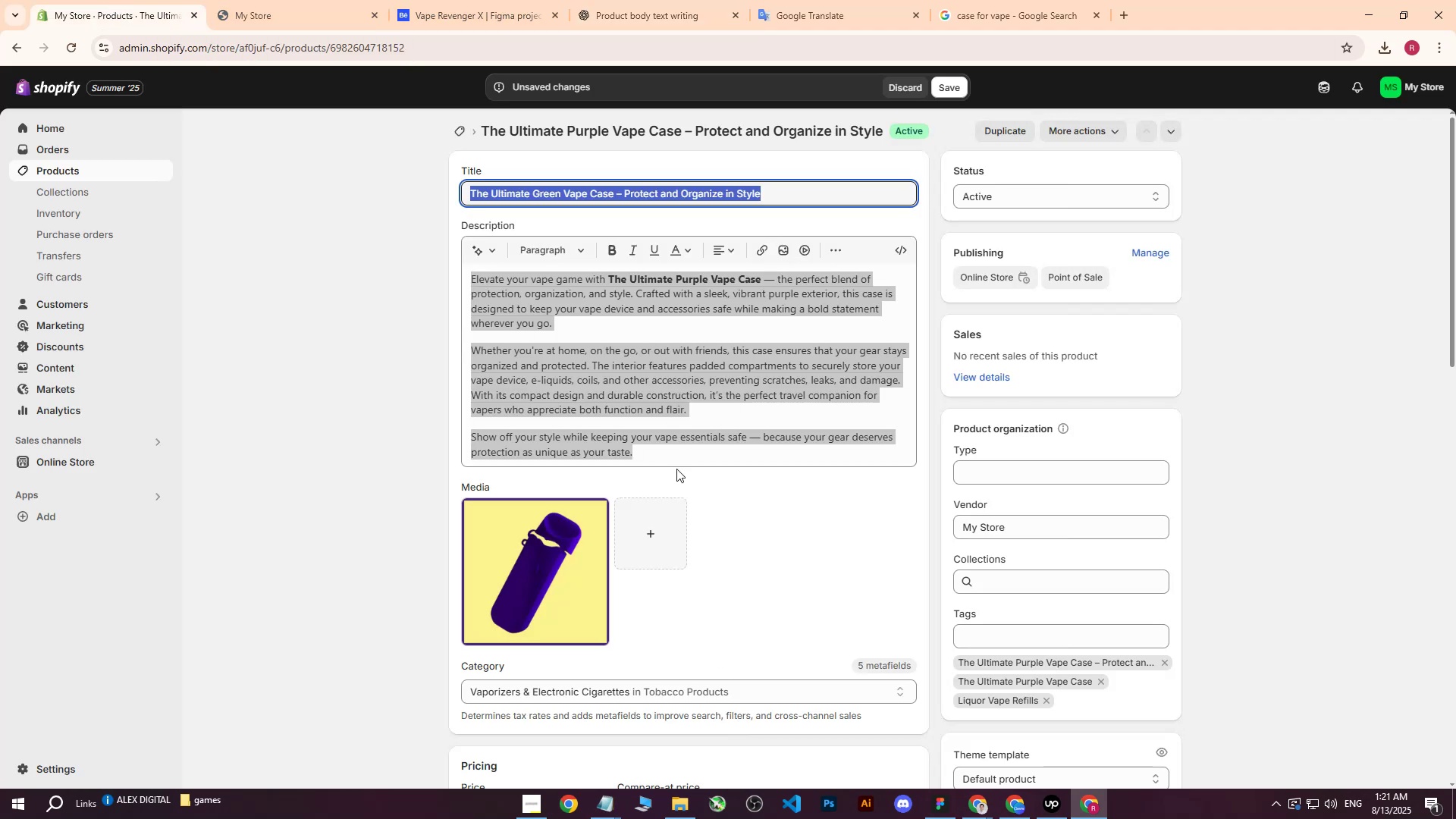 
left_click([667, 460])
 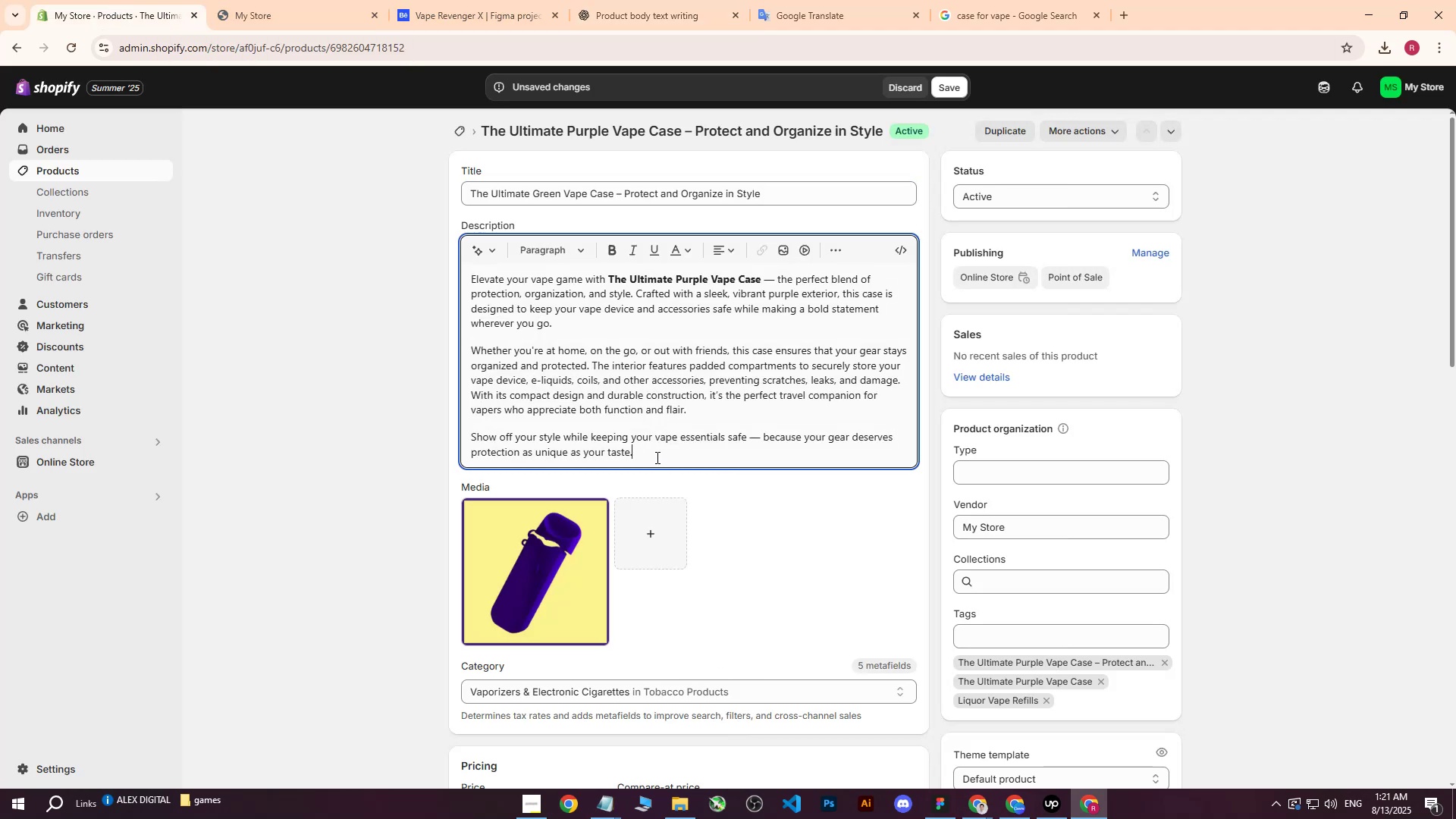 
left_click_drag(start_coordinate=[656, 457], to_coordinate=[469, 271])
 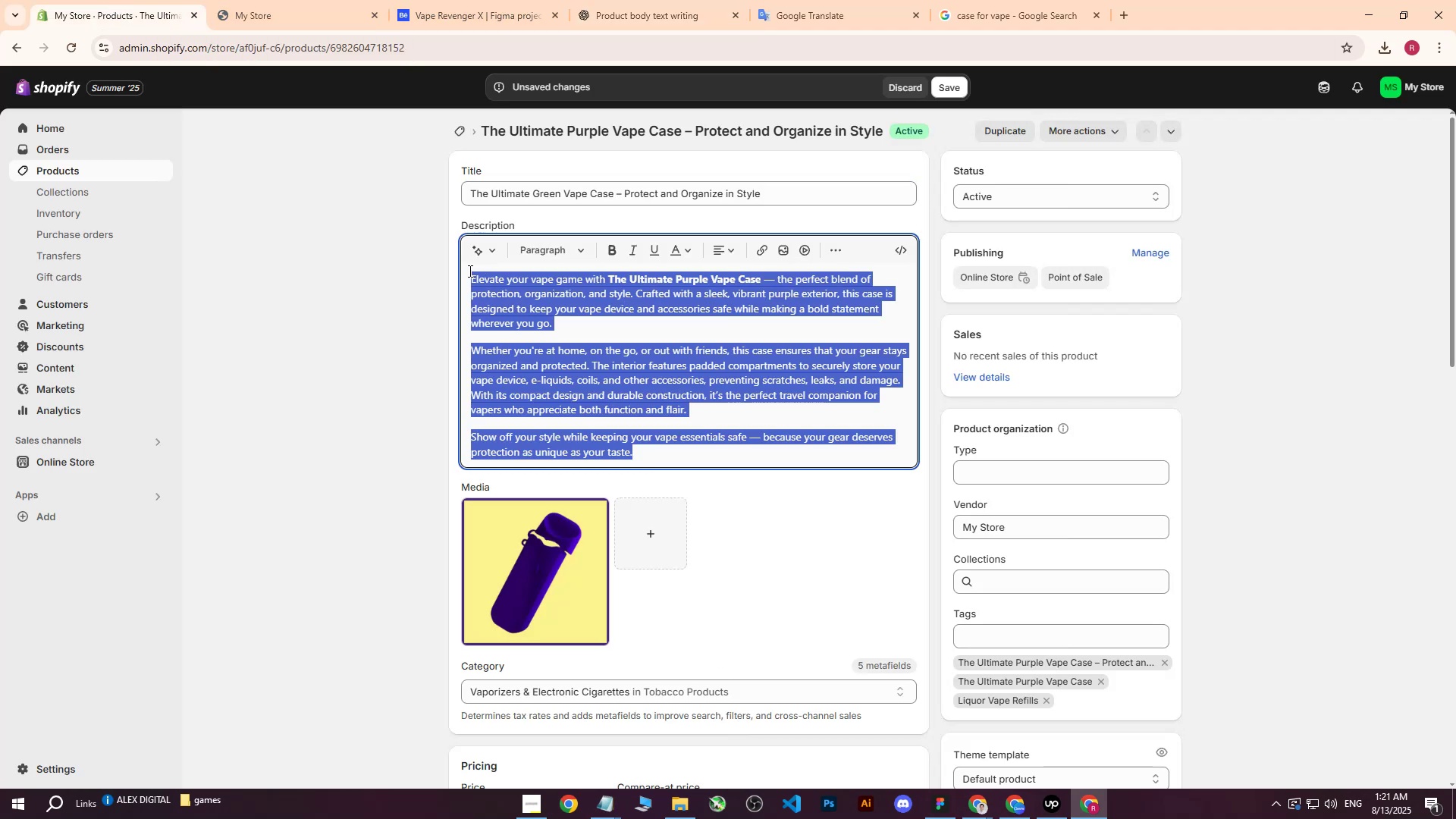 
key(Control+ControlLeft)
 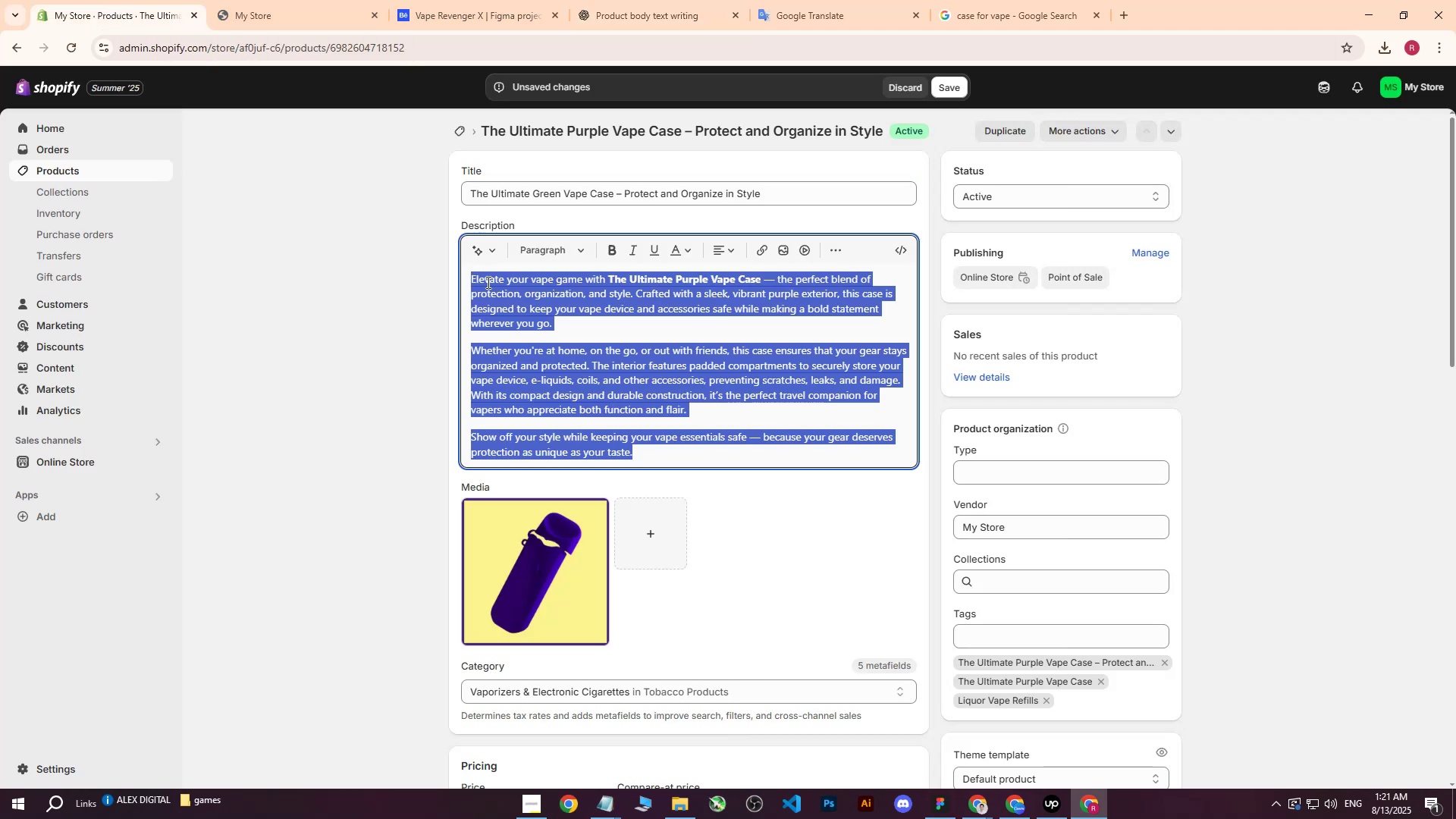 
key(Control+V)
 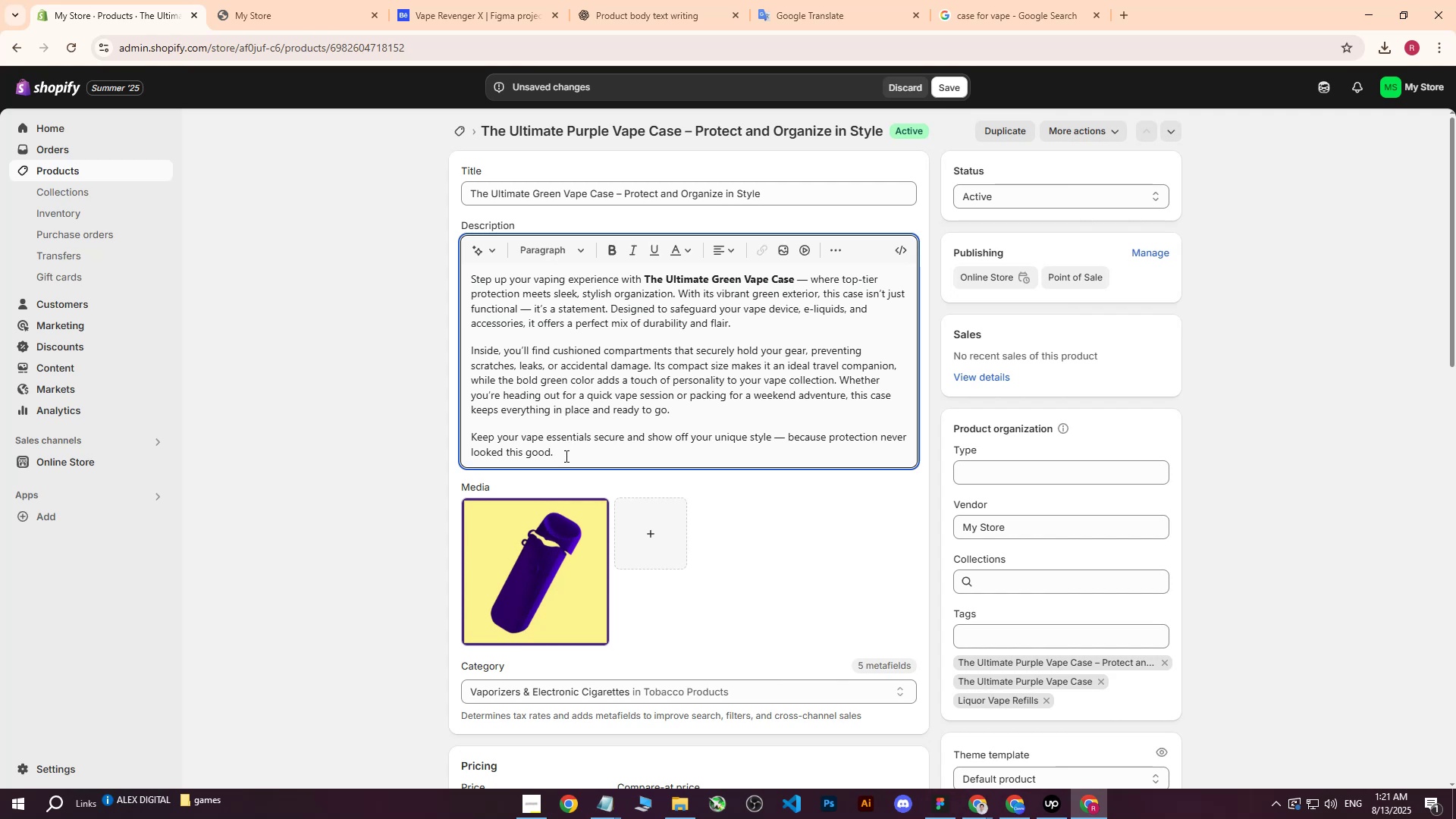 
wait(10.23)
 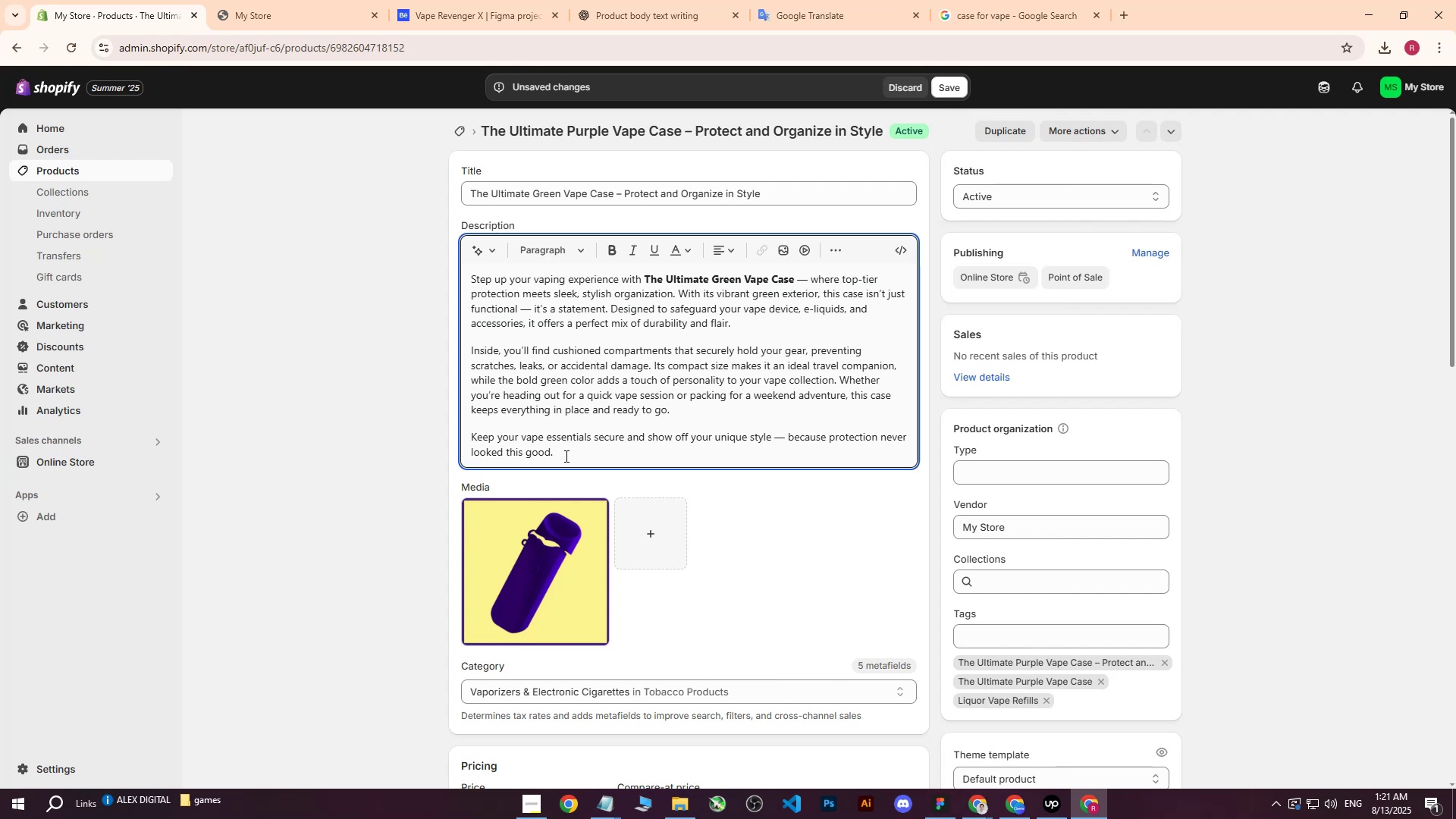 
left_click_drag(start_coordinate=[573, 460], to_coordinate=[475, 283])
 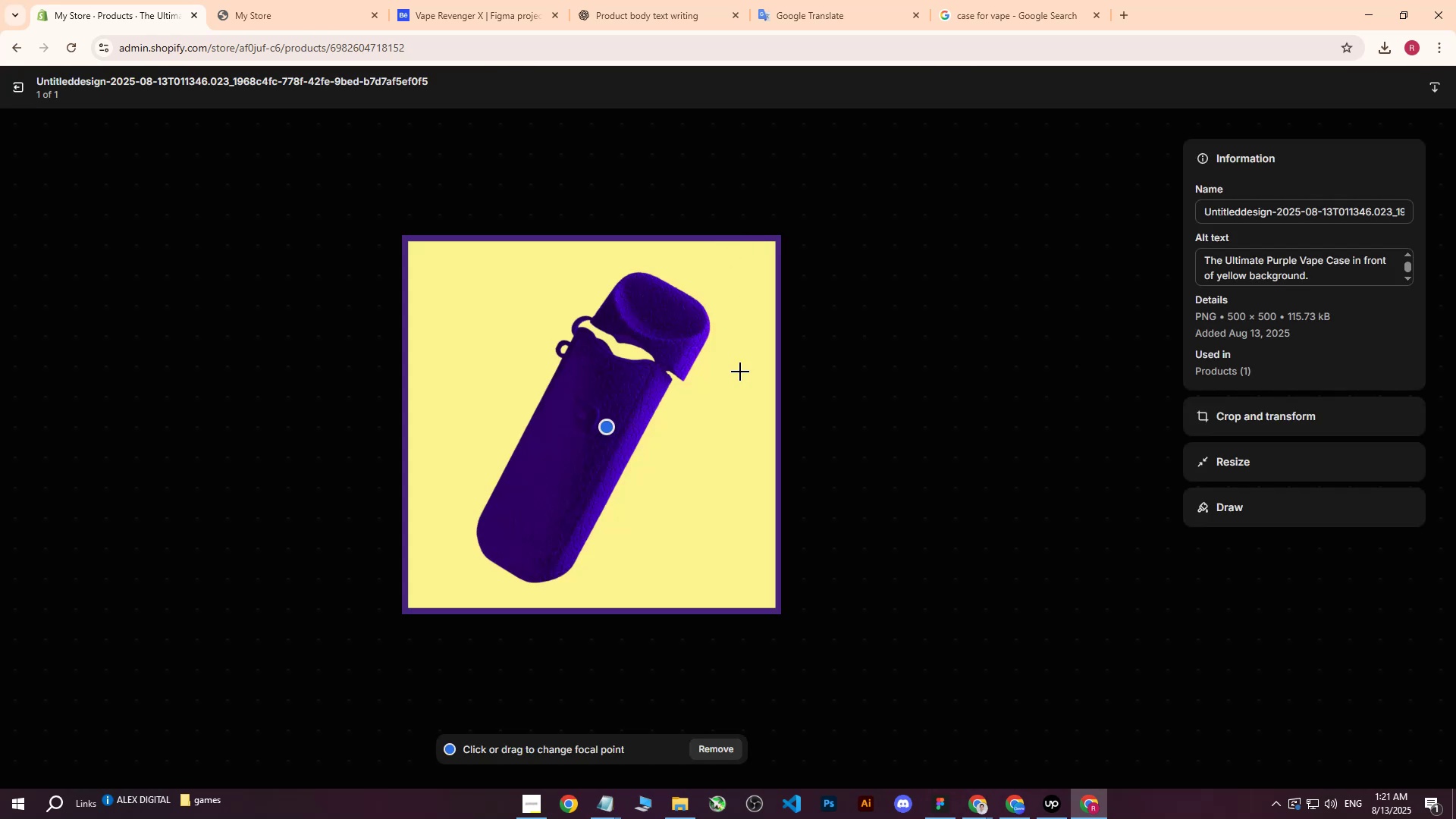 
left_click([16, 89])
 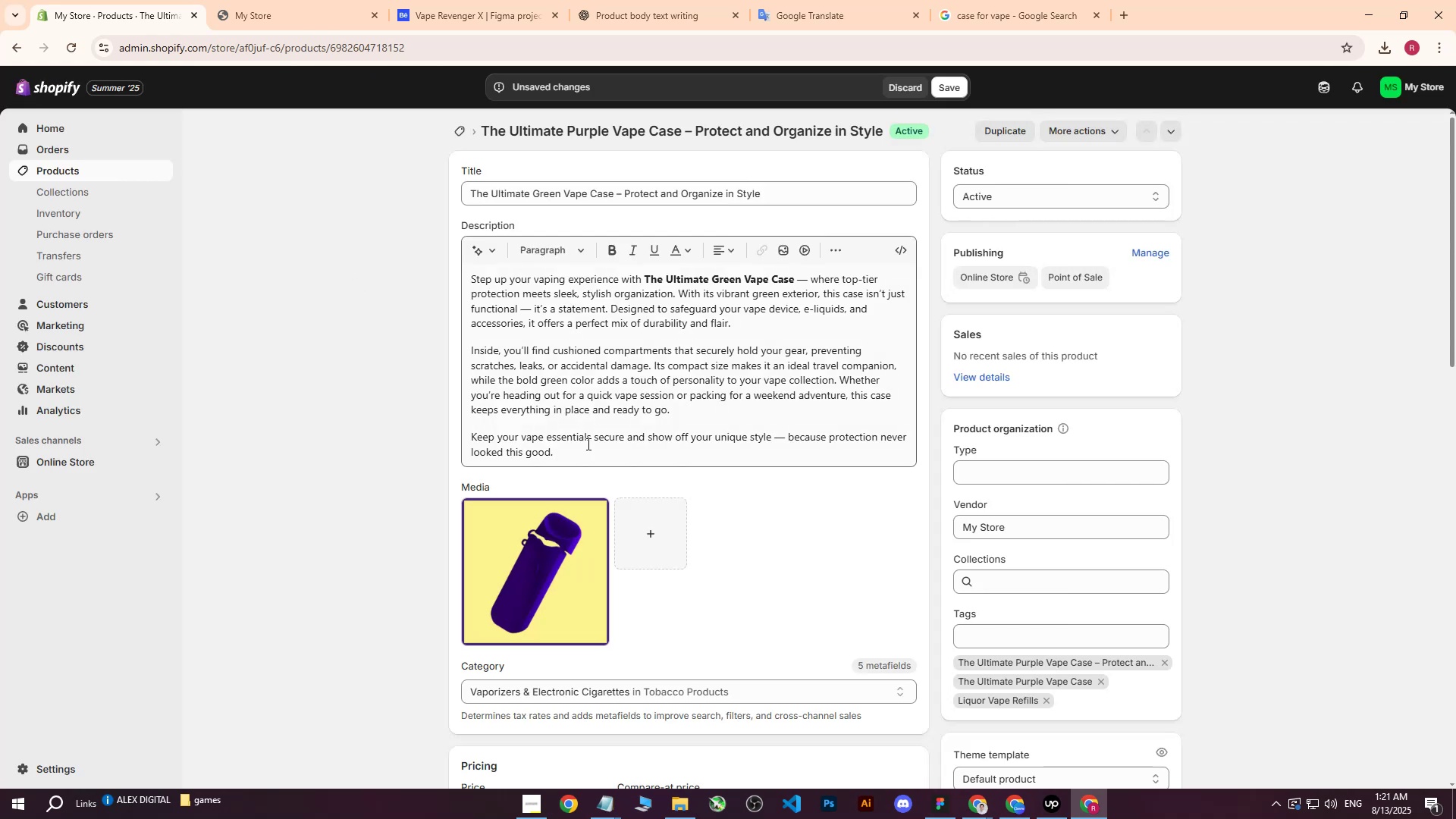 
scroll: coordinate [579, 488], scroll_direction: down, amount: 2.0
 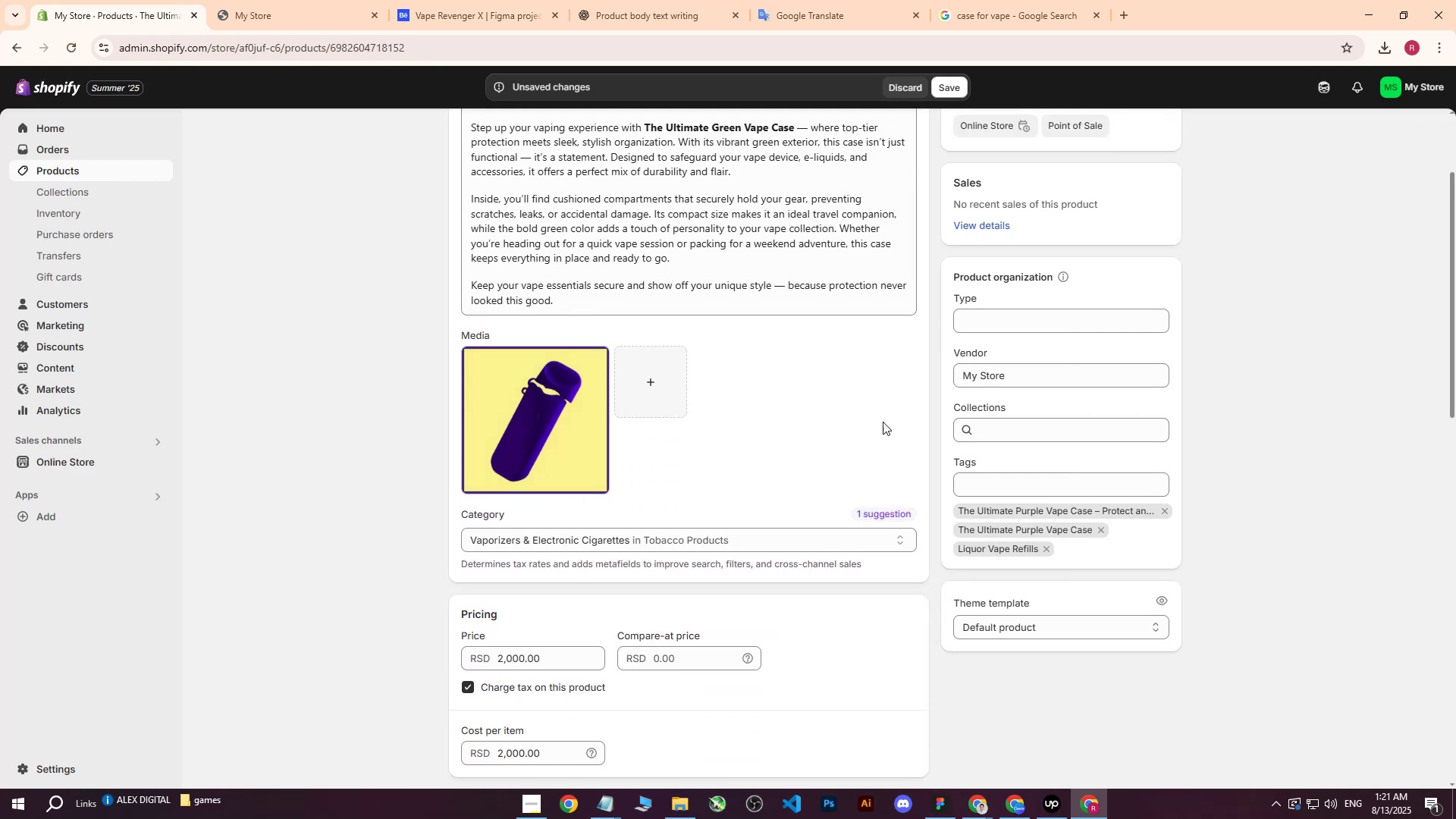 
left_click([549, 427])
 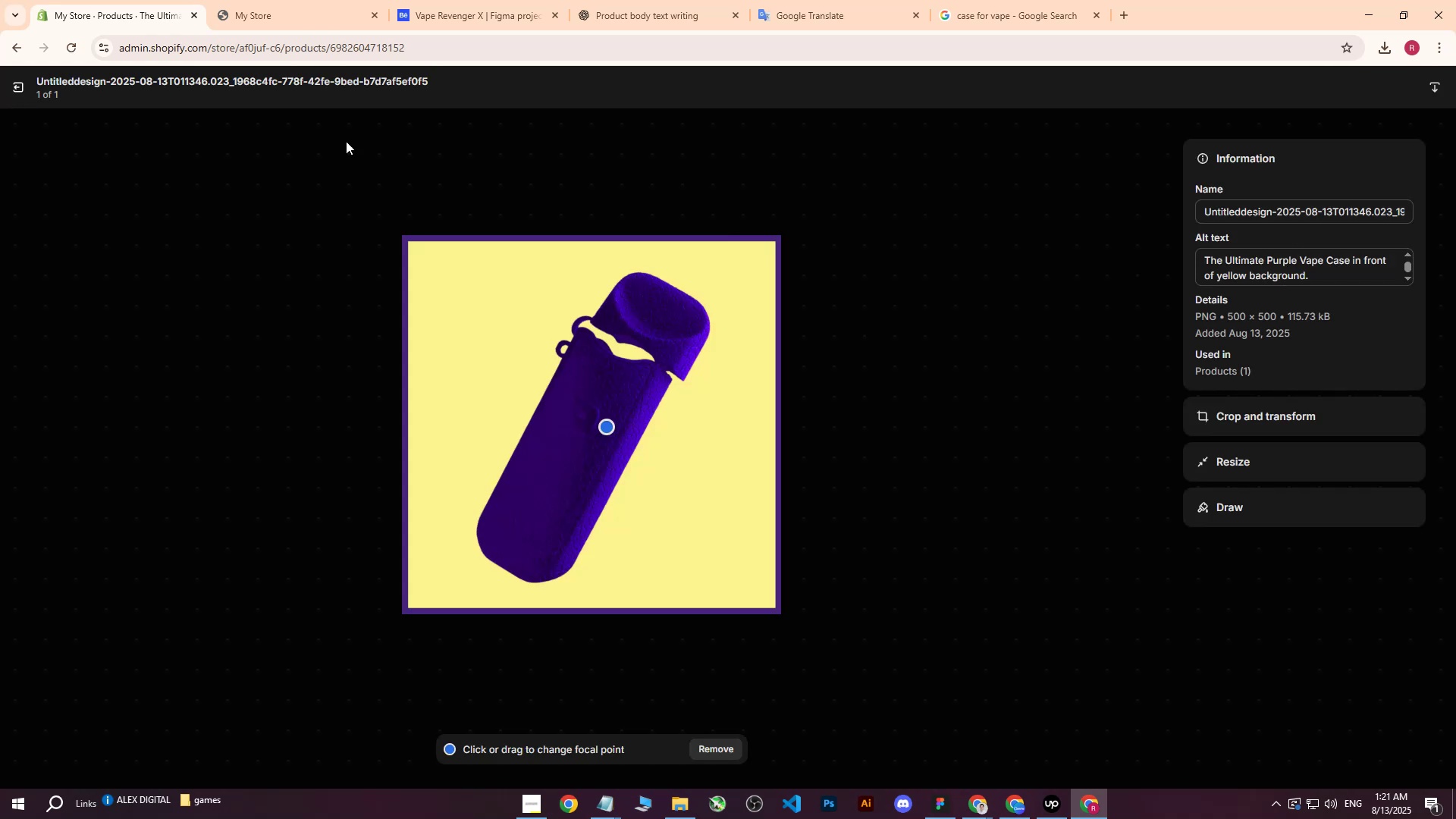 
left_click([23, 86])
 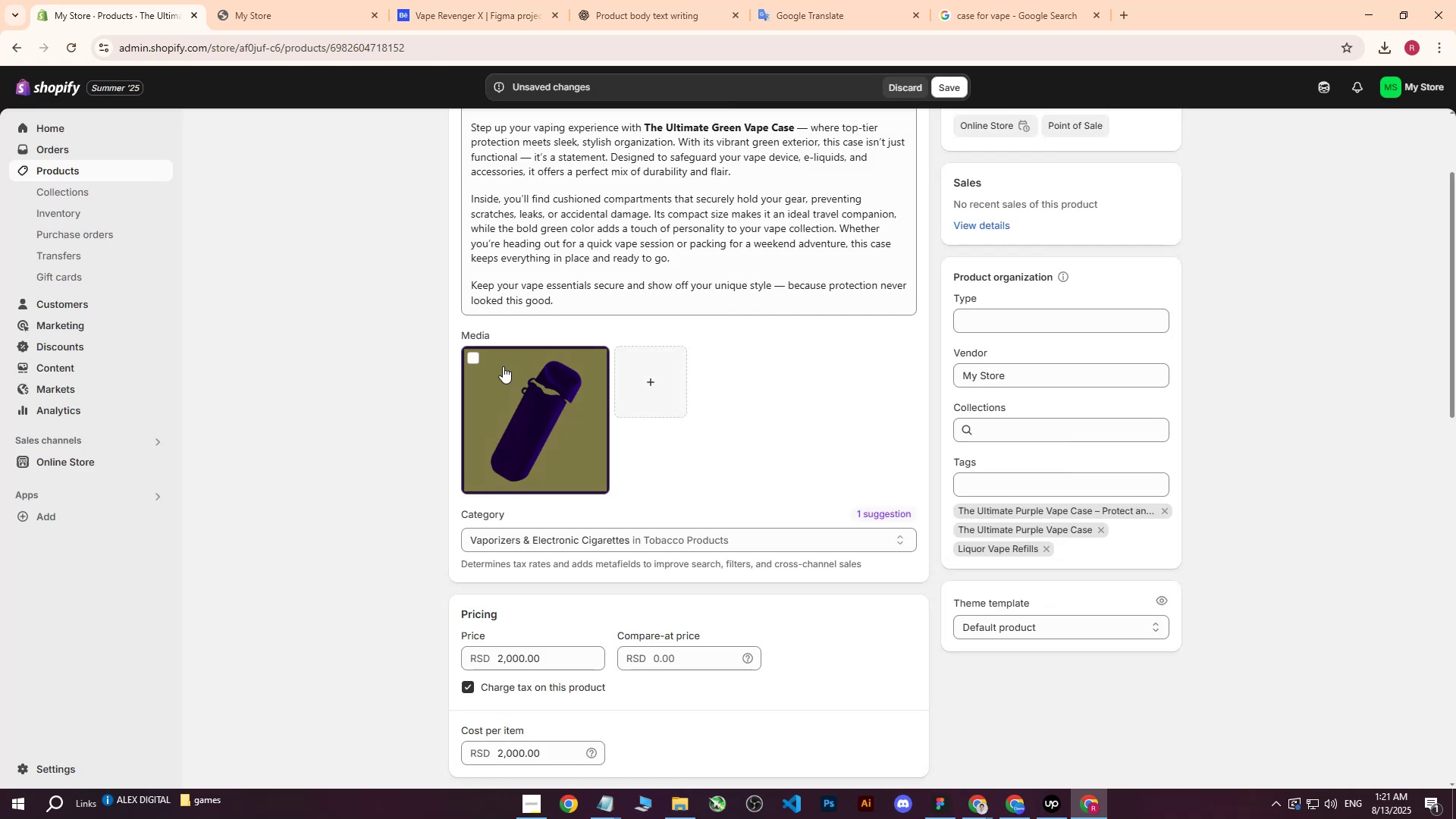 
left_click([471, 356])
 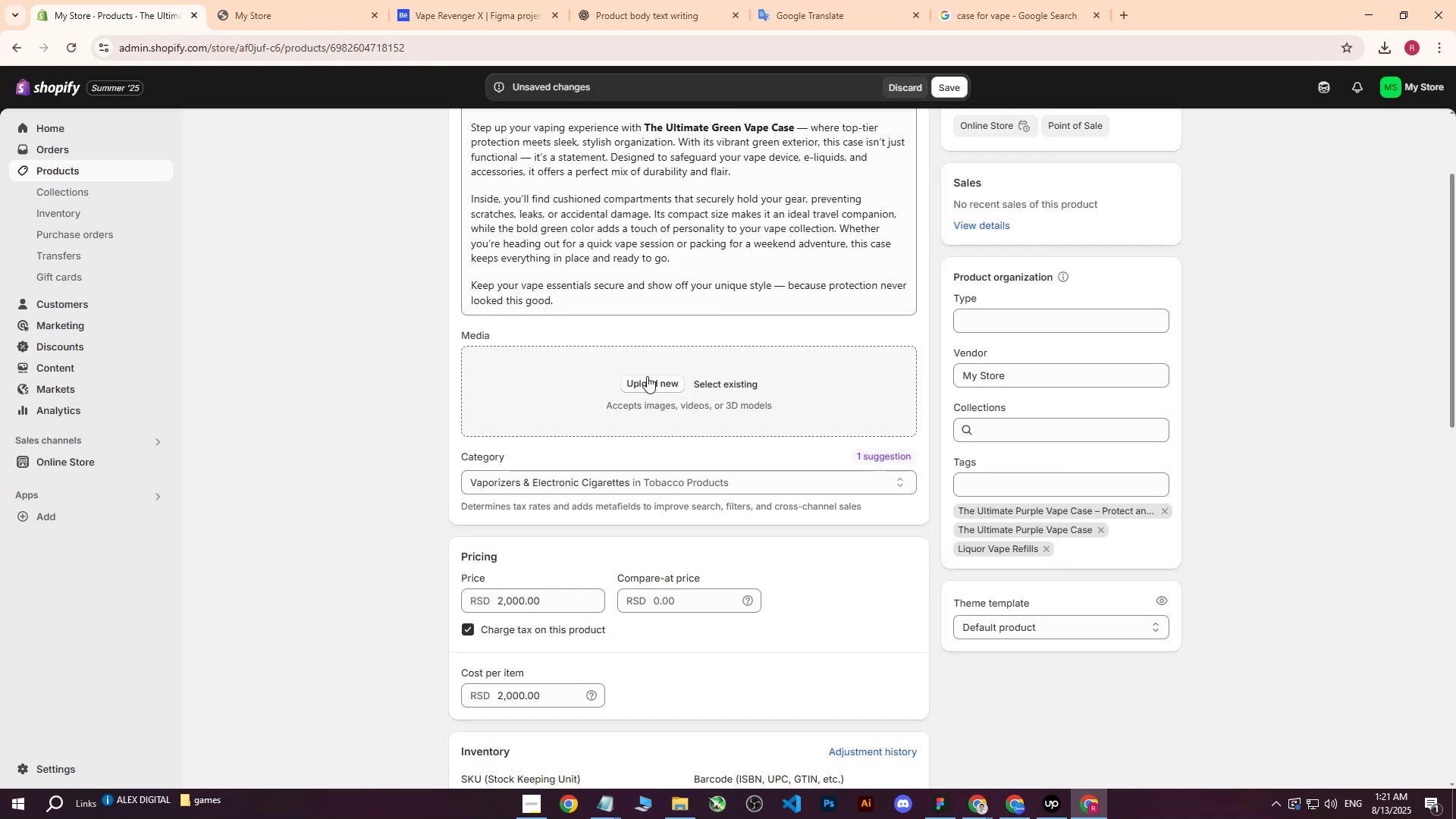 
left_click([647, 384])
 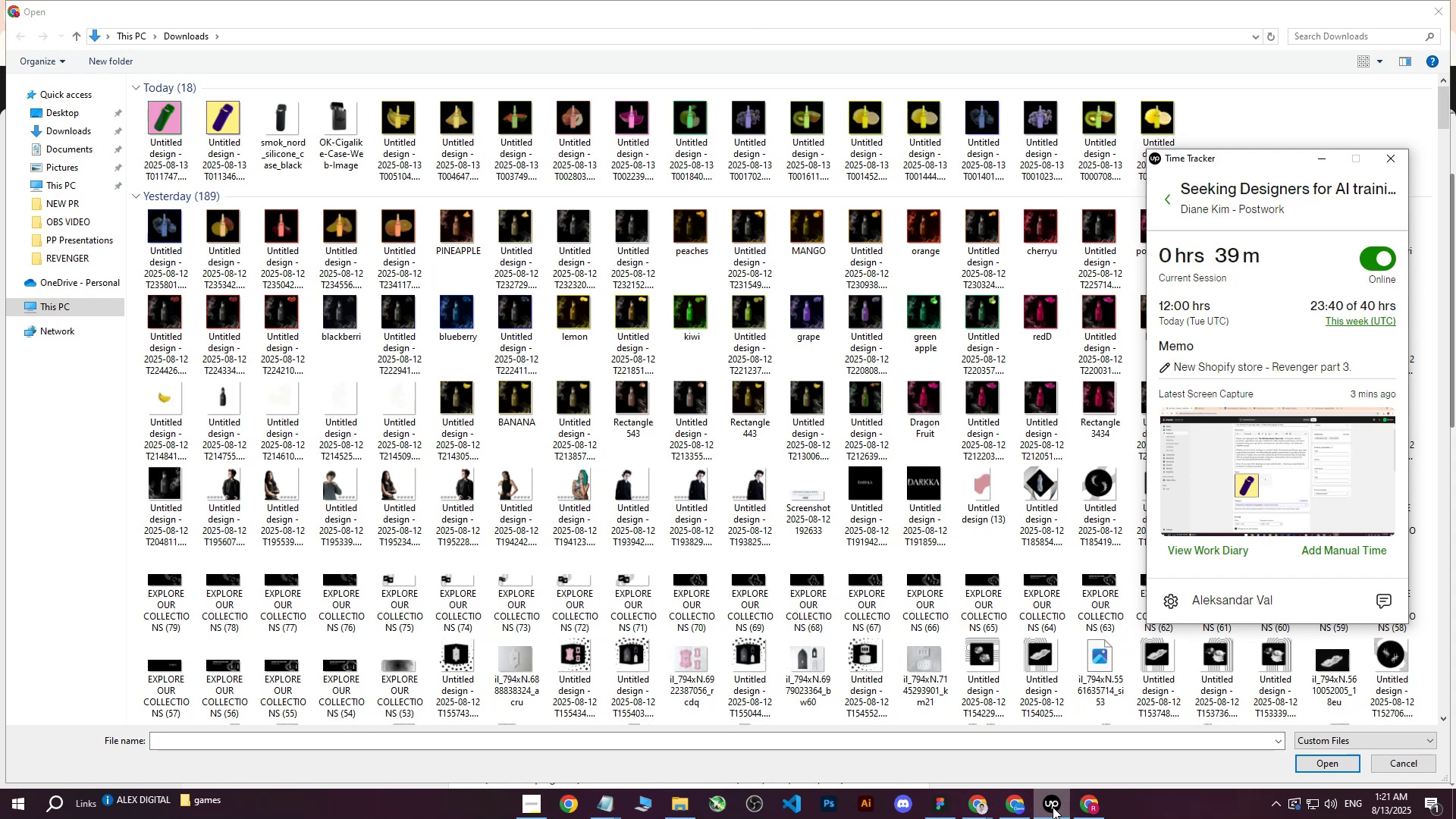 
left_click([1053, 807])
 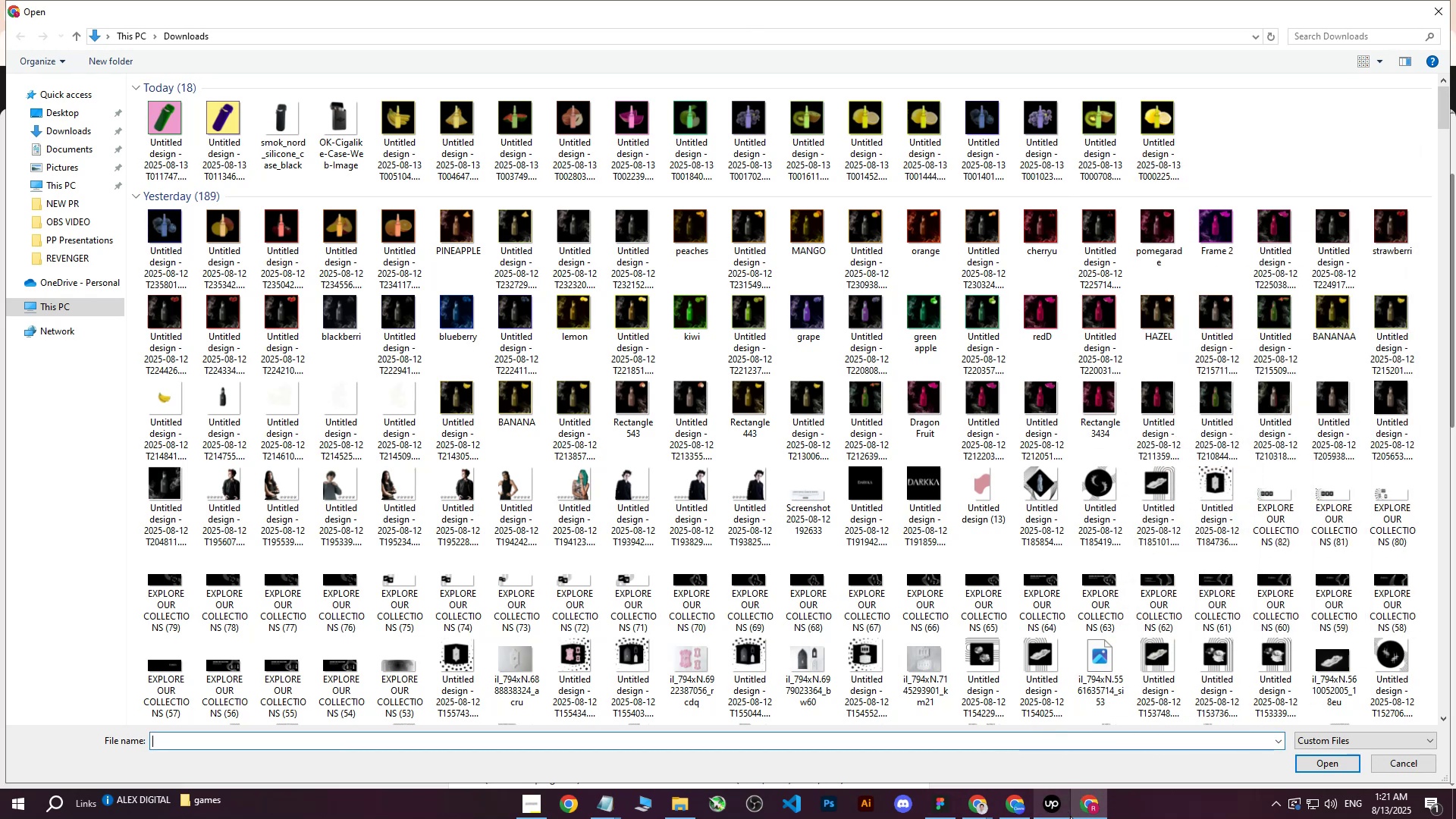 
left_click([1092, 813])
 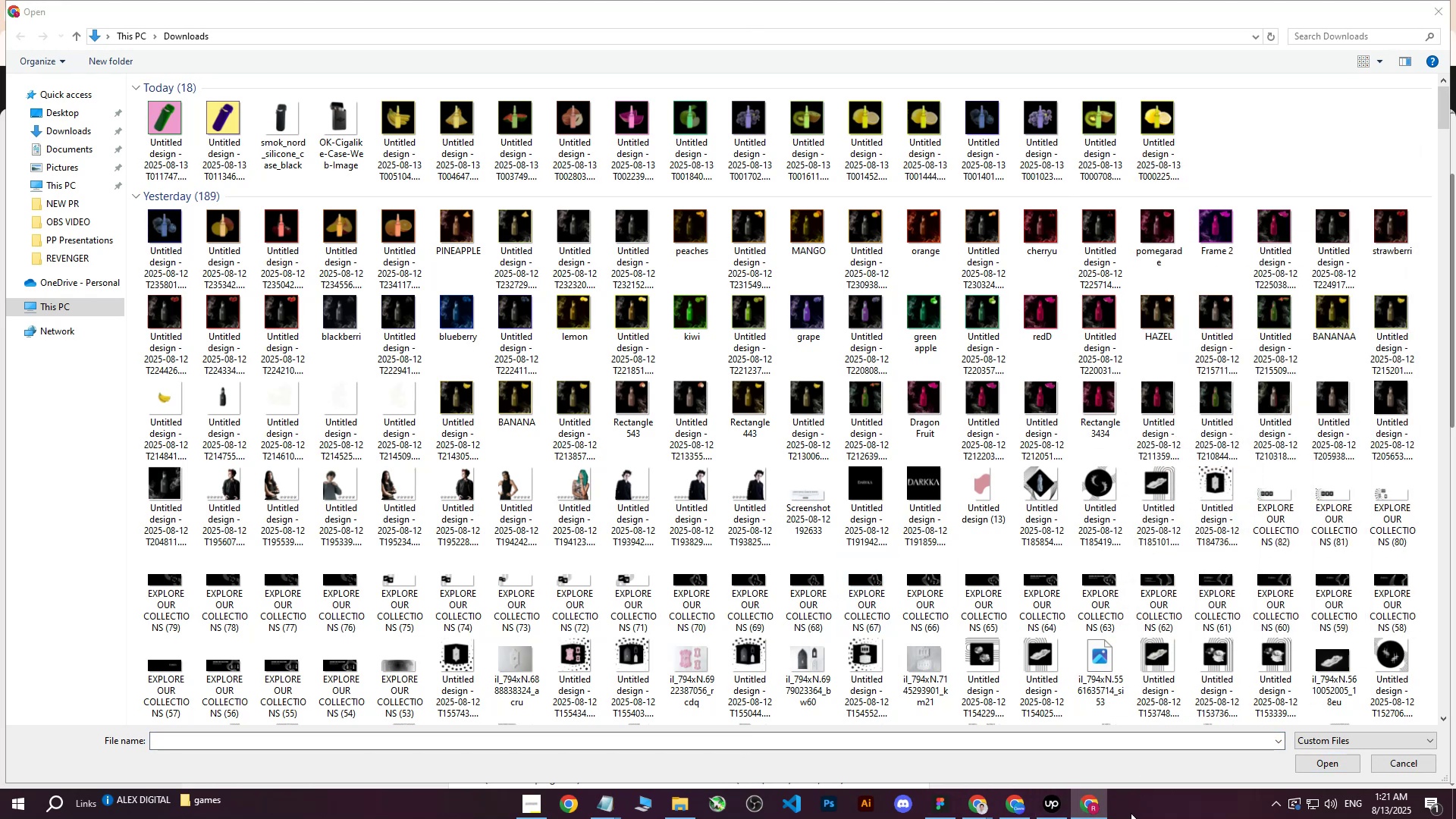 
left_click([1087, 812])
 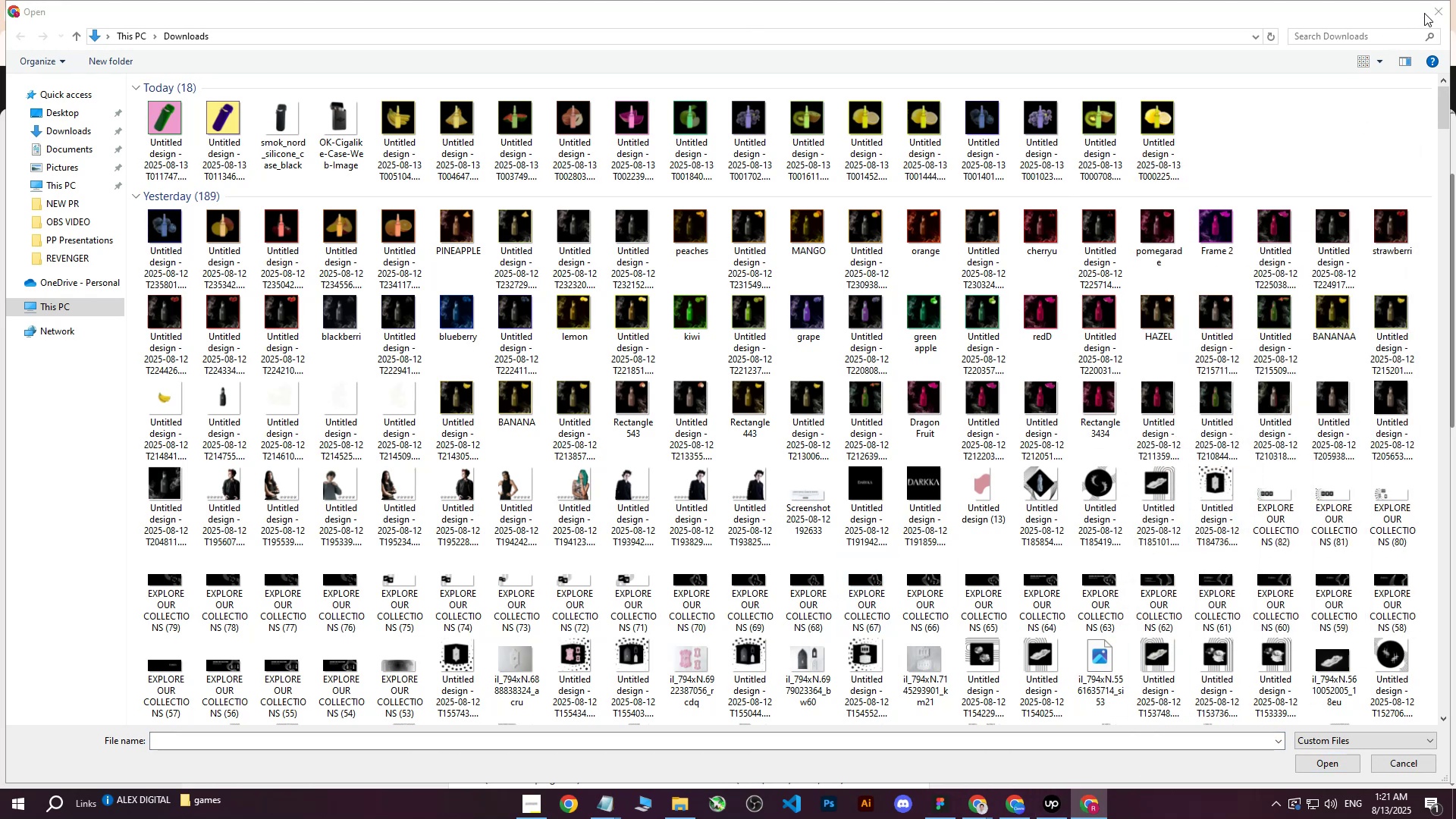 
left_click([1432, 11])
 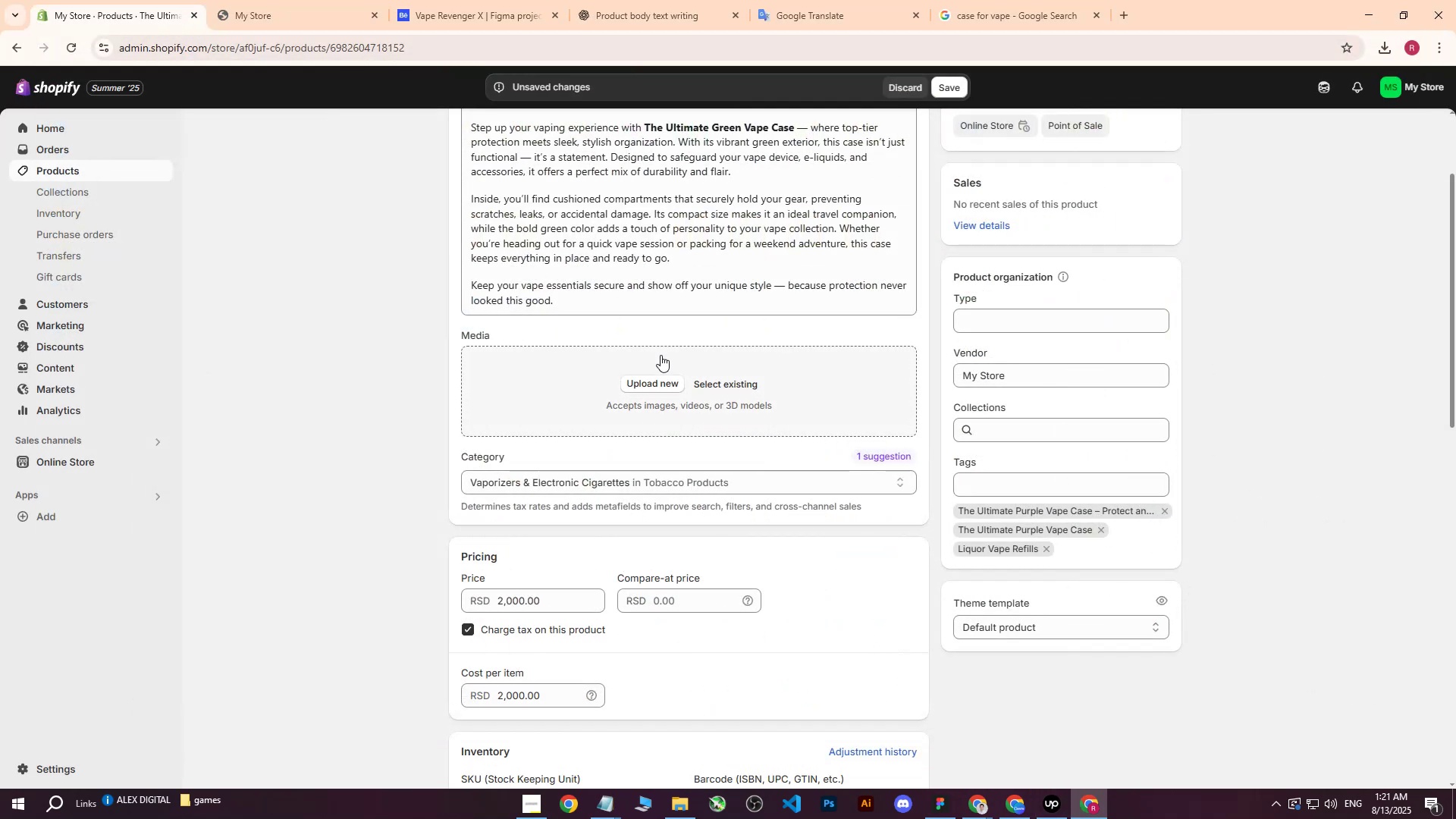 
double_click([646, 385])
 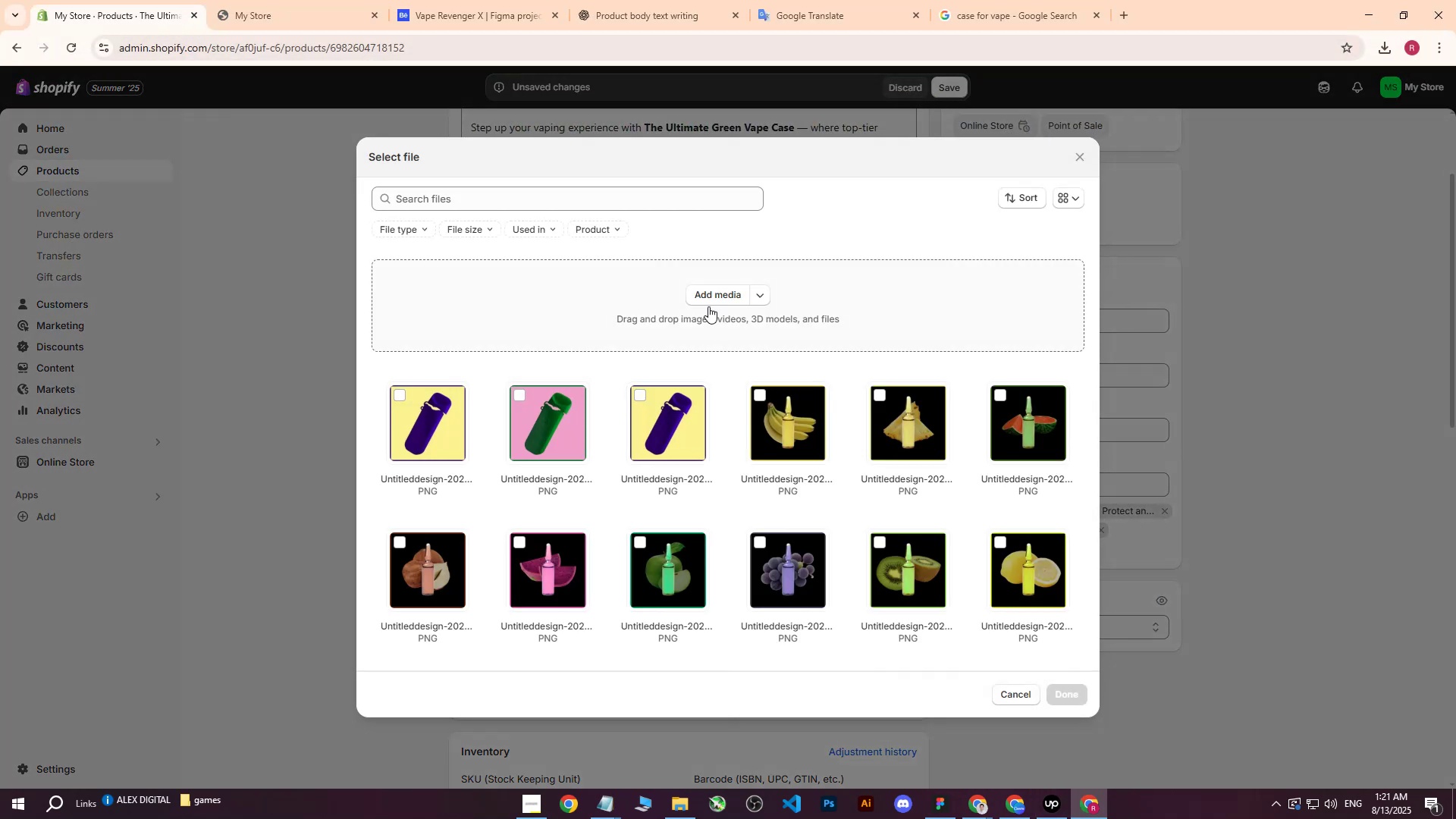 
left_click([542, 411])
 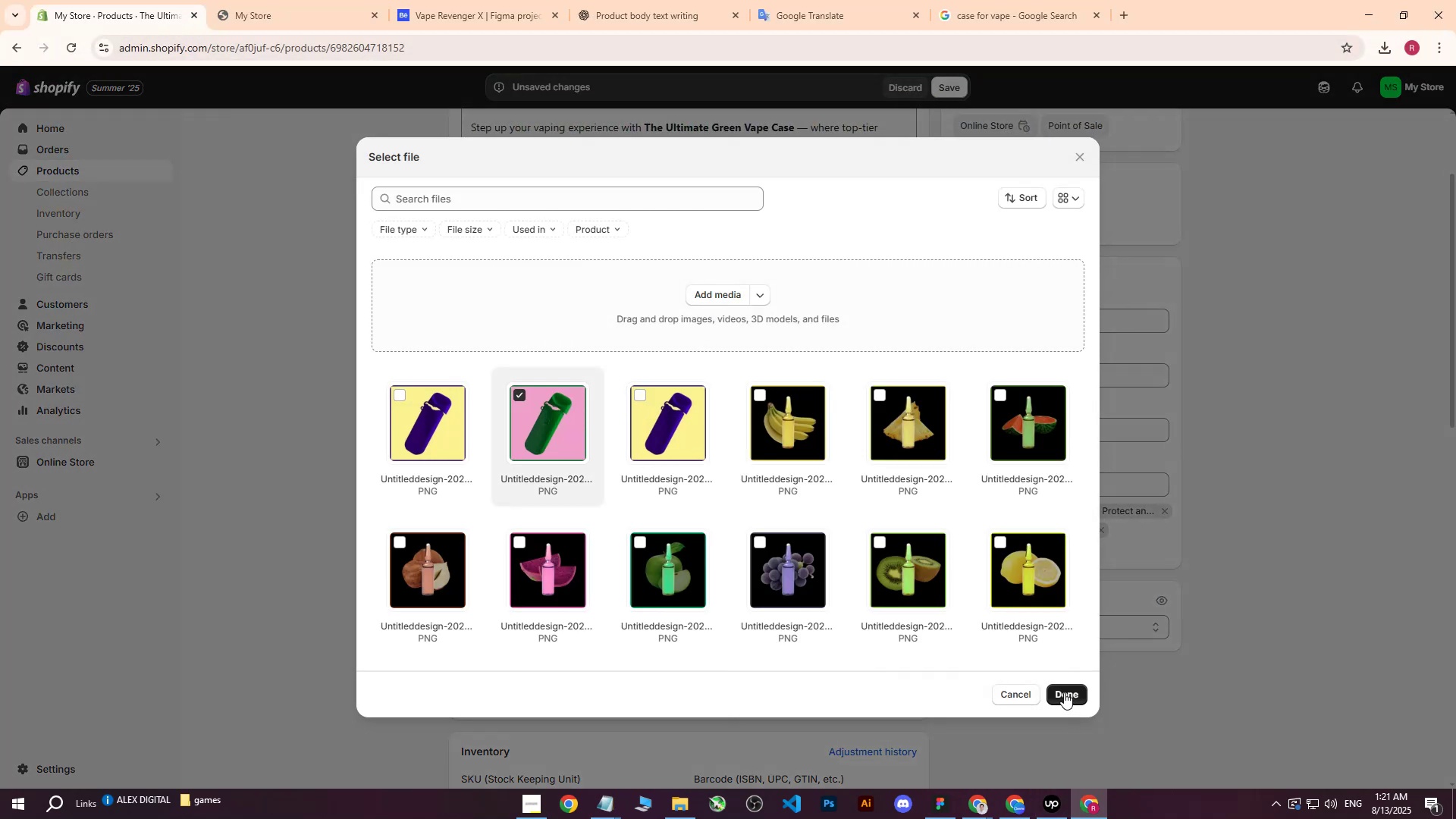 
left_click([1064, 692])
 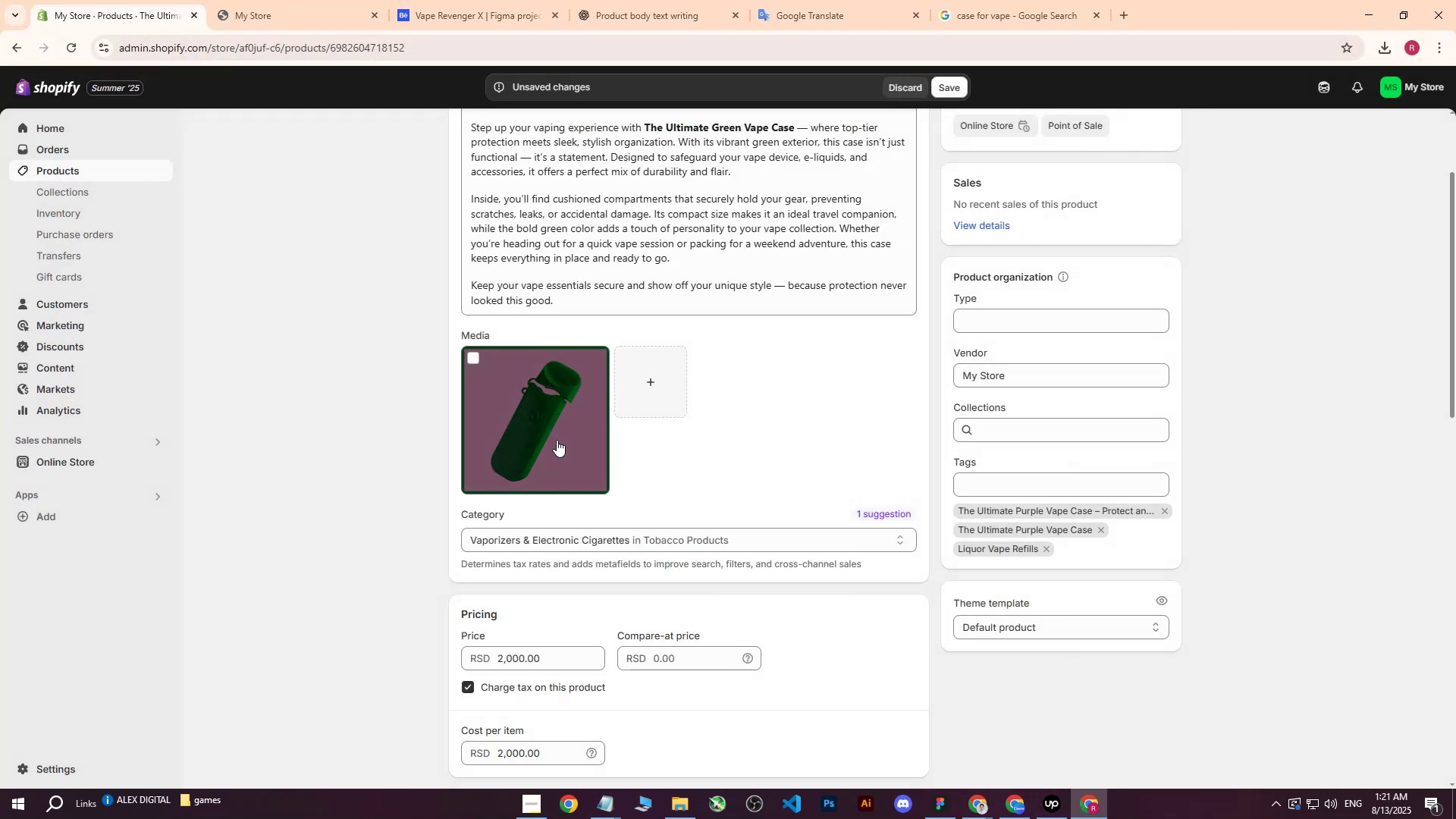 
scroll: coordinate [654, 291], scroll_direction: up, amount: 4.0
 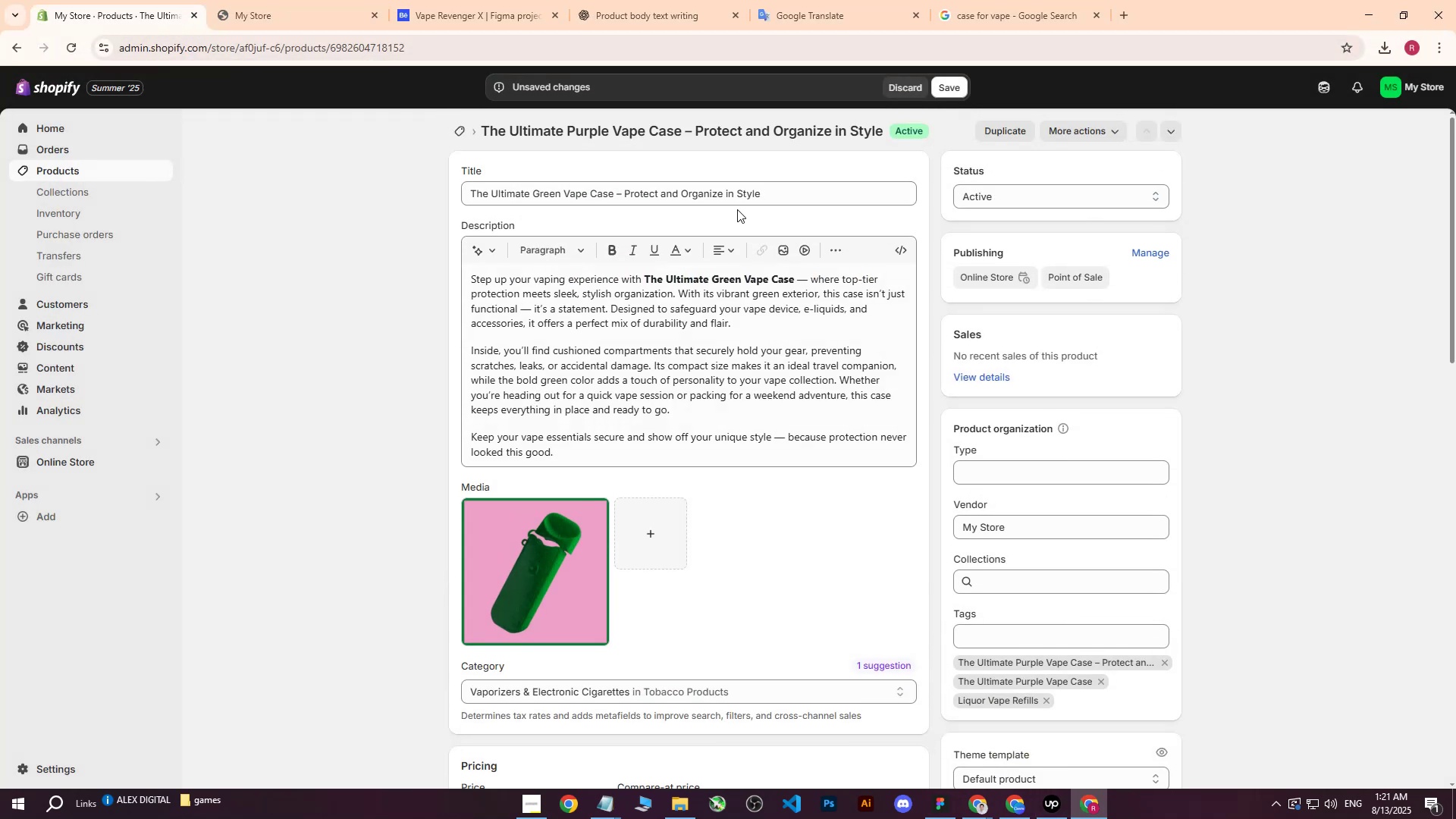 
left_click_drag(start_coordinate=[770, 192], to_coordinate=[403, 194])
 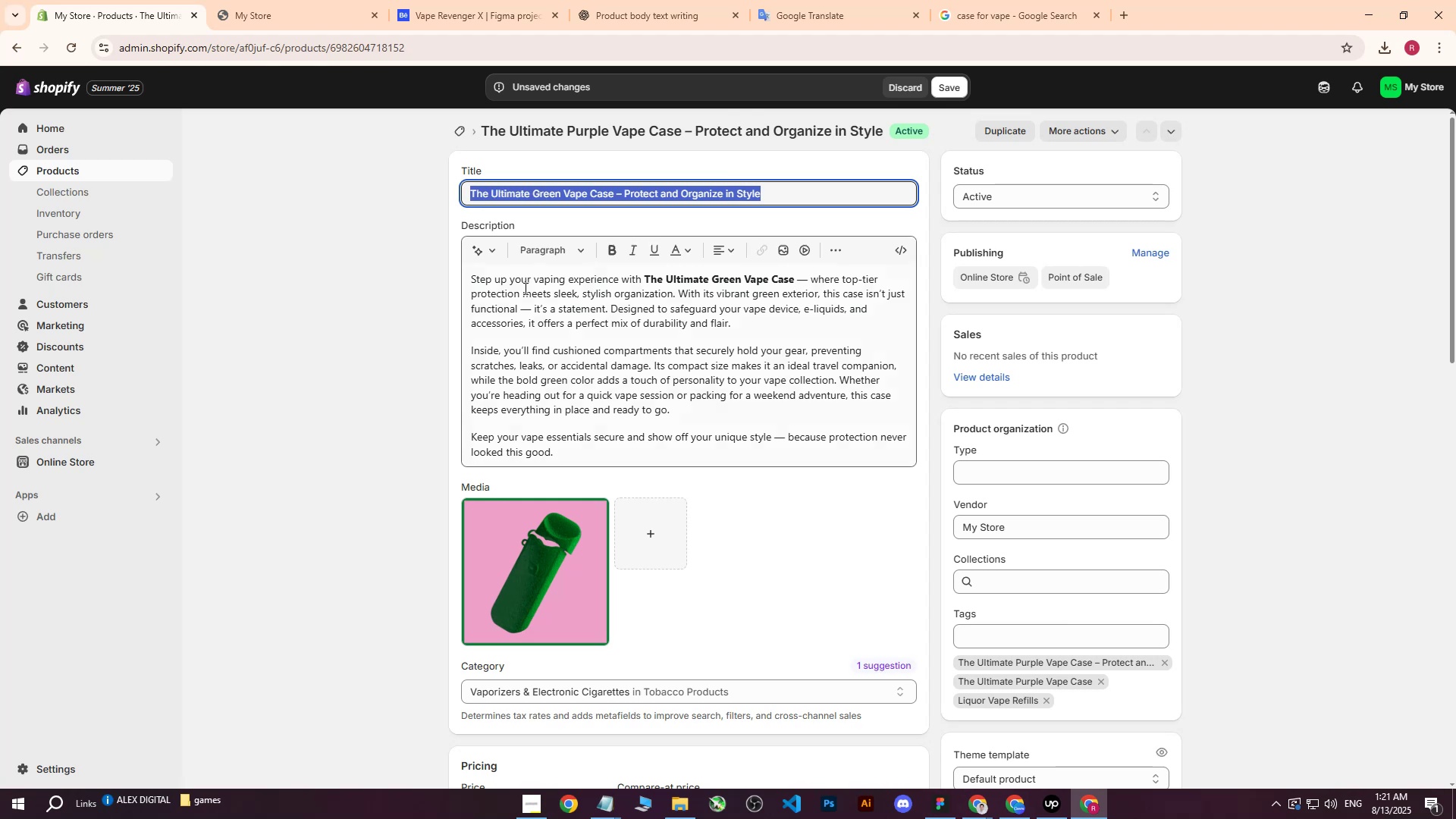 
key(Control+ControlLeft)
 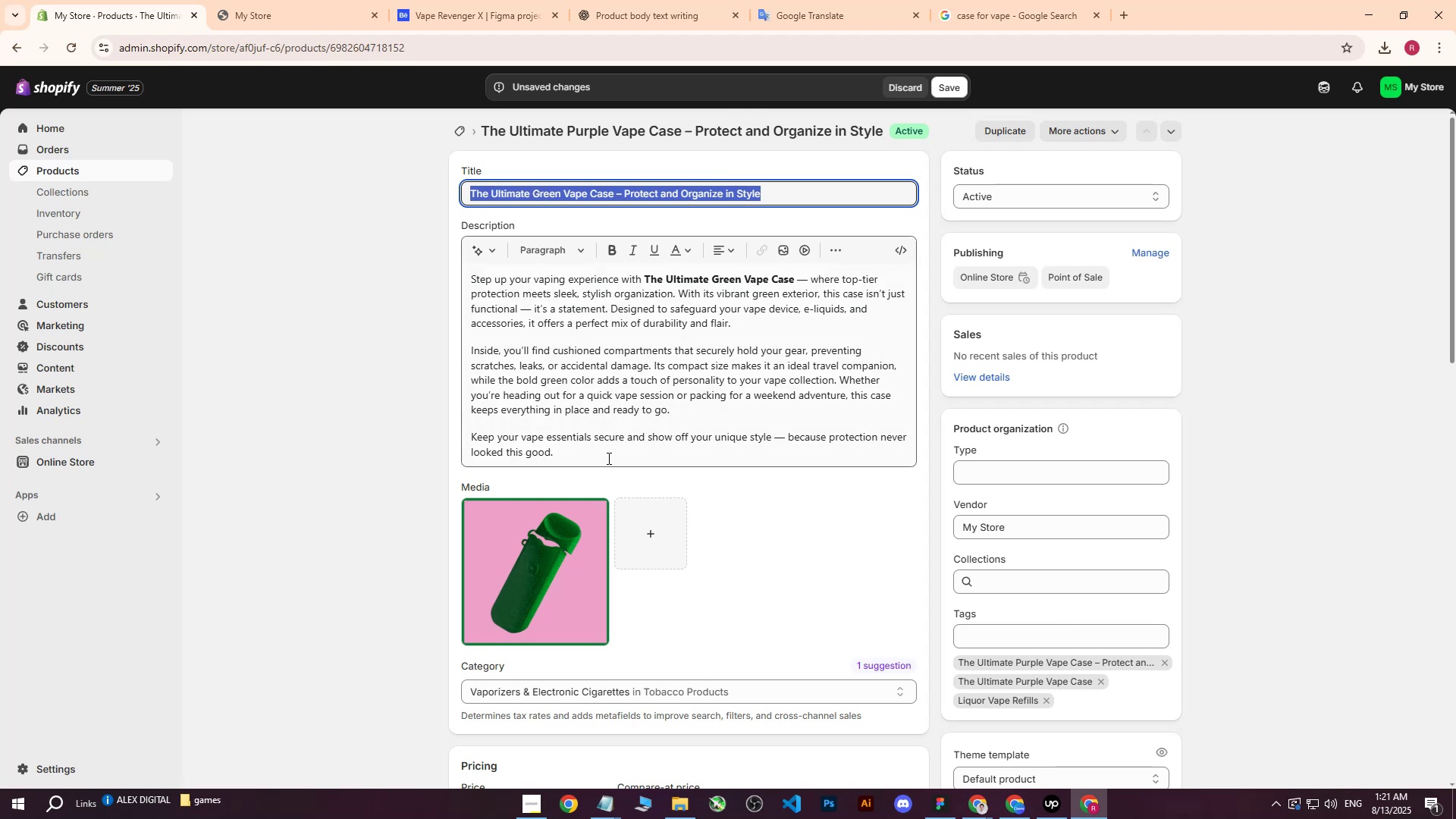 
key(Control+C)
 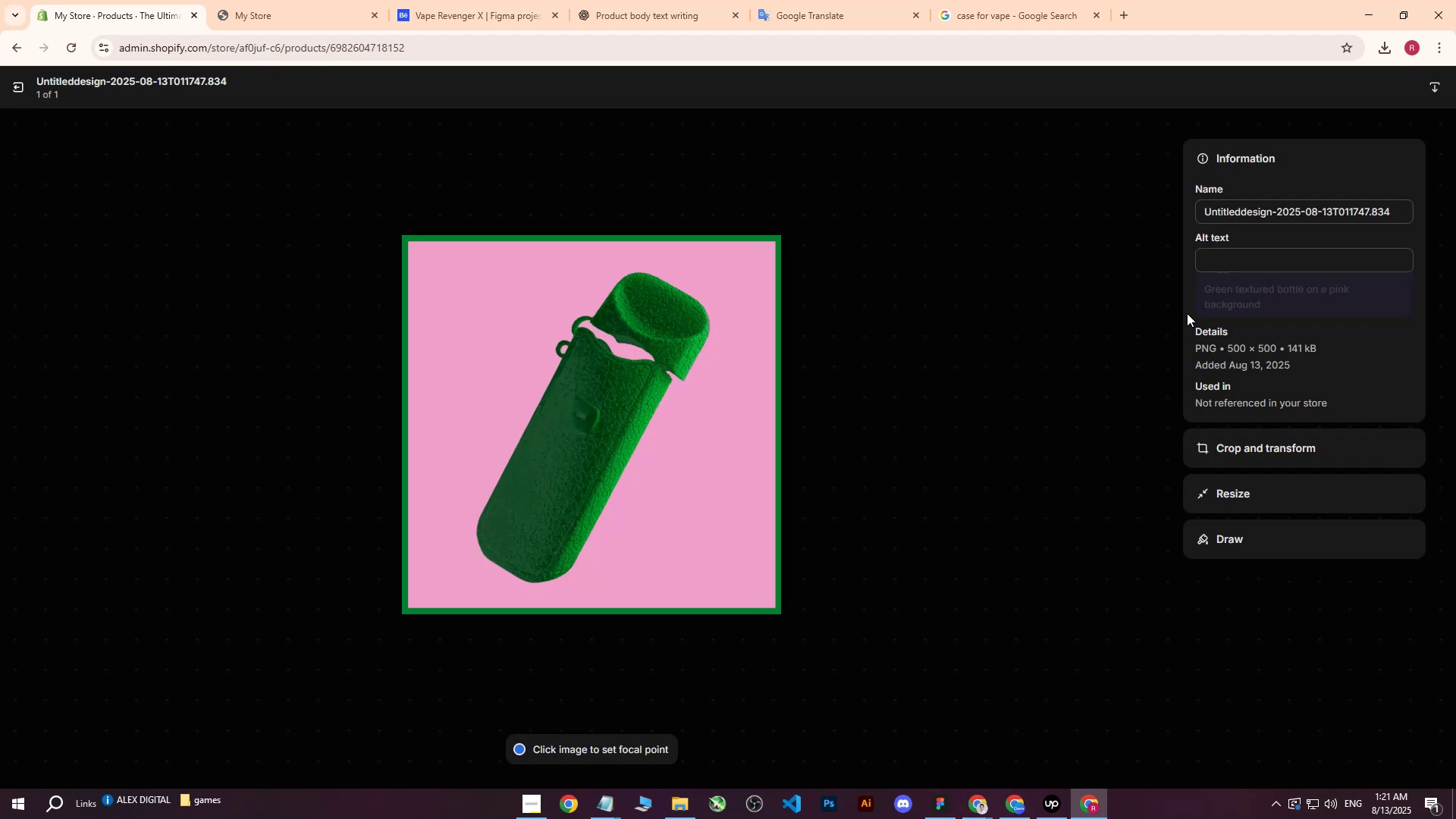 
left_click([1249, 258])
 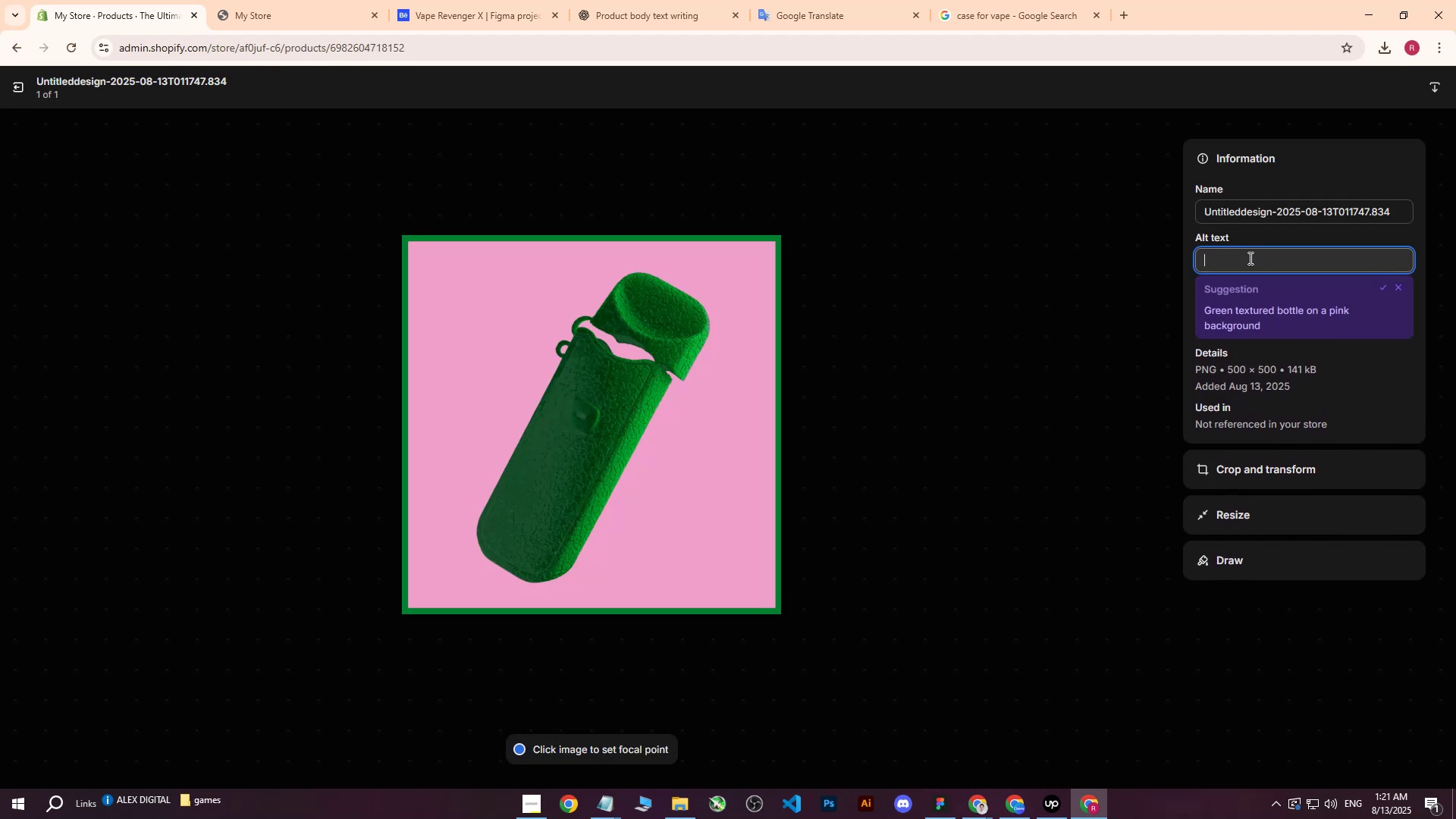 
key(Control+ControlLeft)
 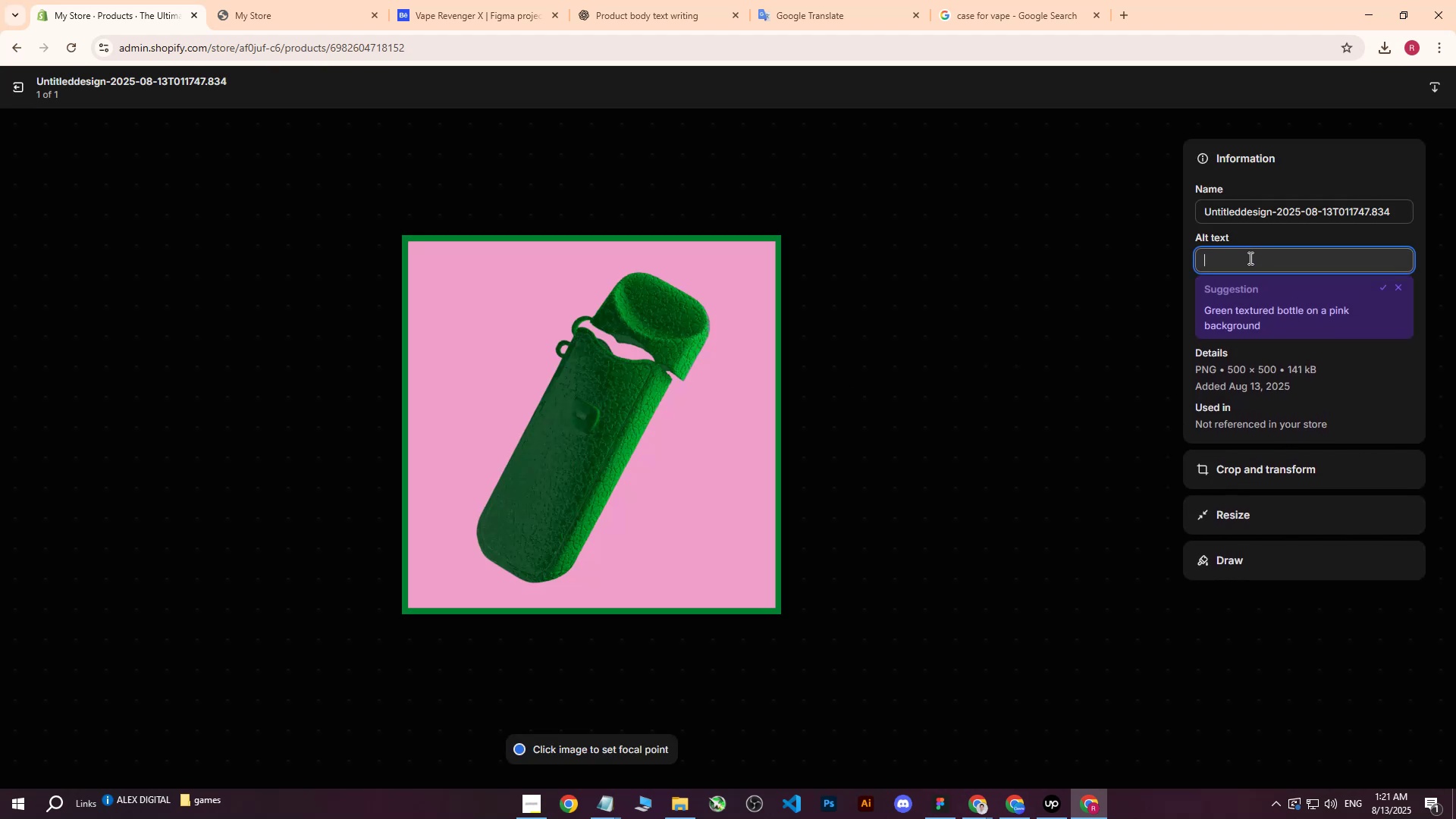 
key(Control+V)
 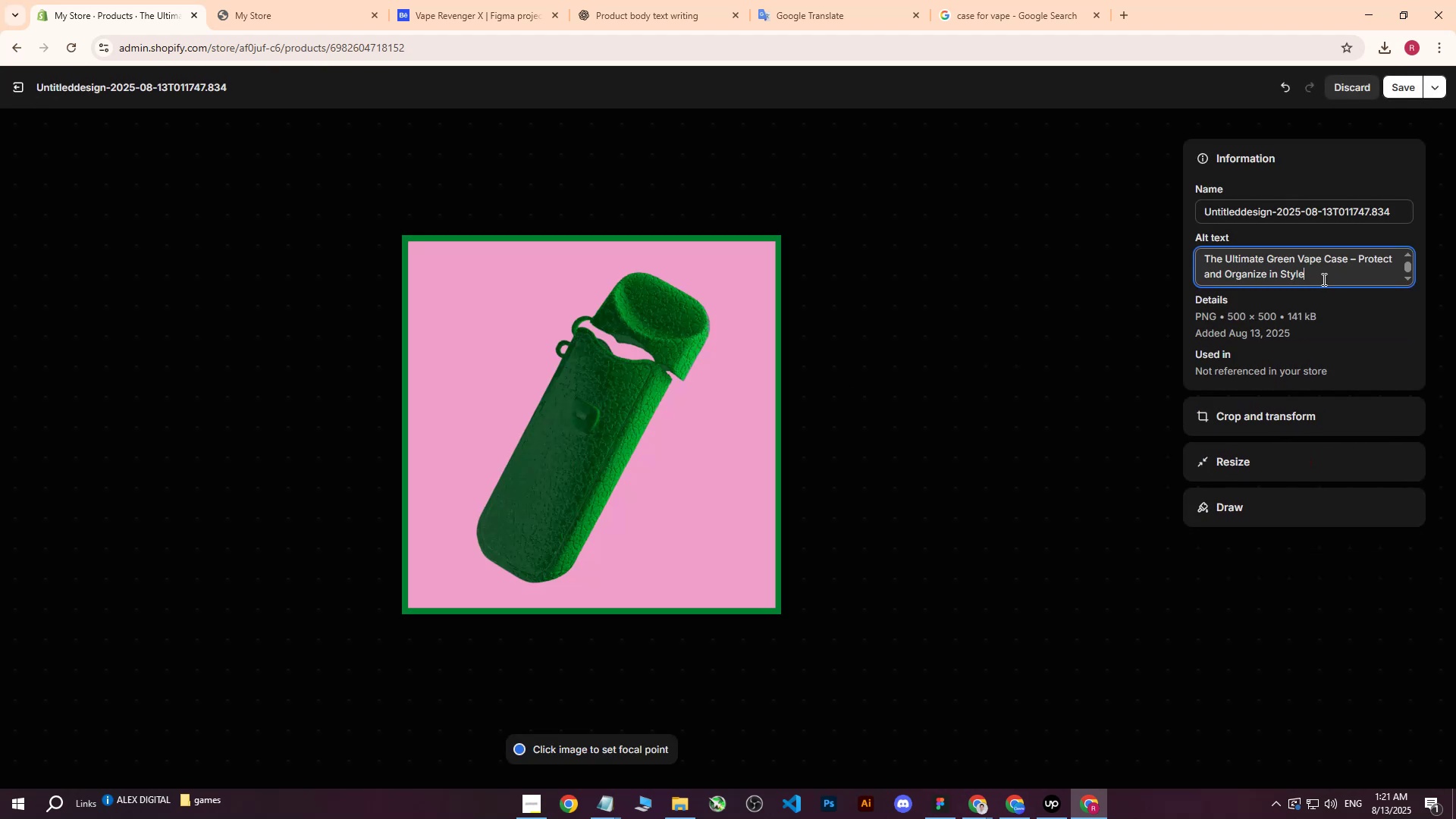 
left_click_drag(start_coordinate=[1332, 274], to_coordinate=[1352, 259])
 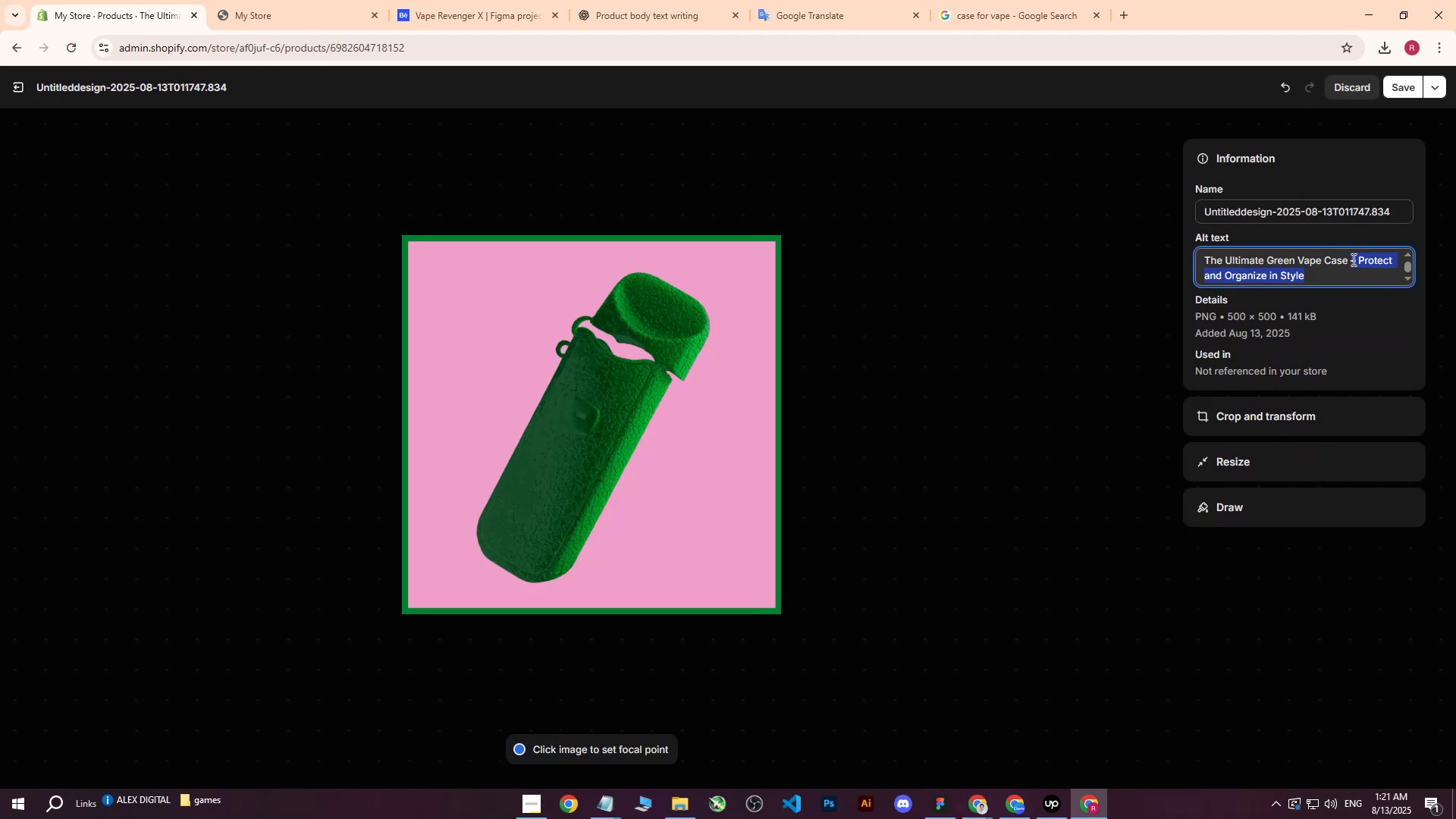 
key(Backspace)
type(on blac)
key(Backspace)
key(Backspace)
key(Backspace)
key(Backspace)
type(pn)
key(Backspace)
type(ink background )
key(Backspace)
type(.)
 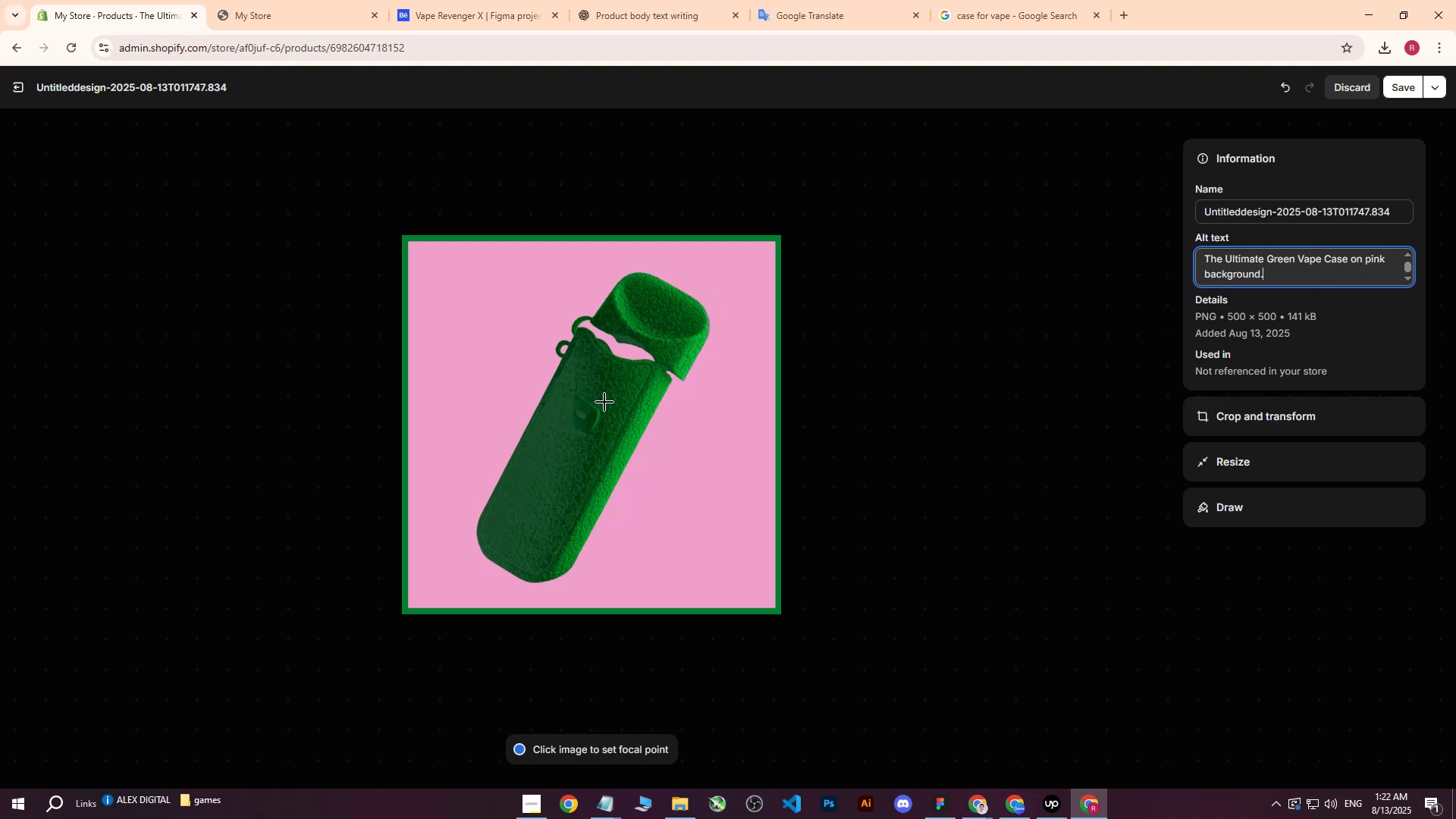 
left_click([599, 433])
 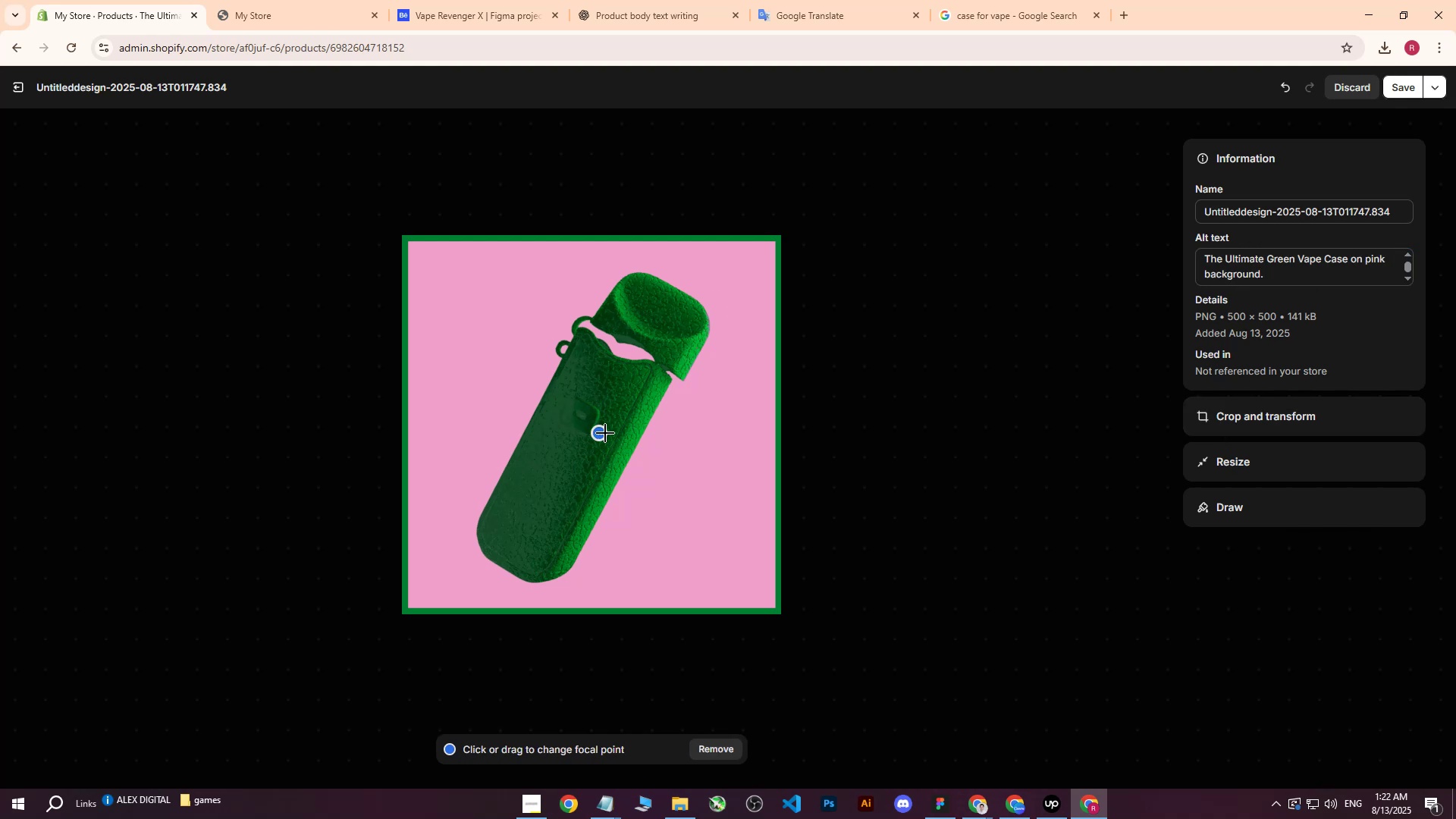 
left_click([608, 429])
 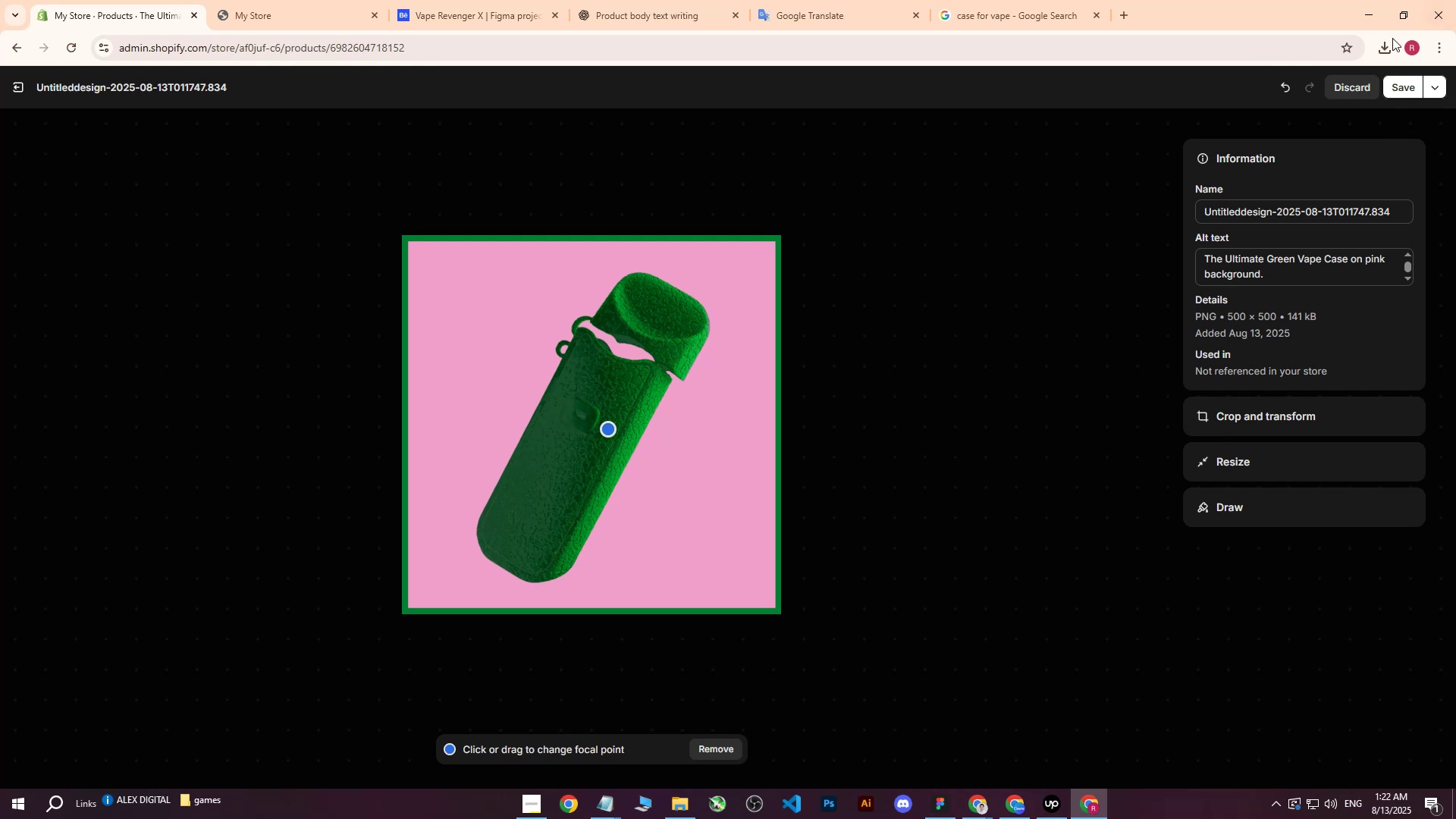 
left_click([1398, 96])
 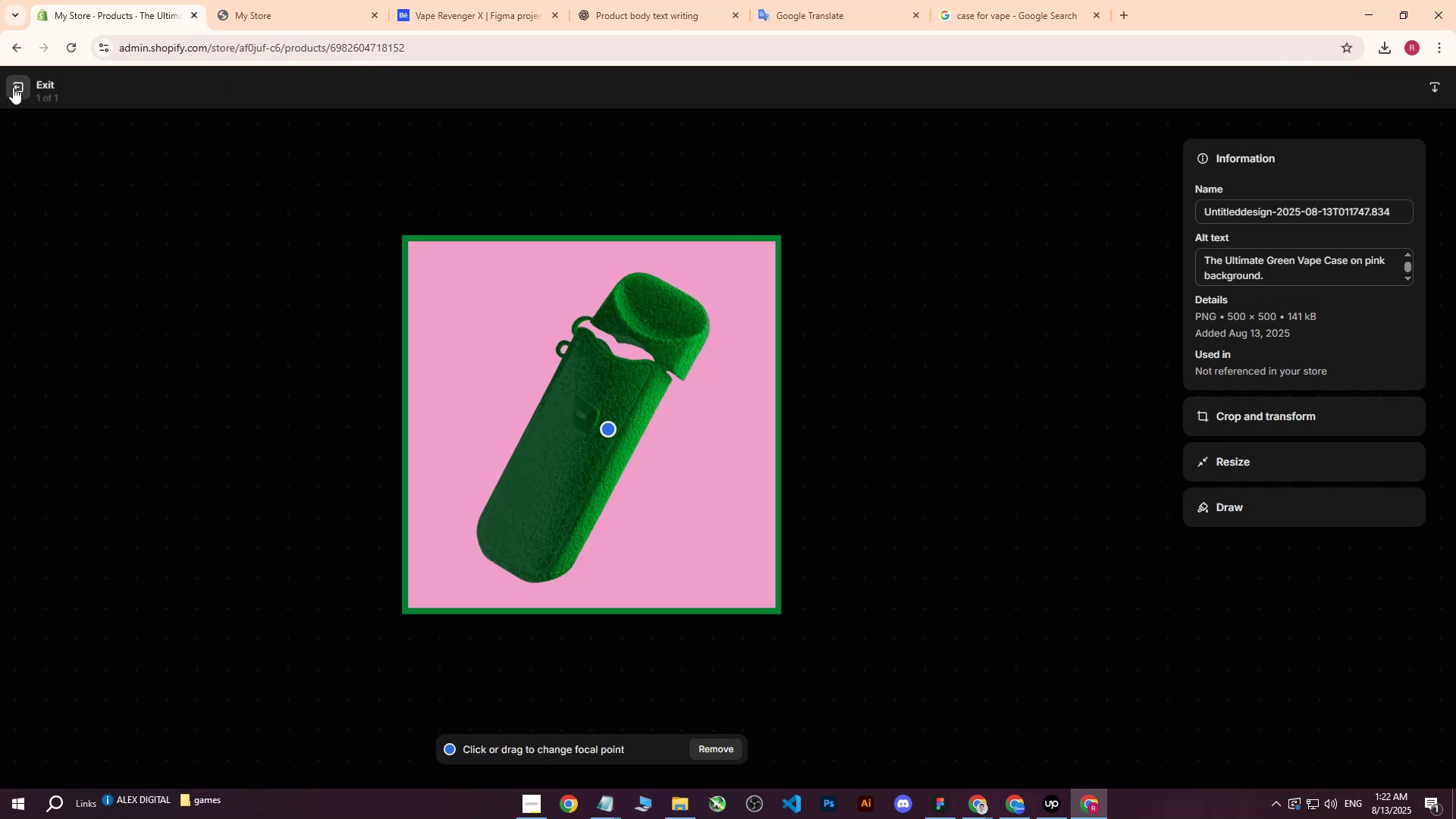 
left_click([13, 85])
 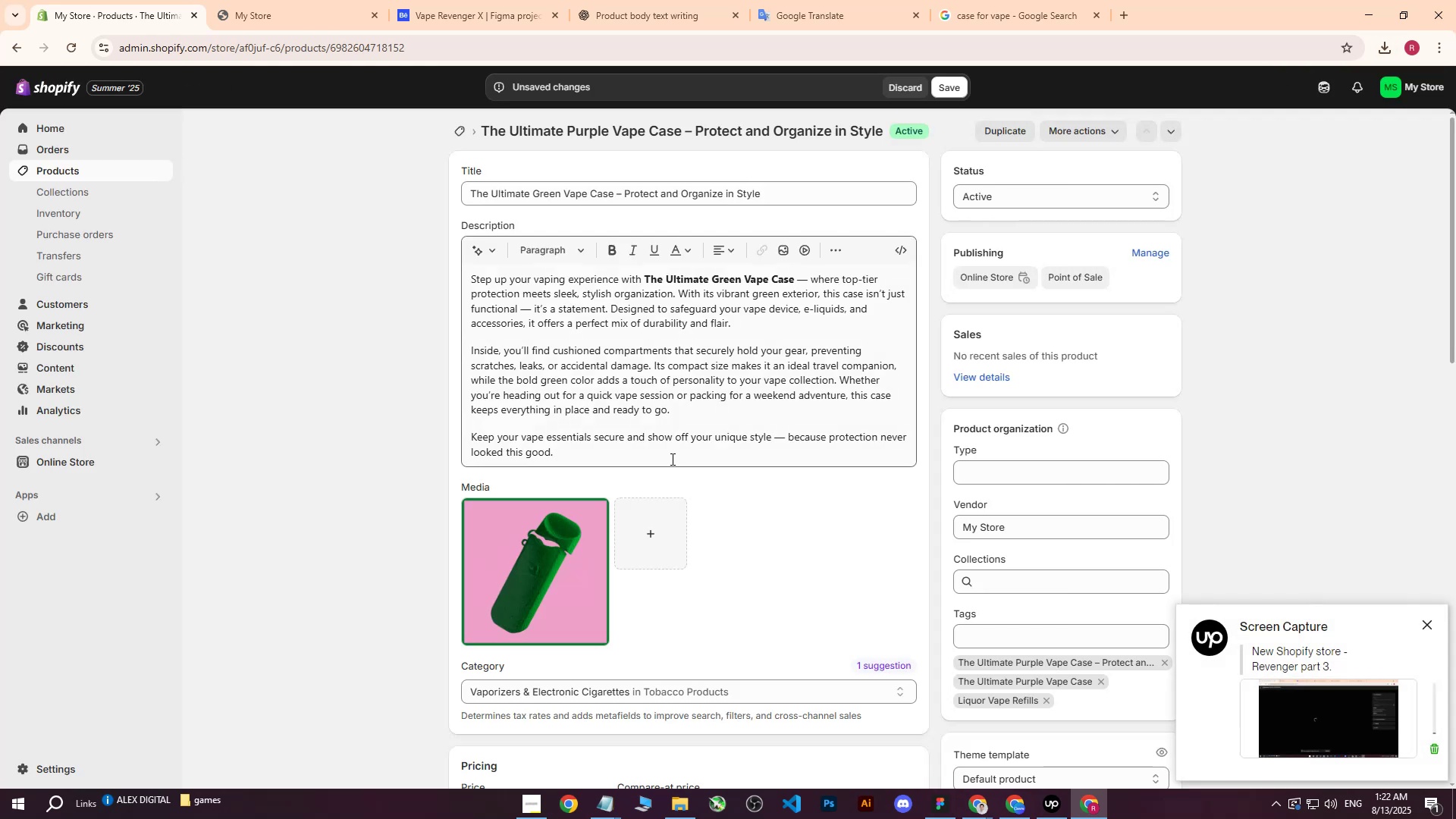 
scroll: coordinate [710, 506], scroll_direction: down, amount: 5.0
 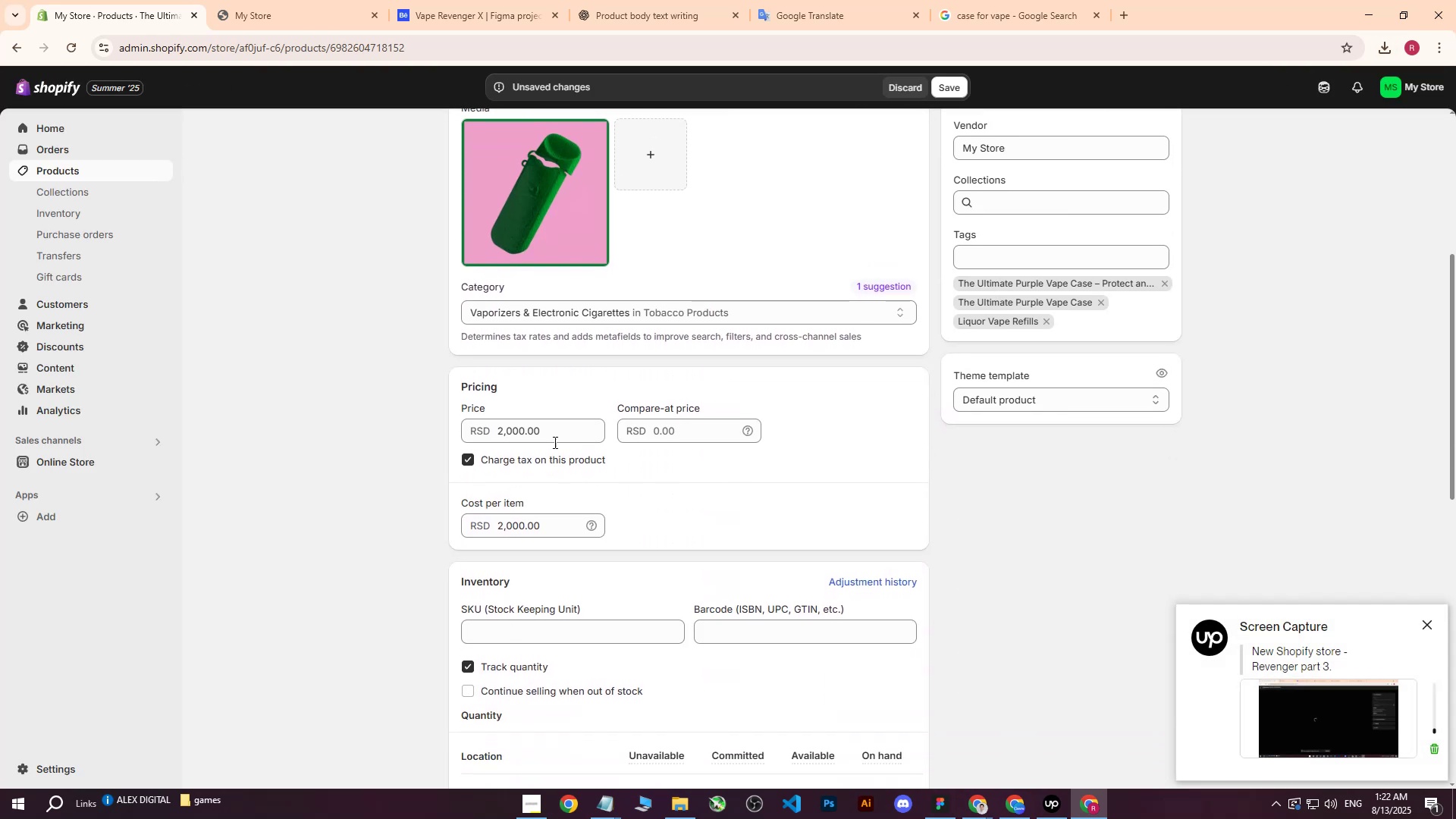 
left_click([555, 432])
 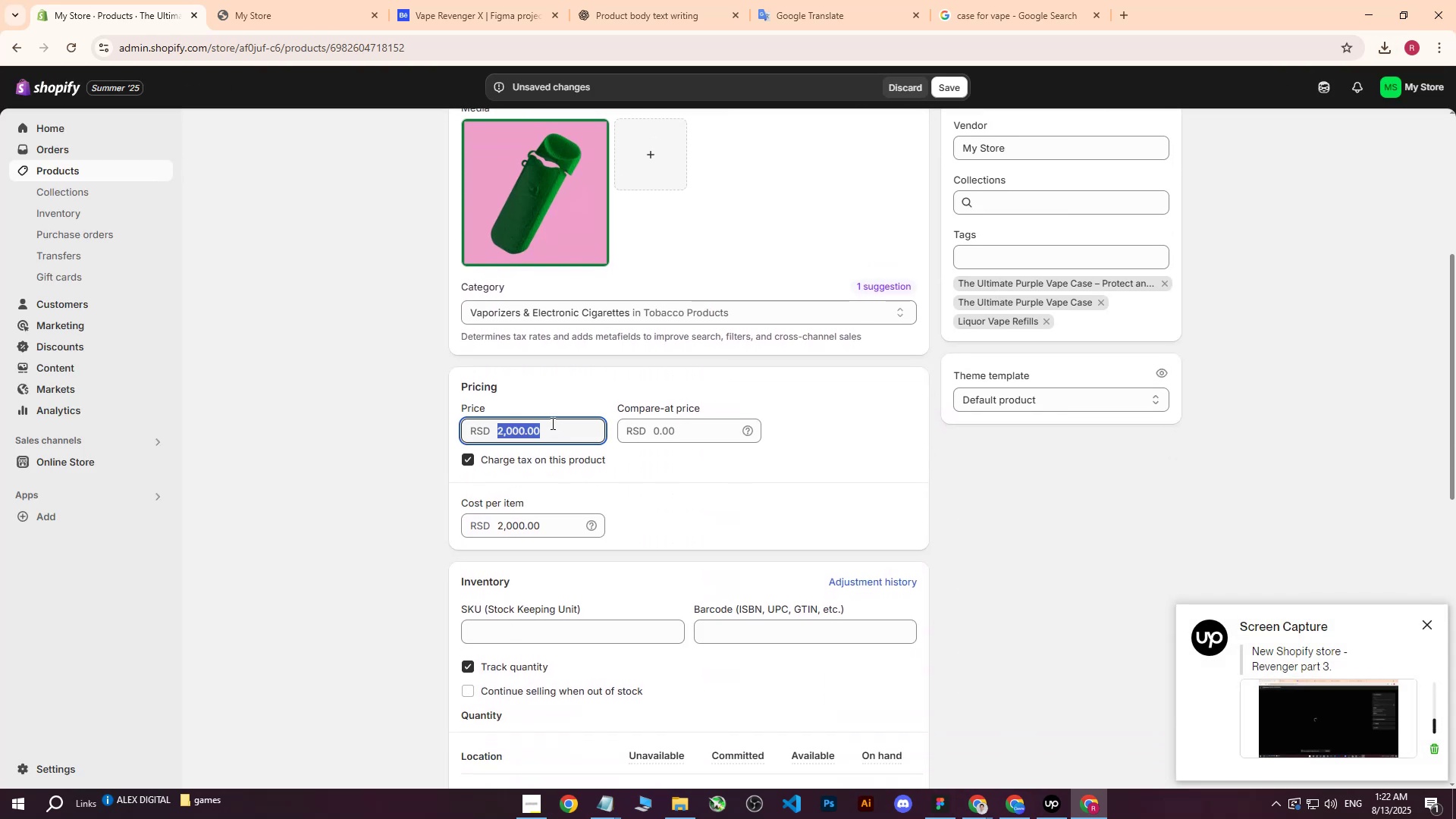 
type(3000)
key(Tab)
key(Tab)
key(Tab)
key(Tab)
 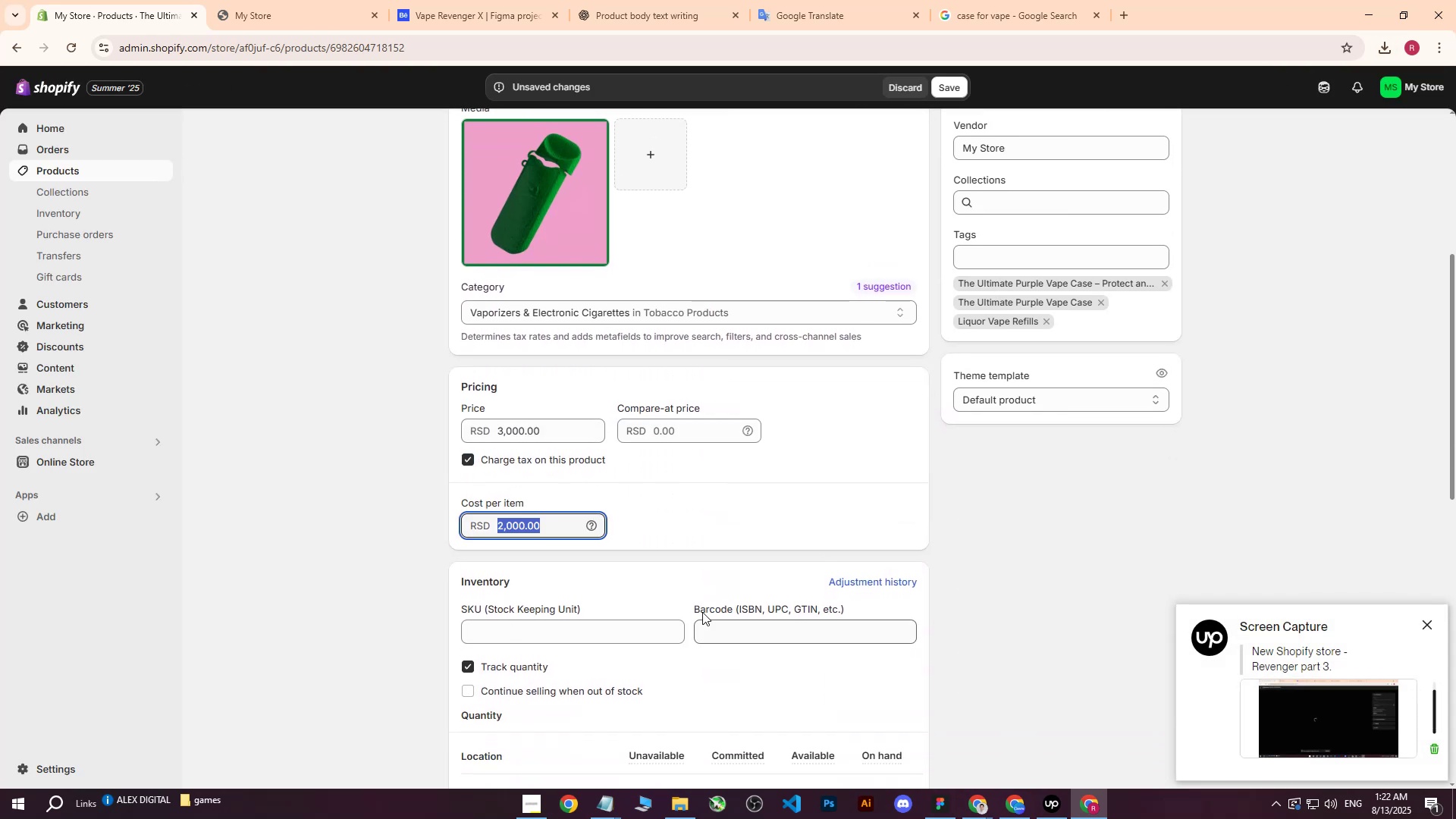 
left_click([594, 639])
 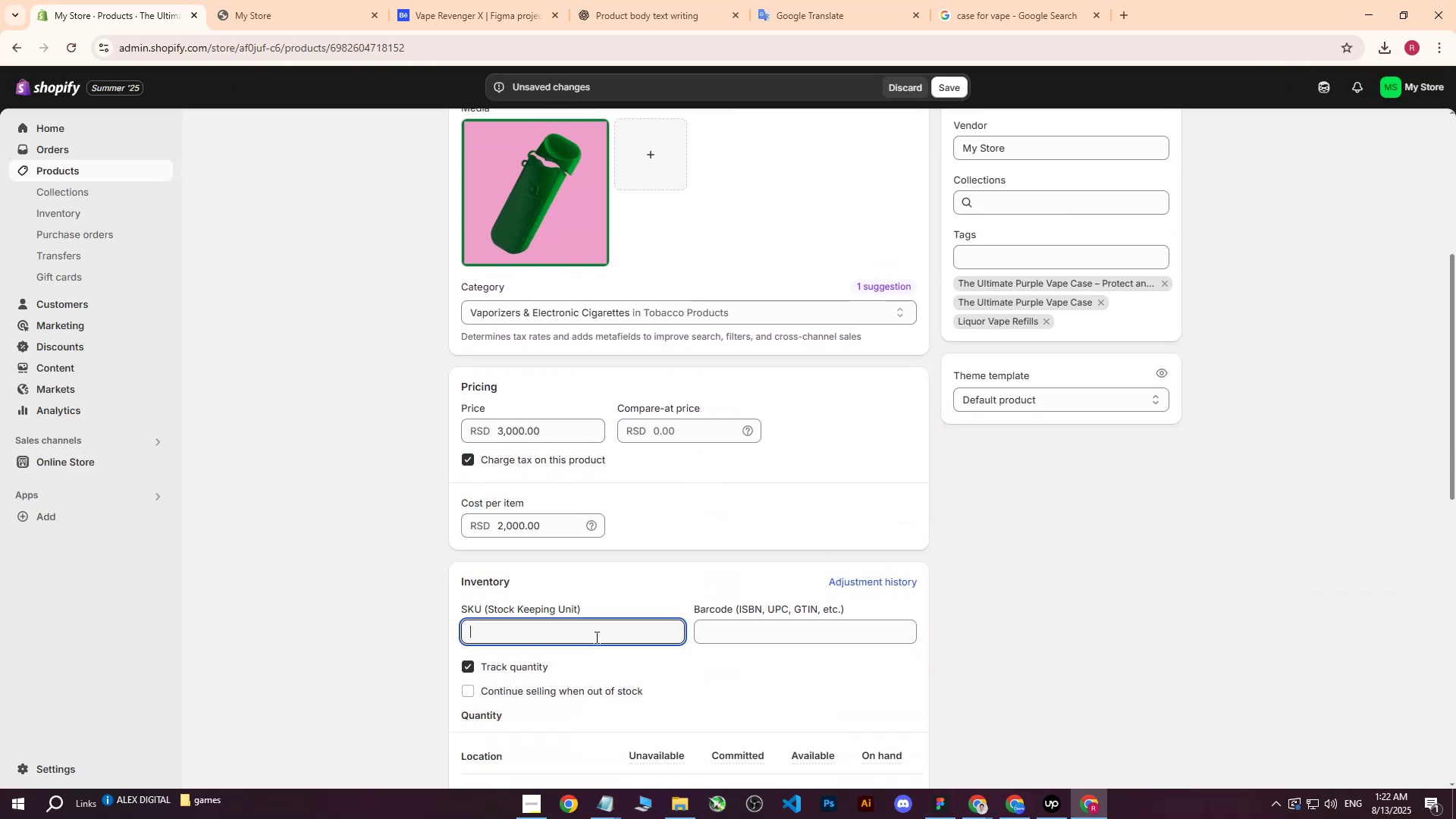 
type(400)
 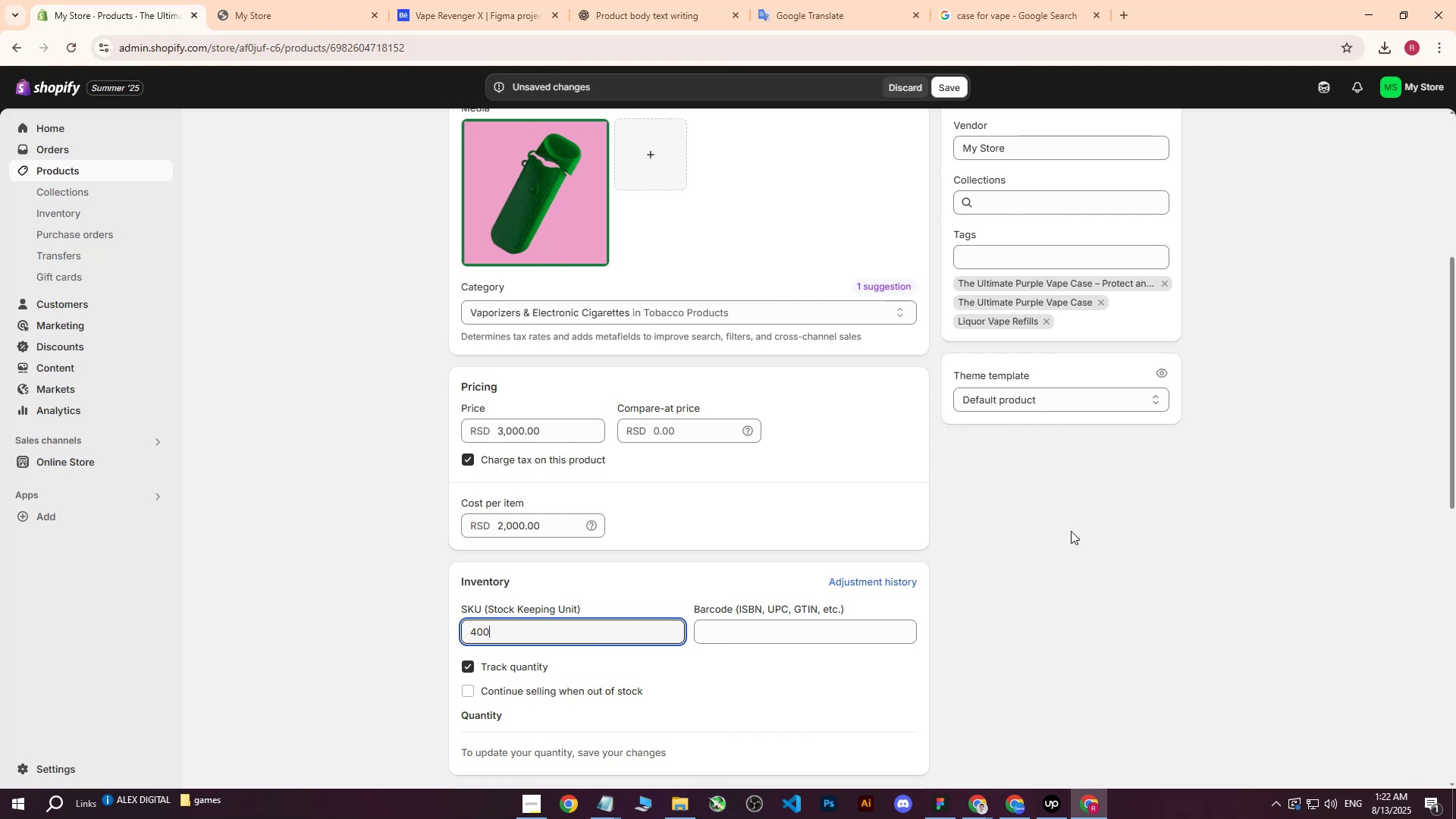 
left_click([1078, 530])
 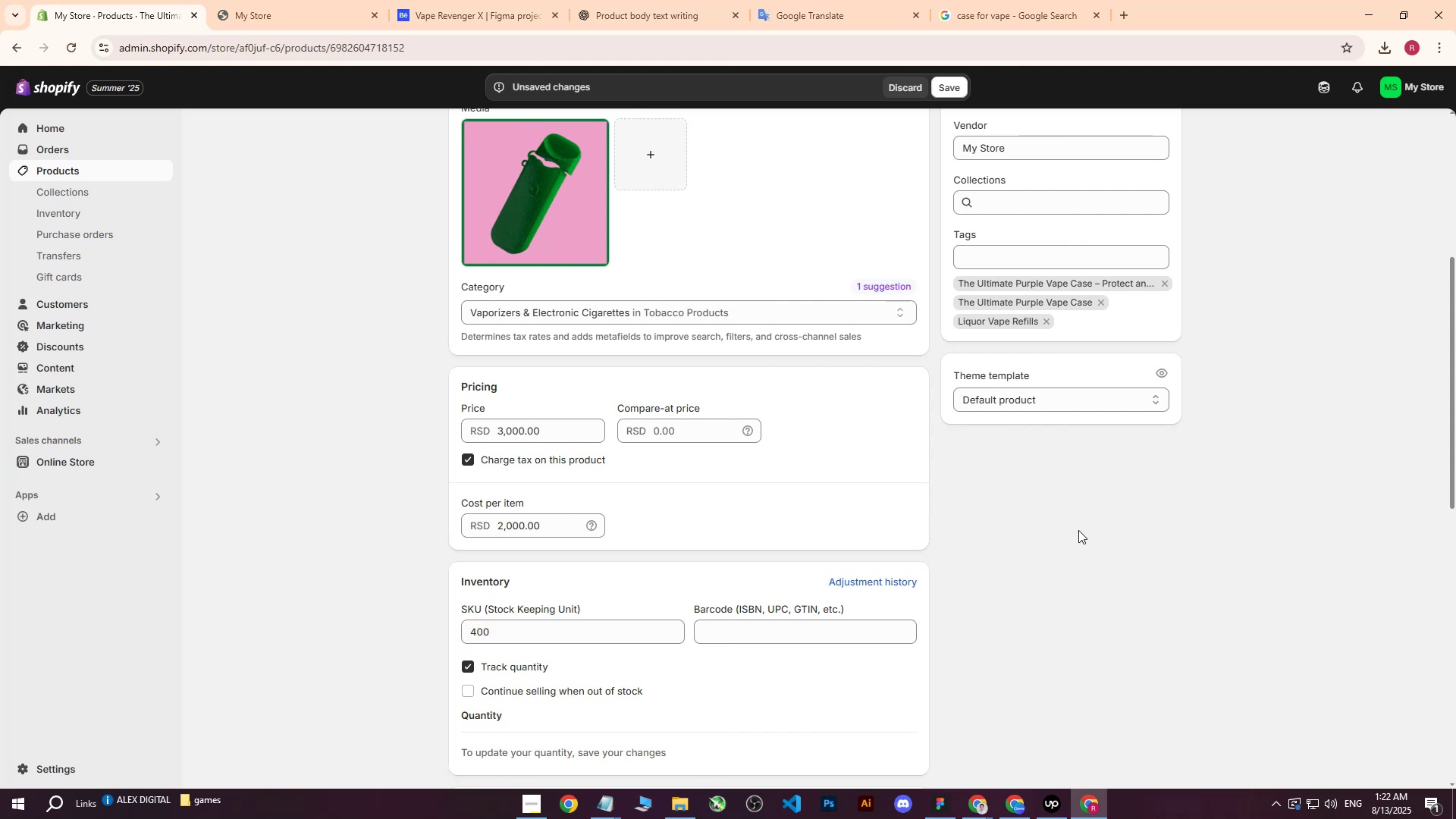 
scroll: coordinate [1075, 534], scroll_direction: down, amount: 5.0
 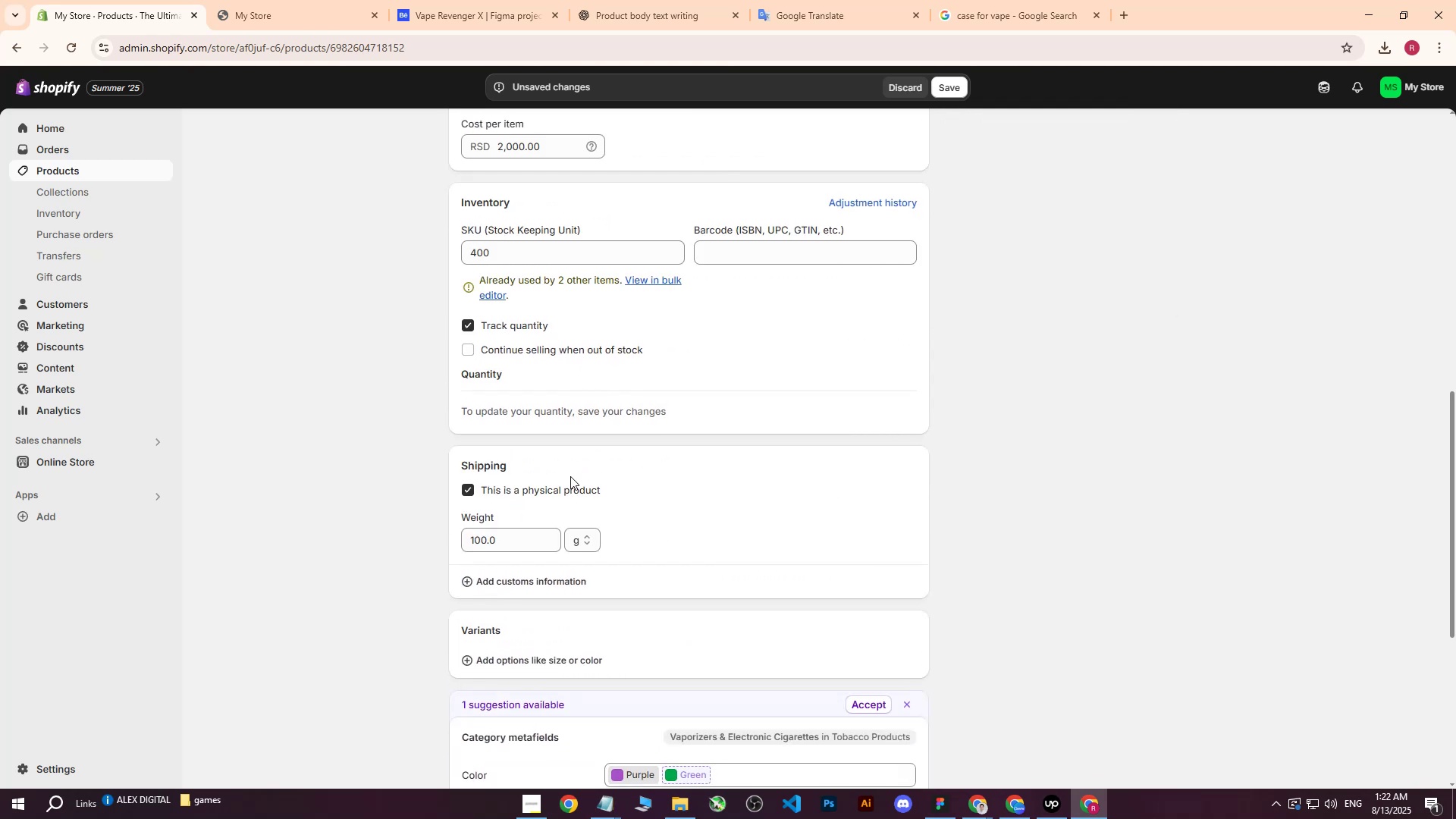 
left_click([571, 540])
 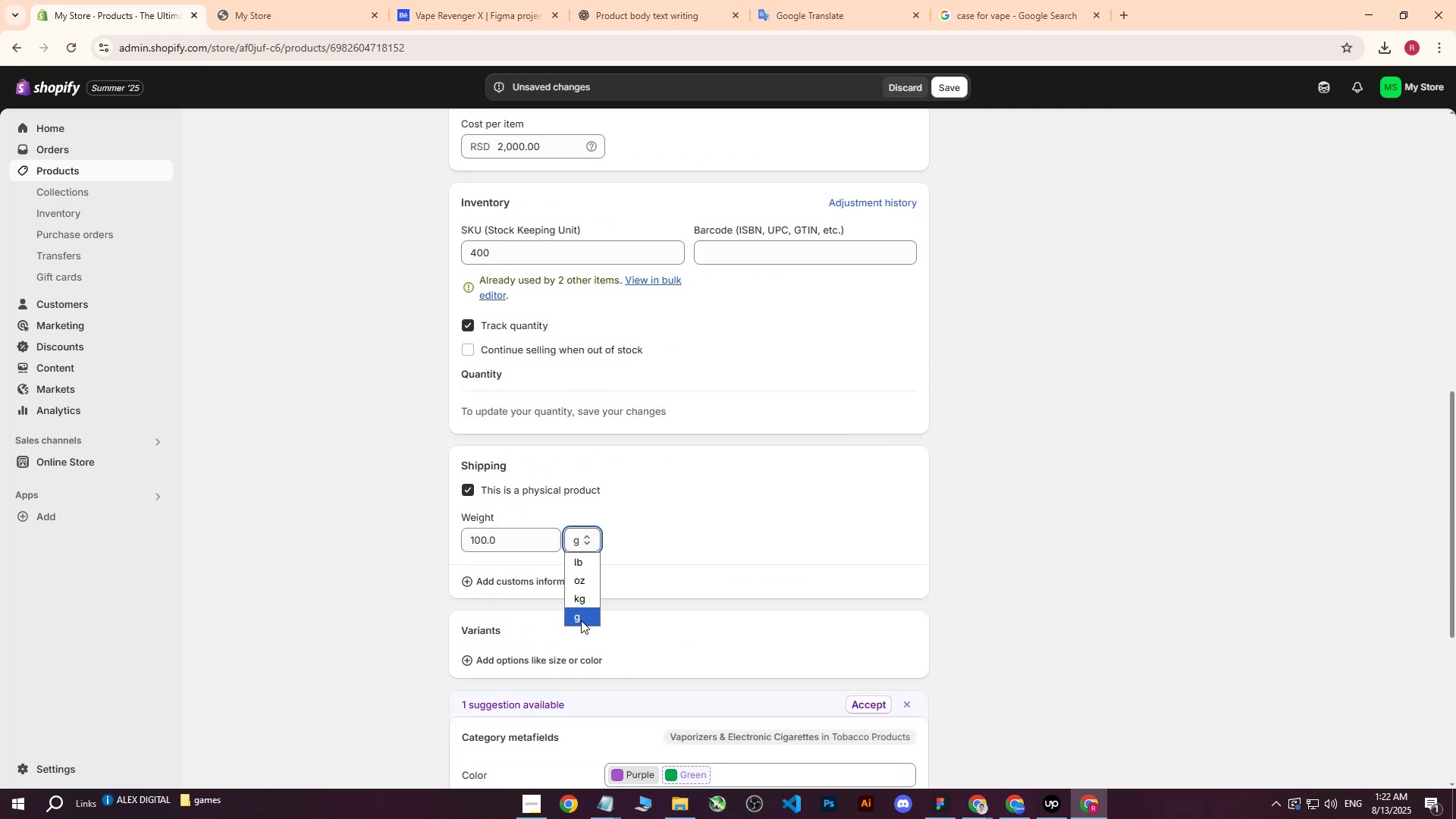 
left_click([579, 626])
 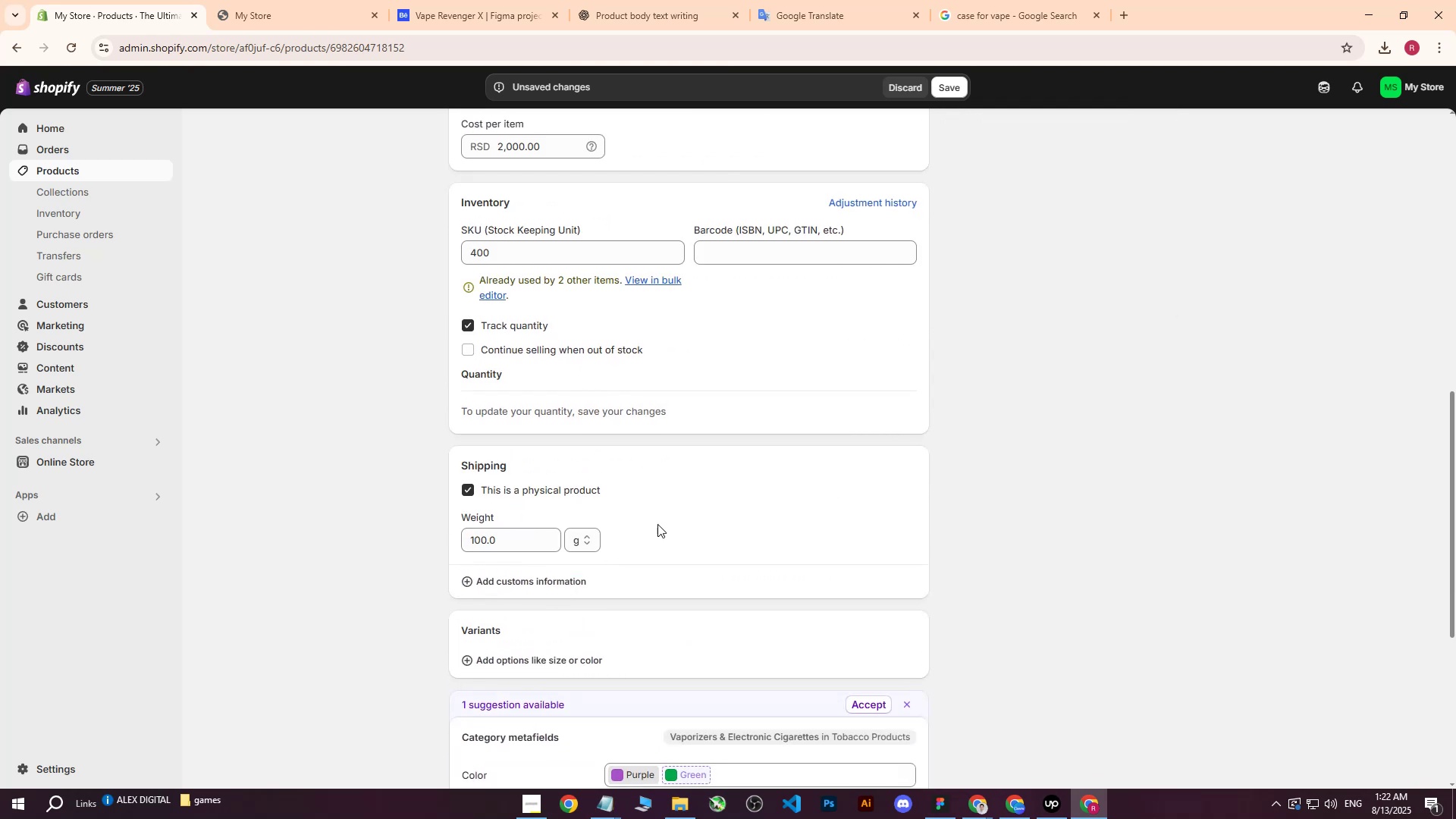 
scroll: coordinate [1067, 407], scroll_direction: up, amount: 7.0
 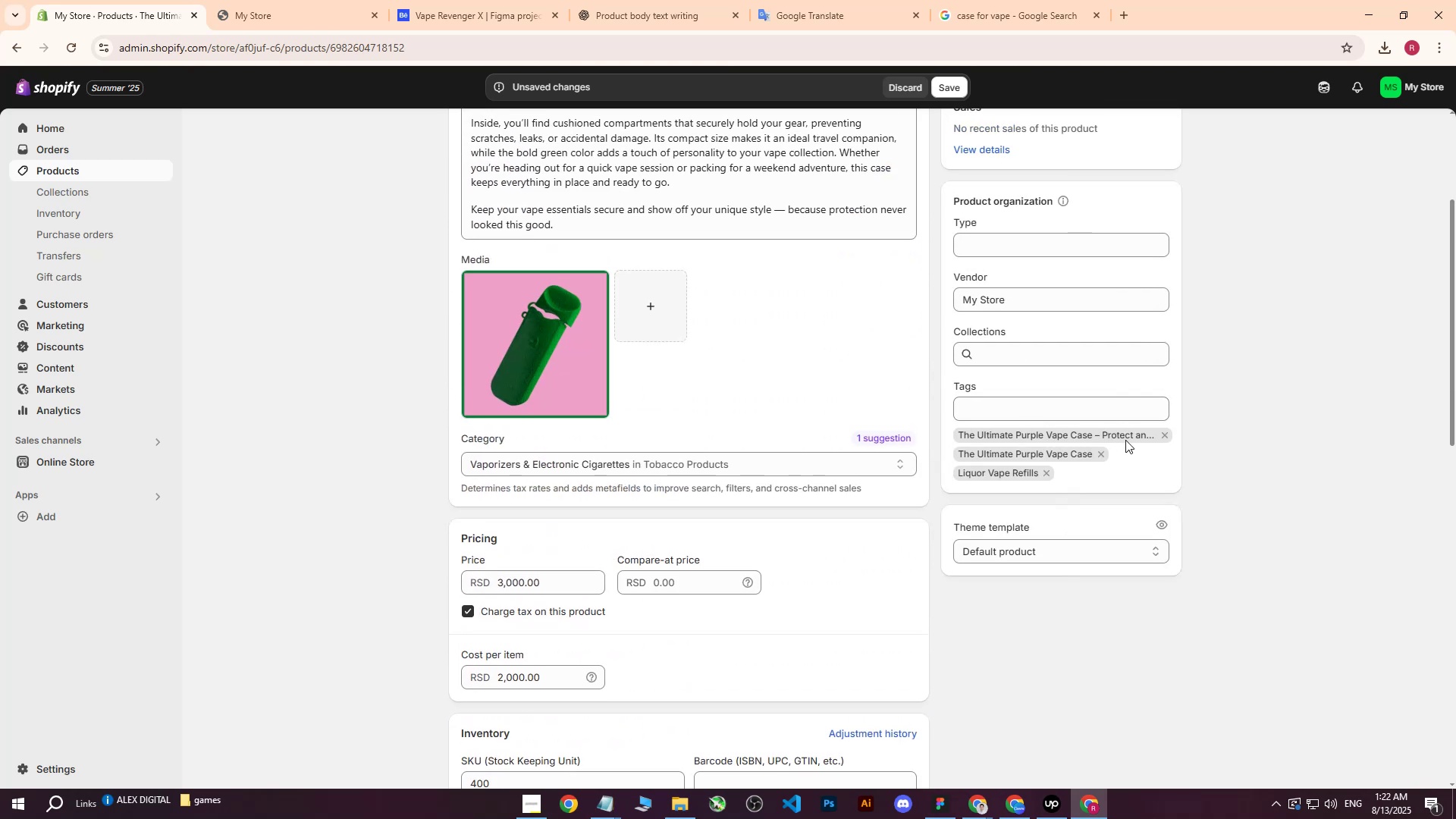 
left_click([1162, 435])
 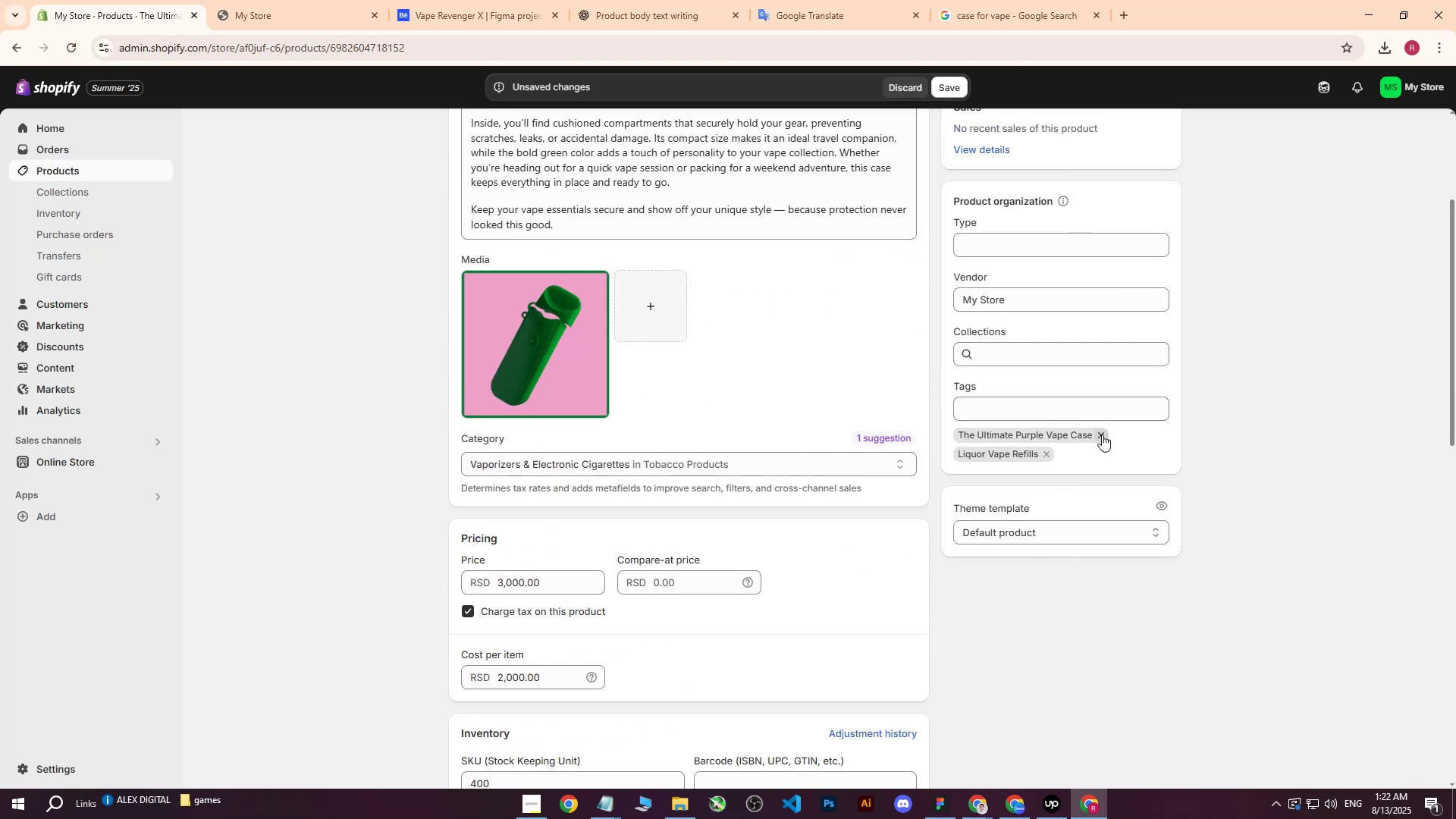 
left_click([1102, 435])
 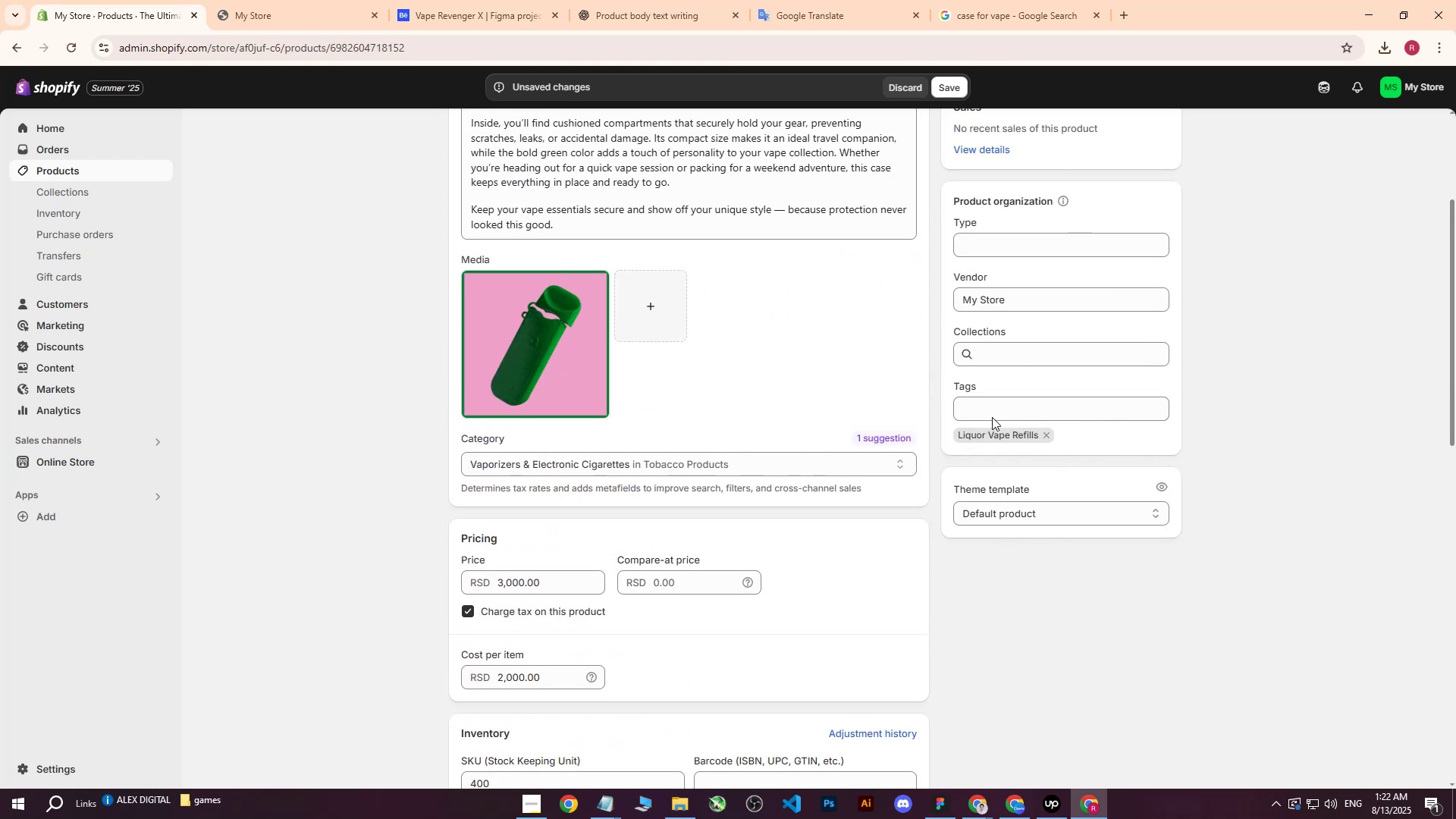 
scroll: coordinate [655, 288], scroll_direction: up, amount: 6.0
 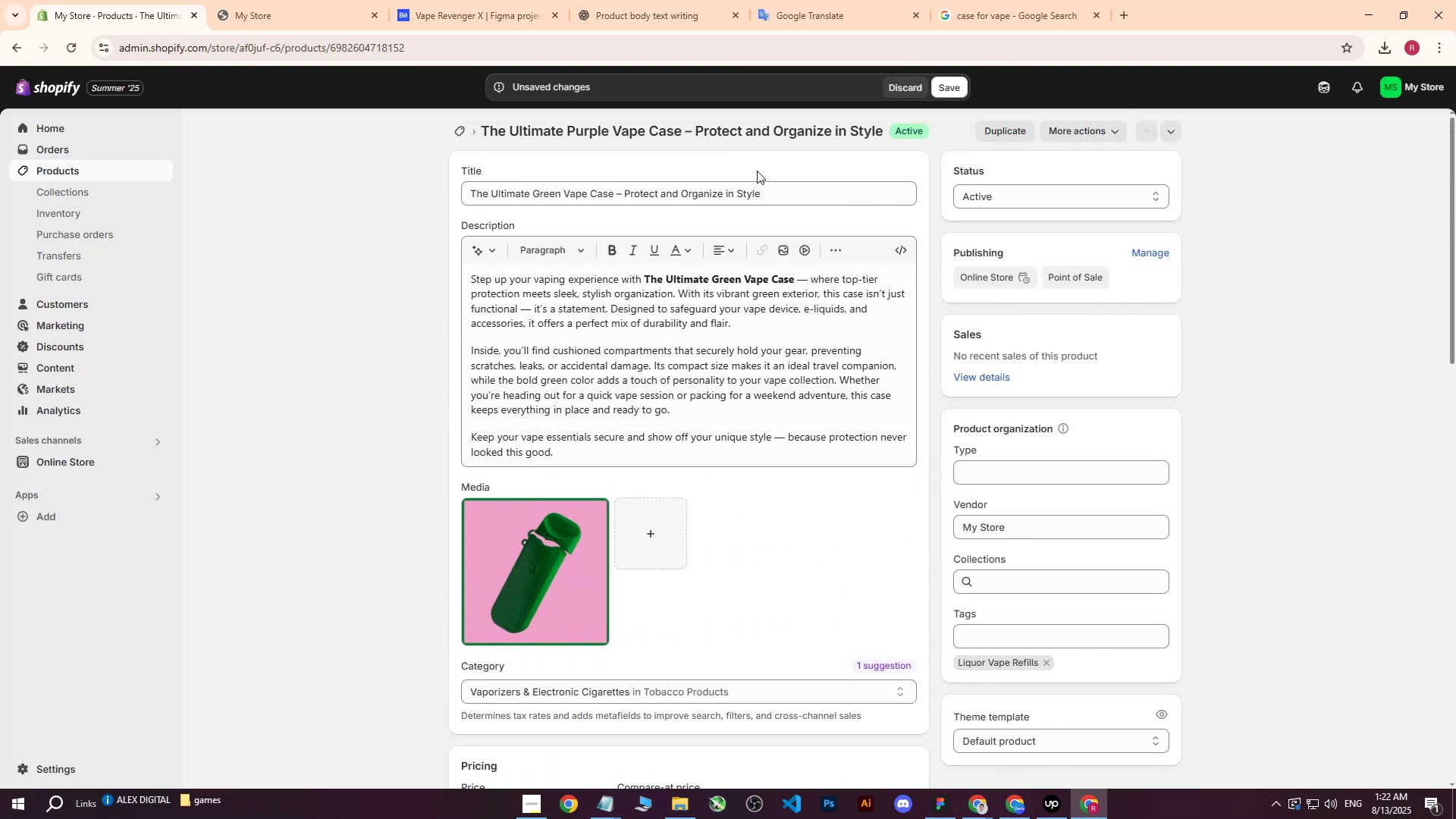 
left_click_drag(start_coordinate=[803, 189], to_coordinate=[339, 180])
 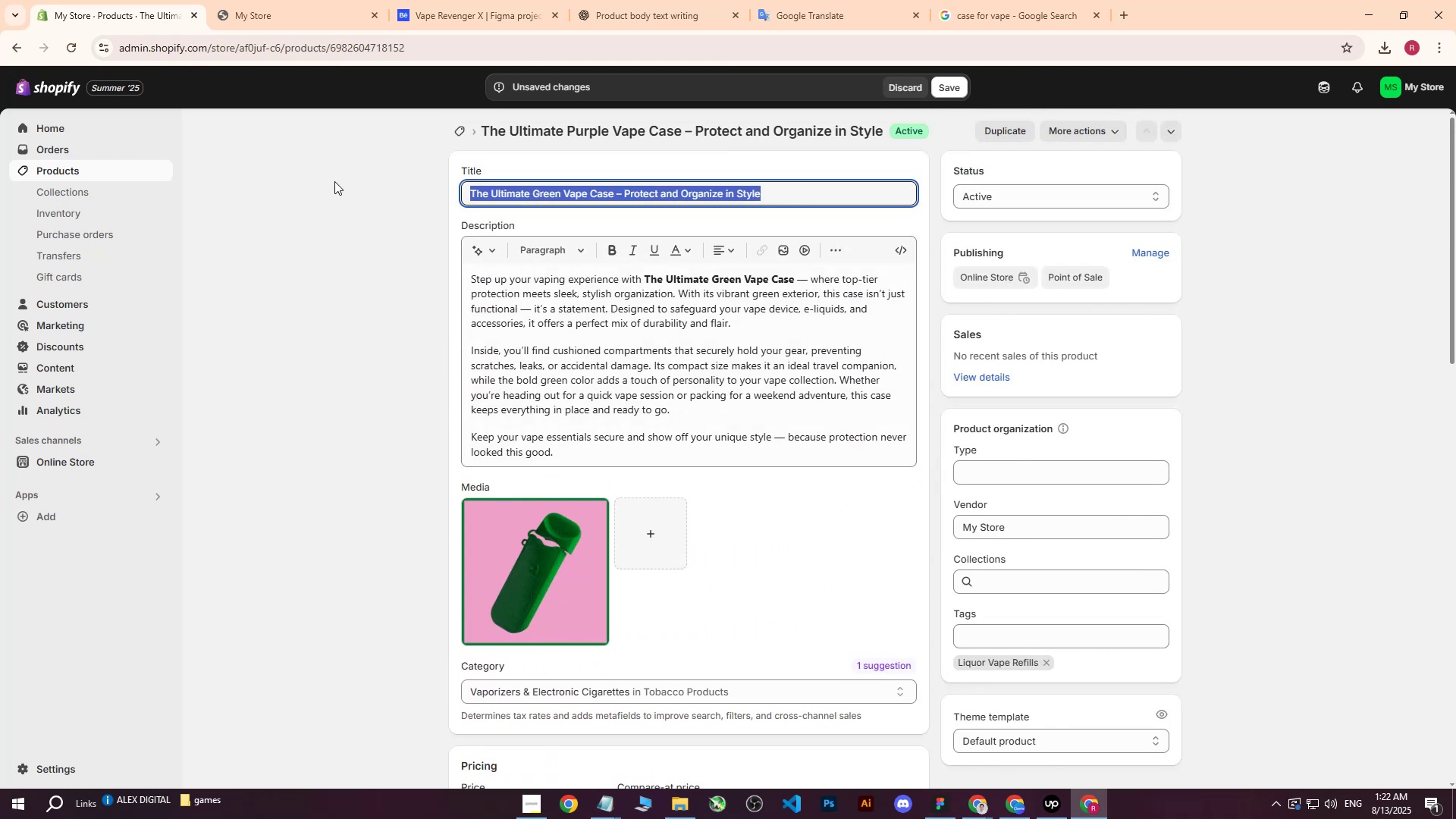 
key(Control+ControlLeft)
 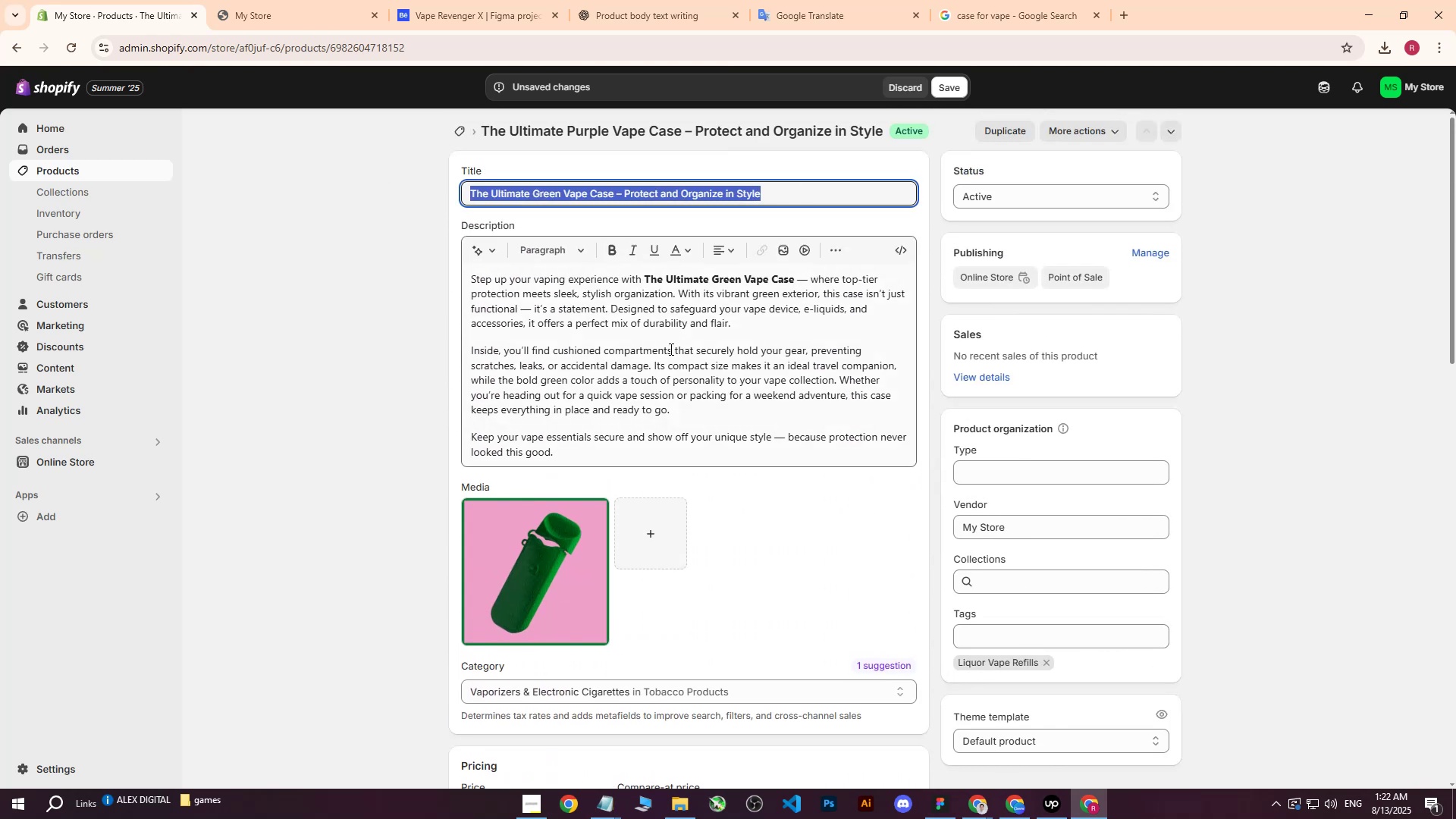 
key(Control+C)
 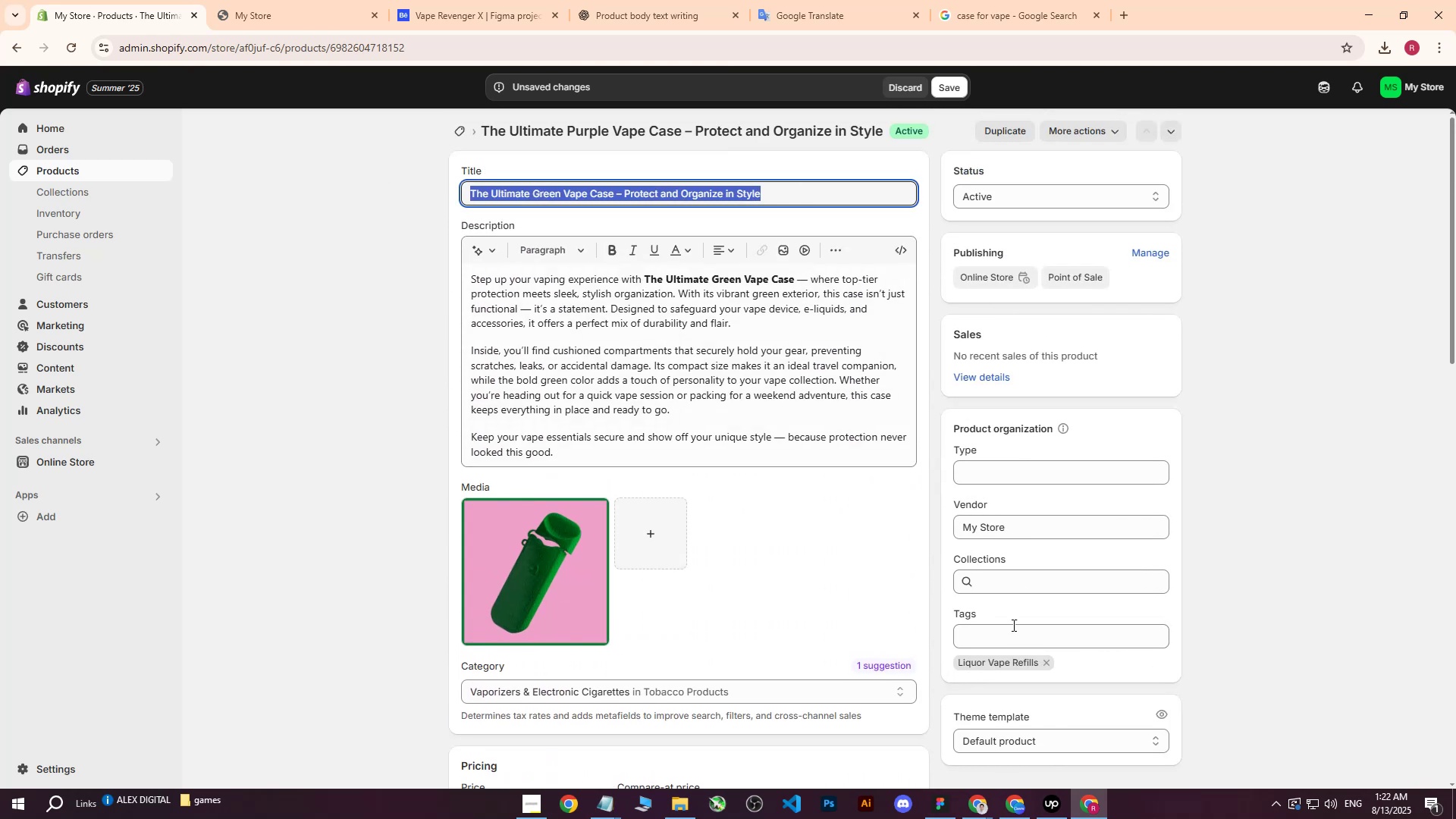 
left_click([1012, 633])
 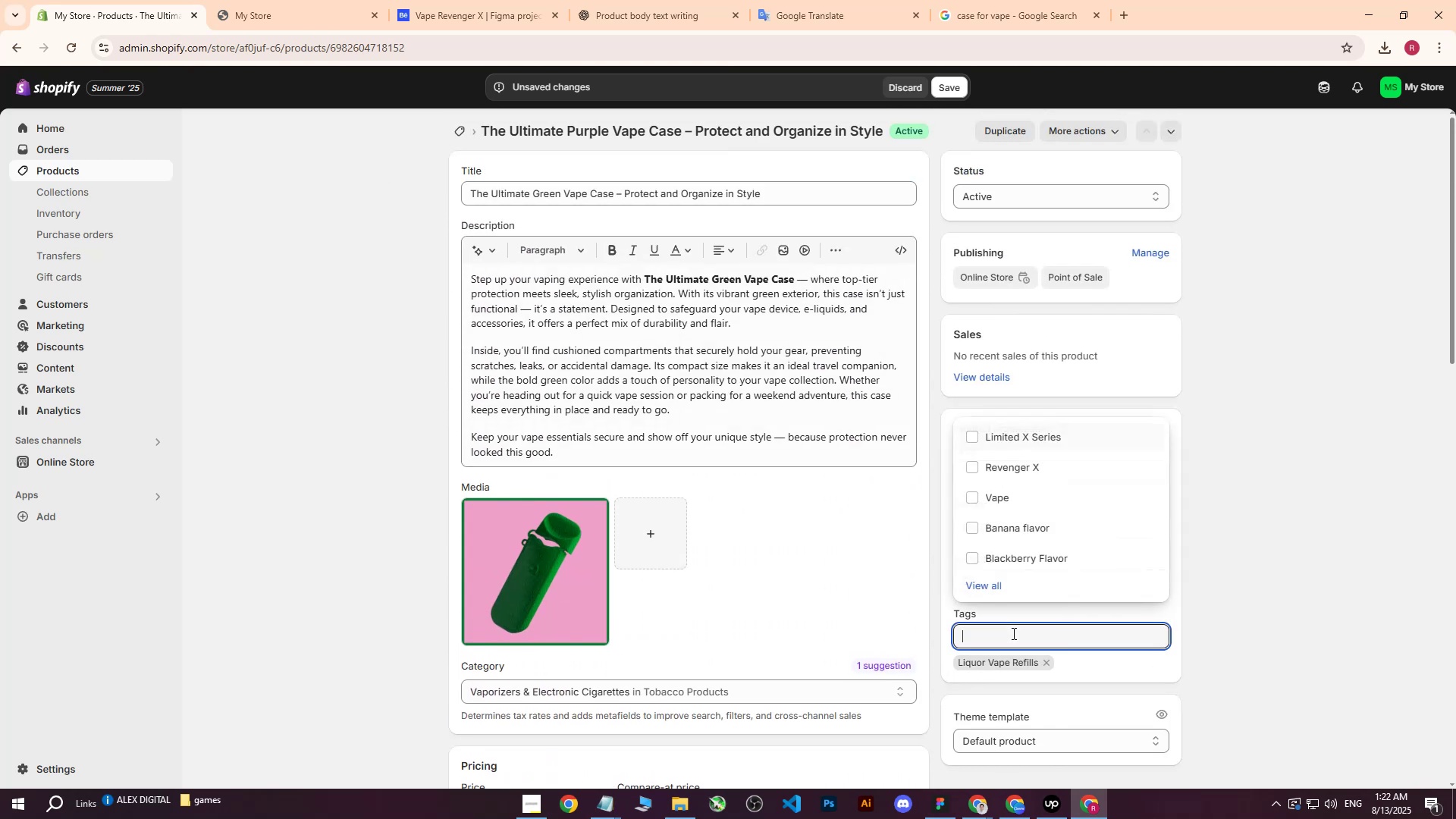 
key(Control+ControlLeft)
 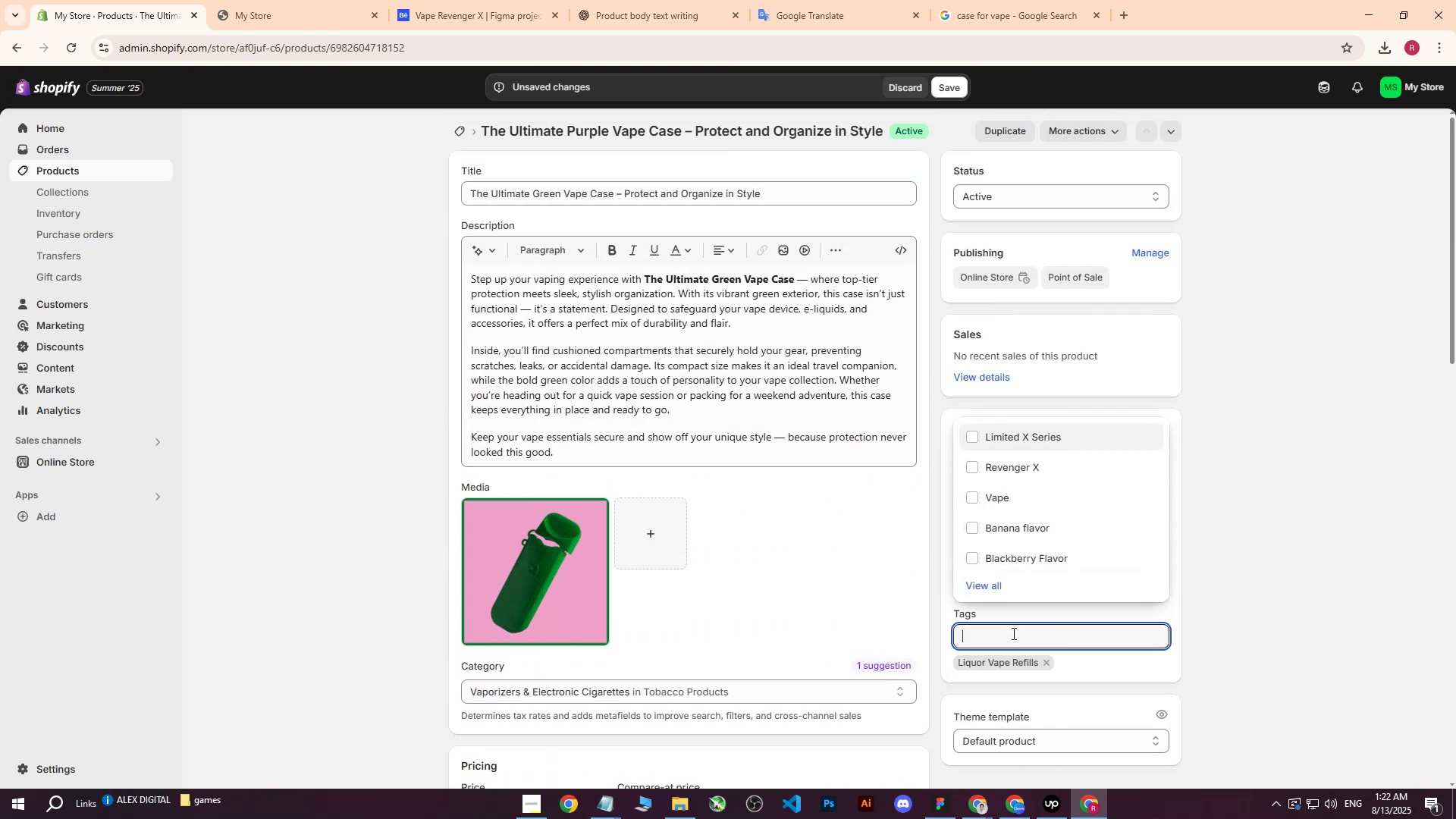 
key(Control+V)
 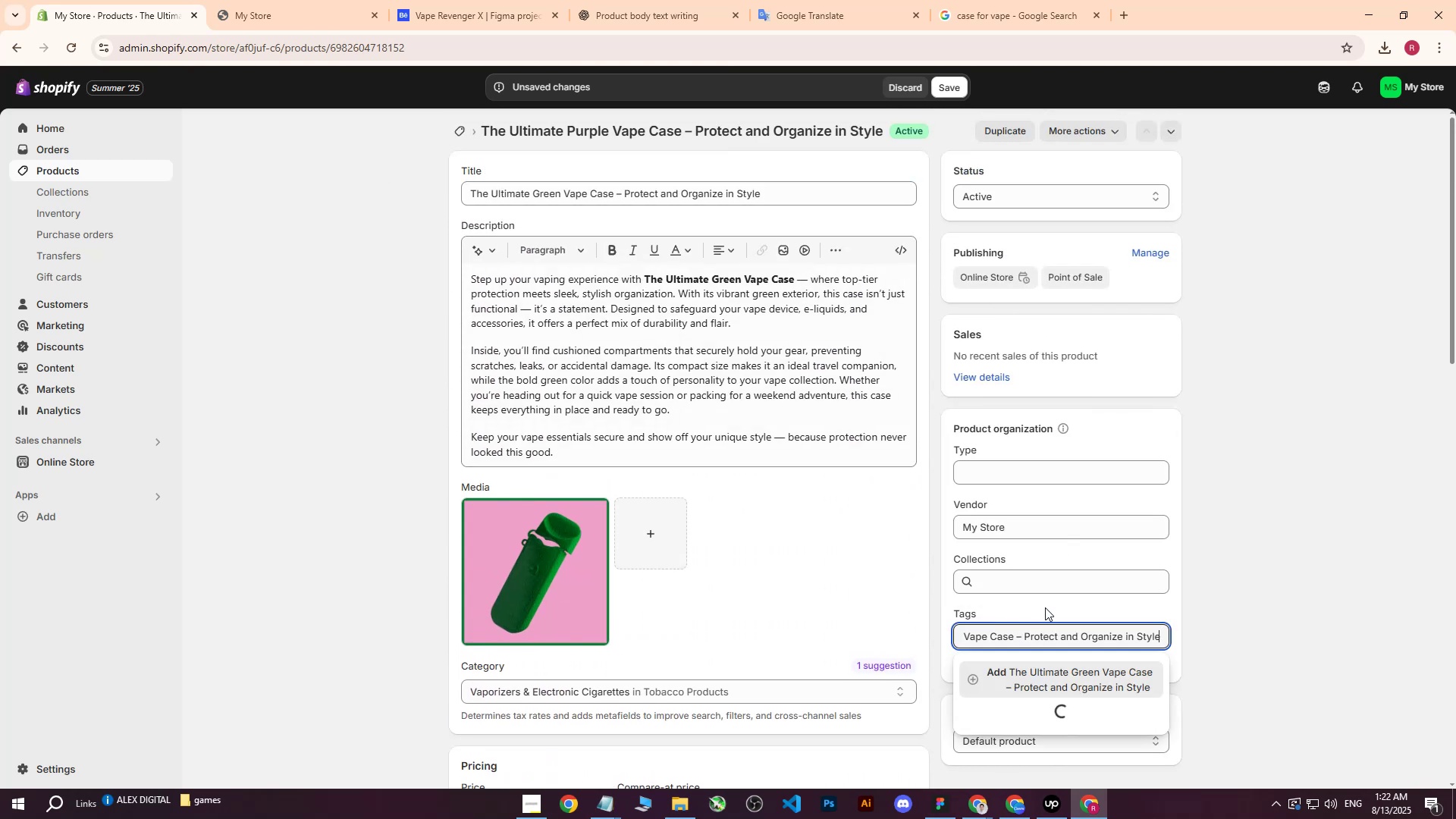 
key(Enter)
 